 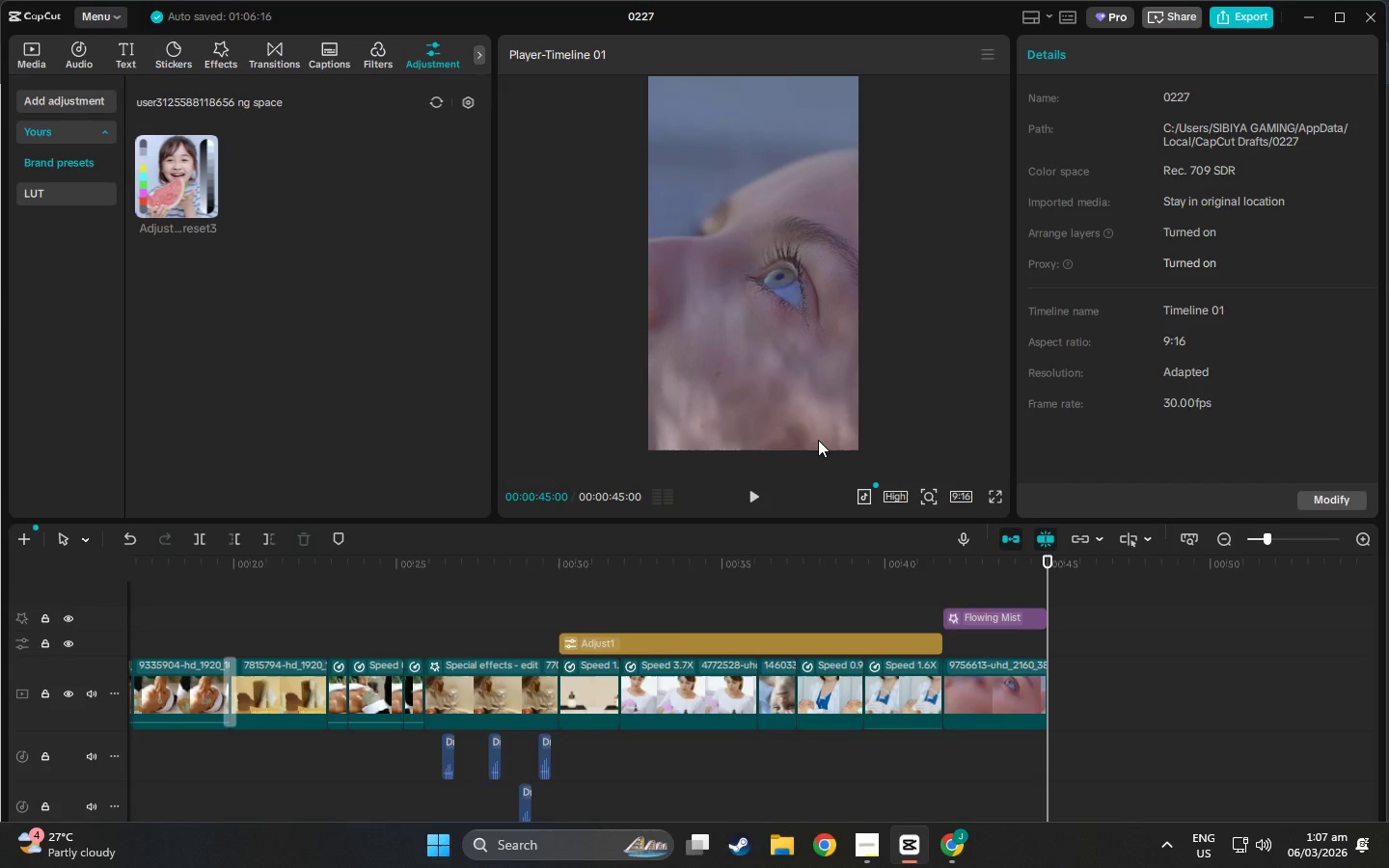 
double_click([139, 53])
 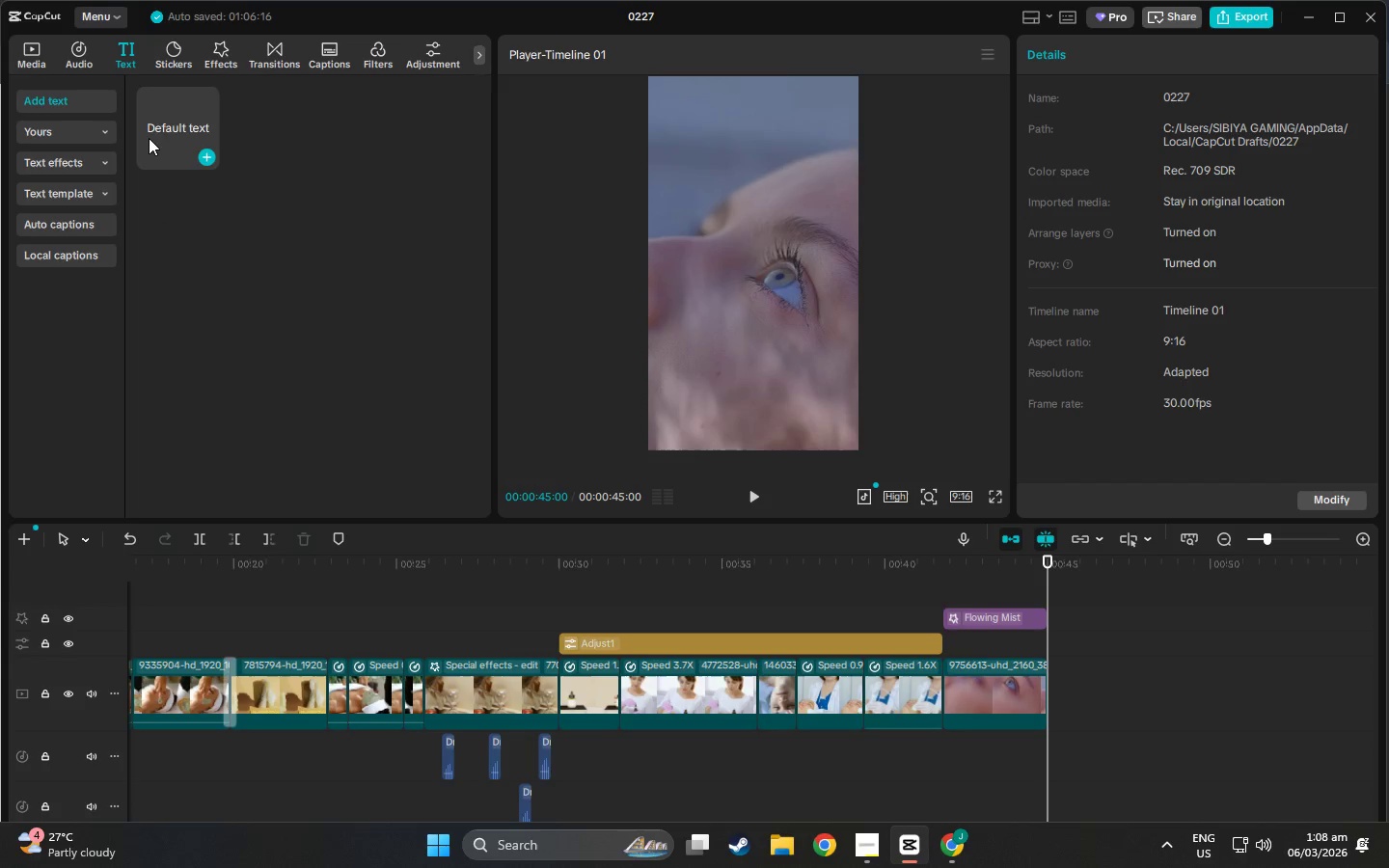 
left_click_drag(start_coordinate=[159, 119], to_coordinate=[1132, 630])
 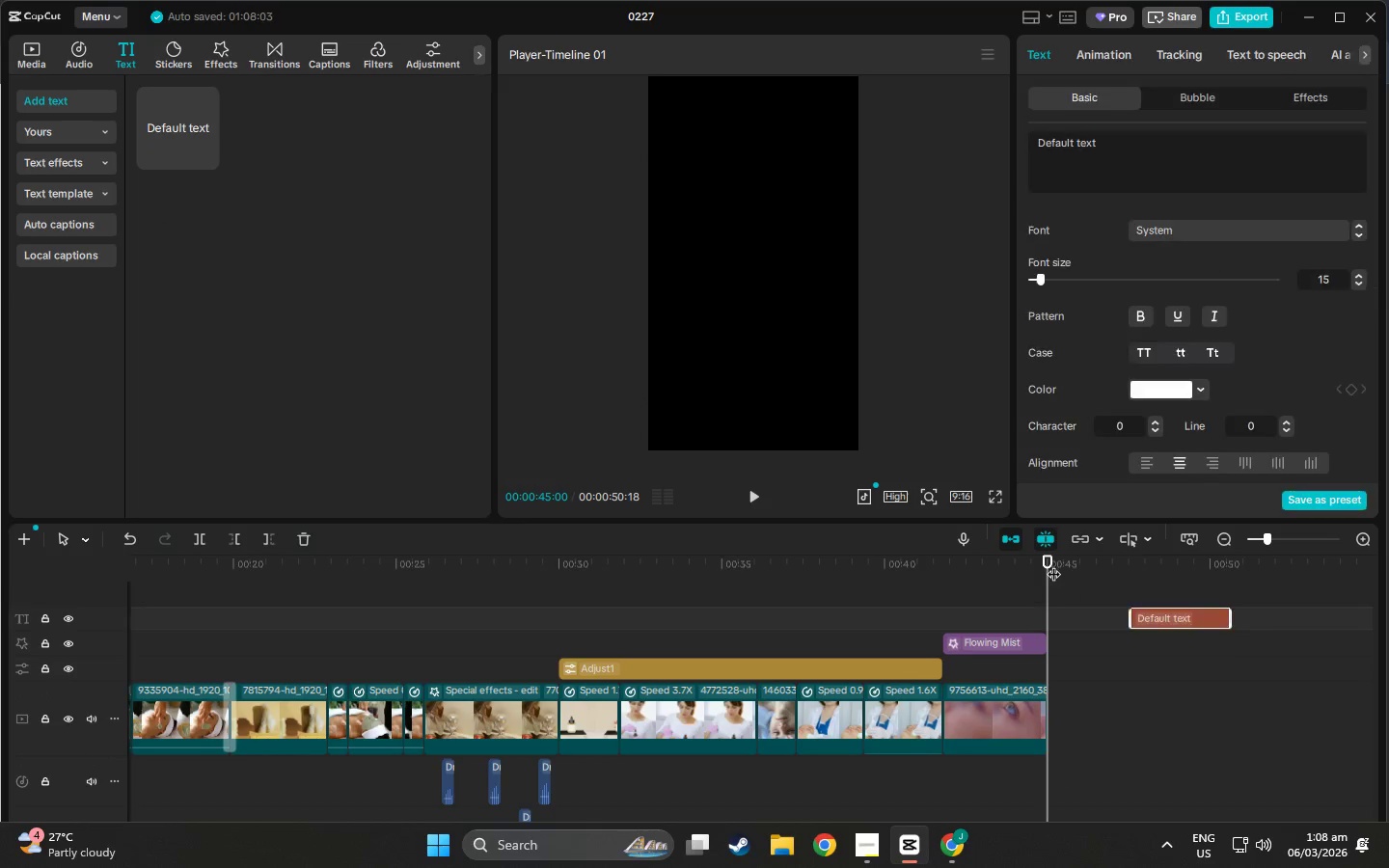 
left_click_drag(start_coordinate=[1048, 555], to_coordinate=[1178, 577])
 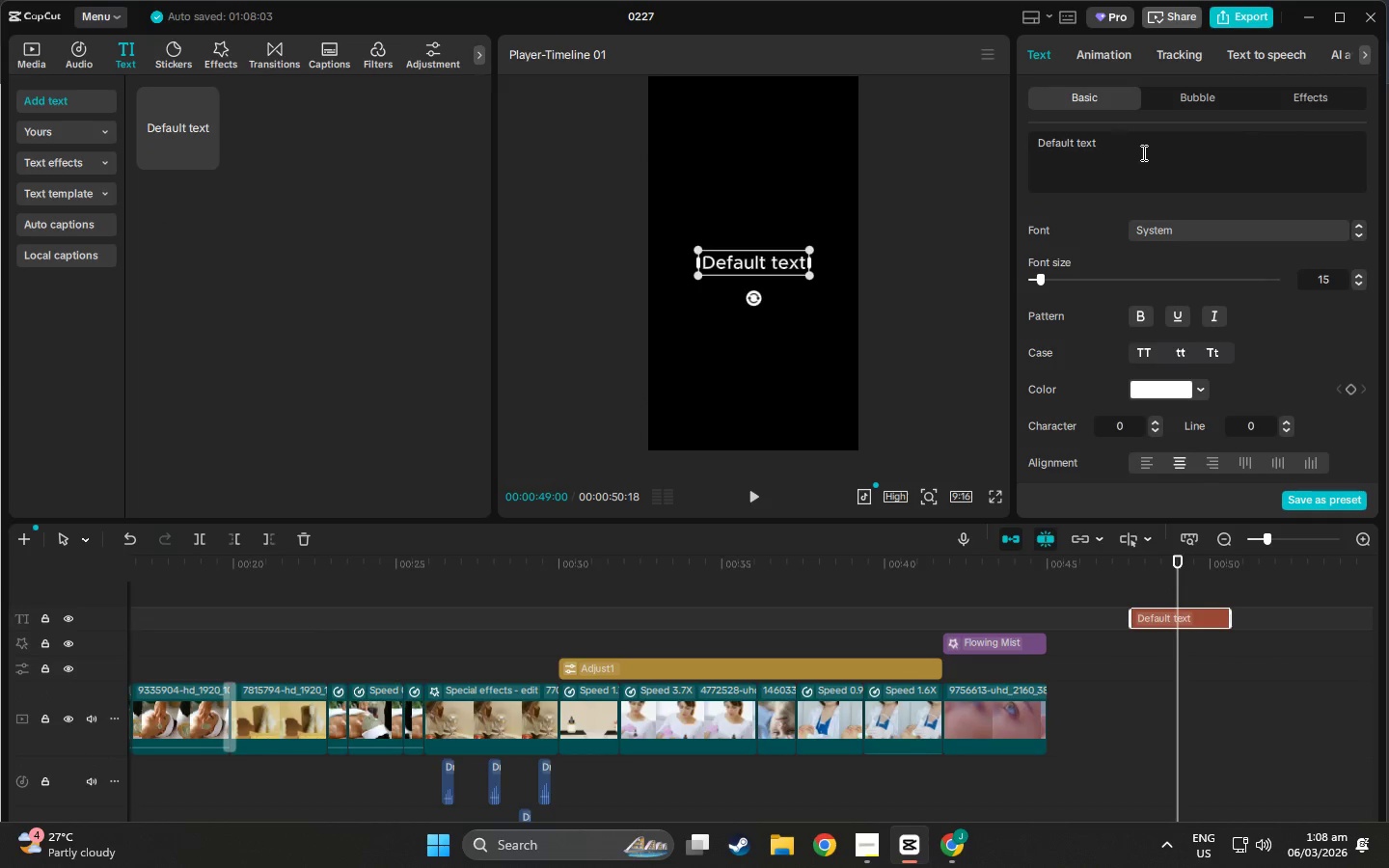 
double_click([1142, 152])
 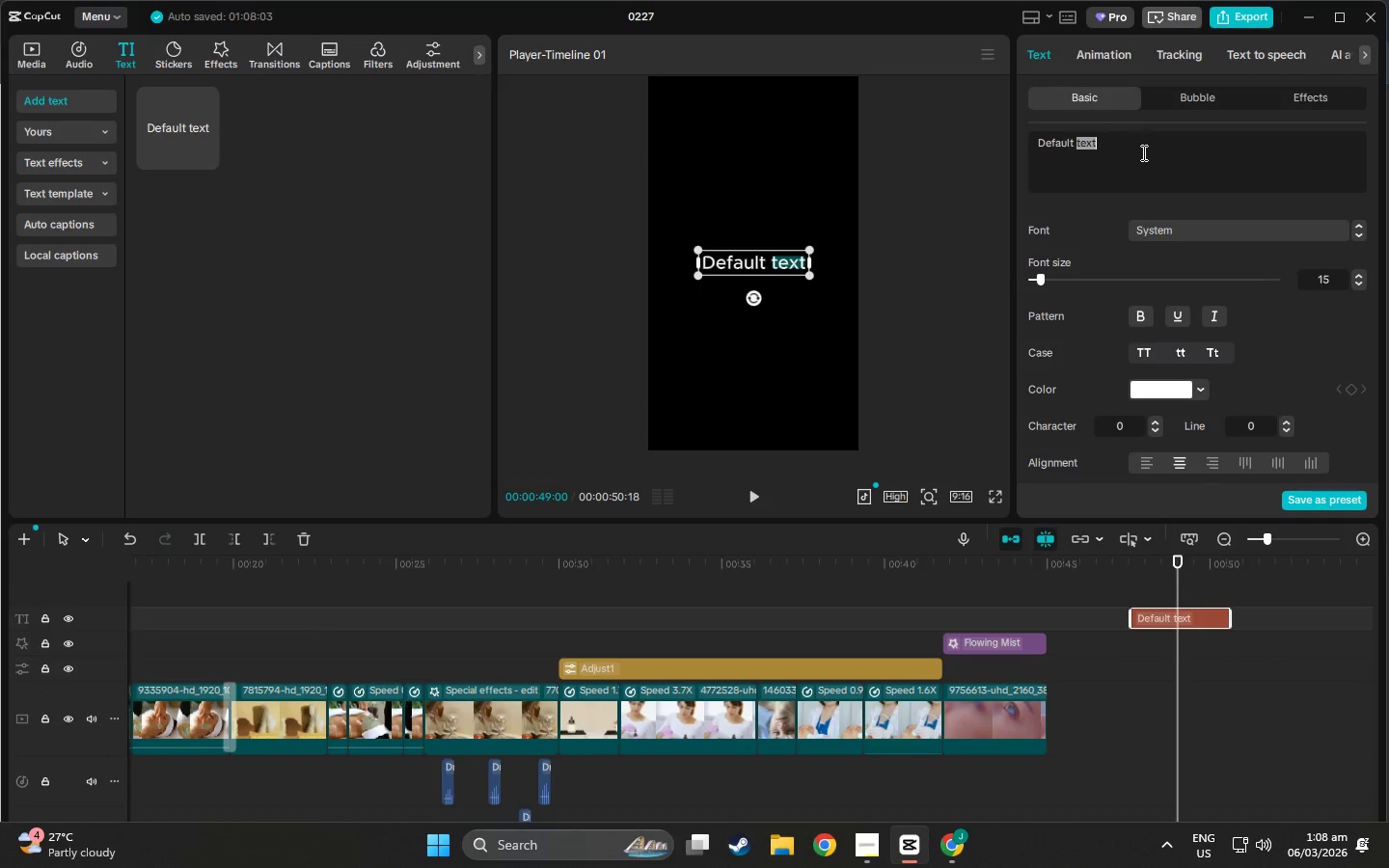 
triple_click([1142, 152])
 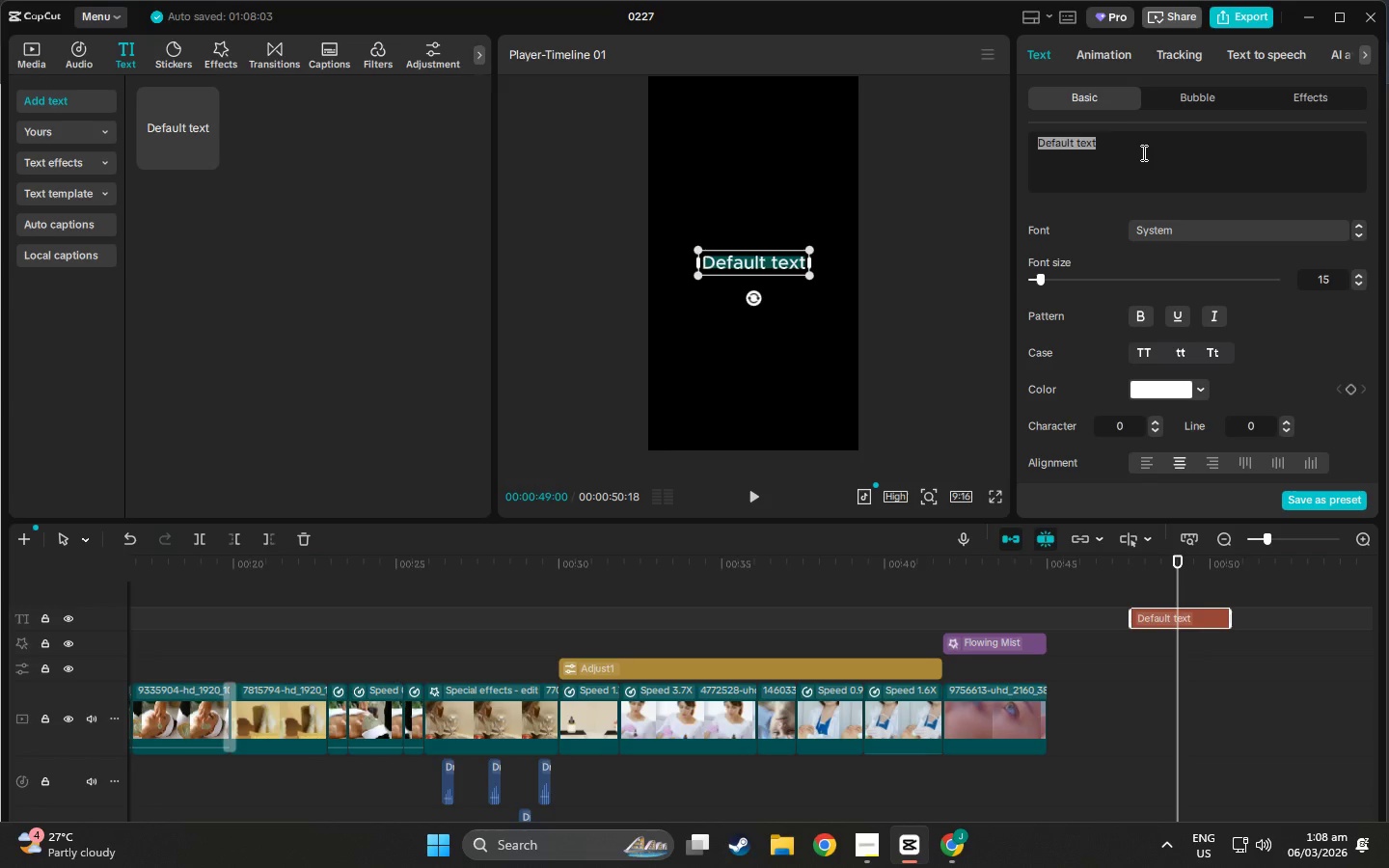 
left_click_drag(start_coordinate=[1142, 152], to_coordinate=[1011, 138])
 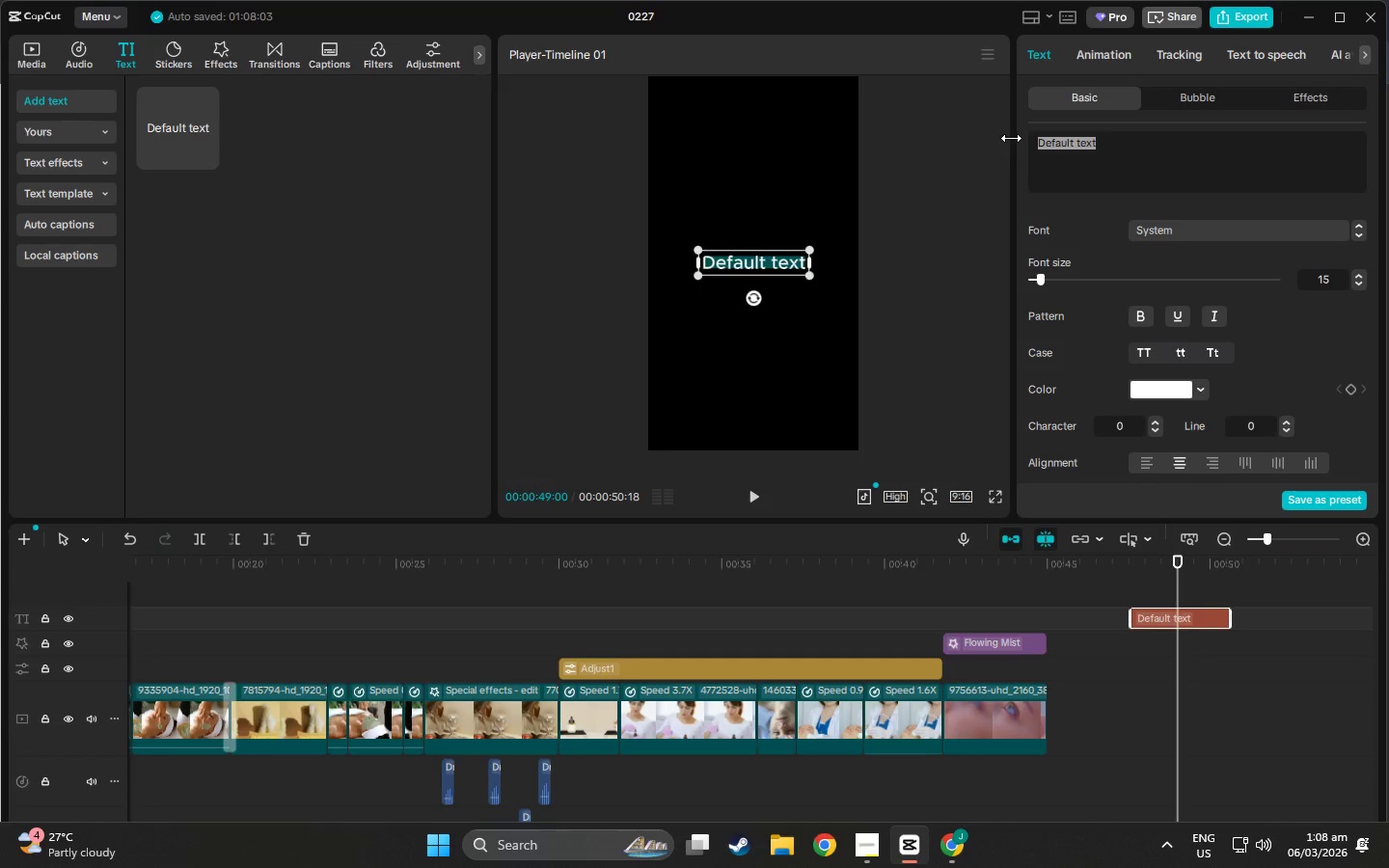 
key(Shift+T)
 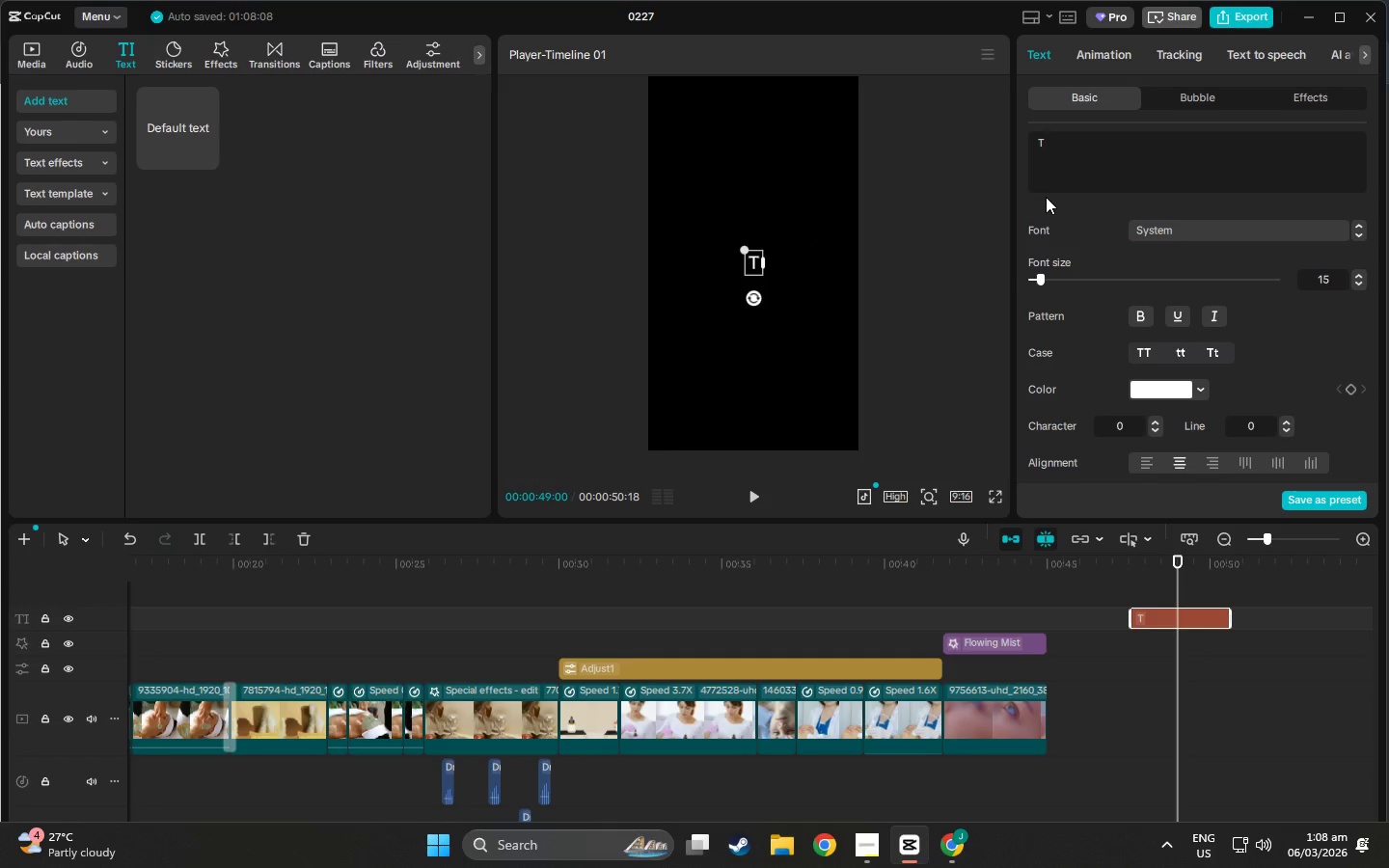 
key(H)
 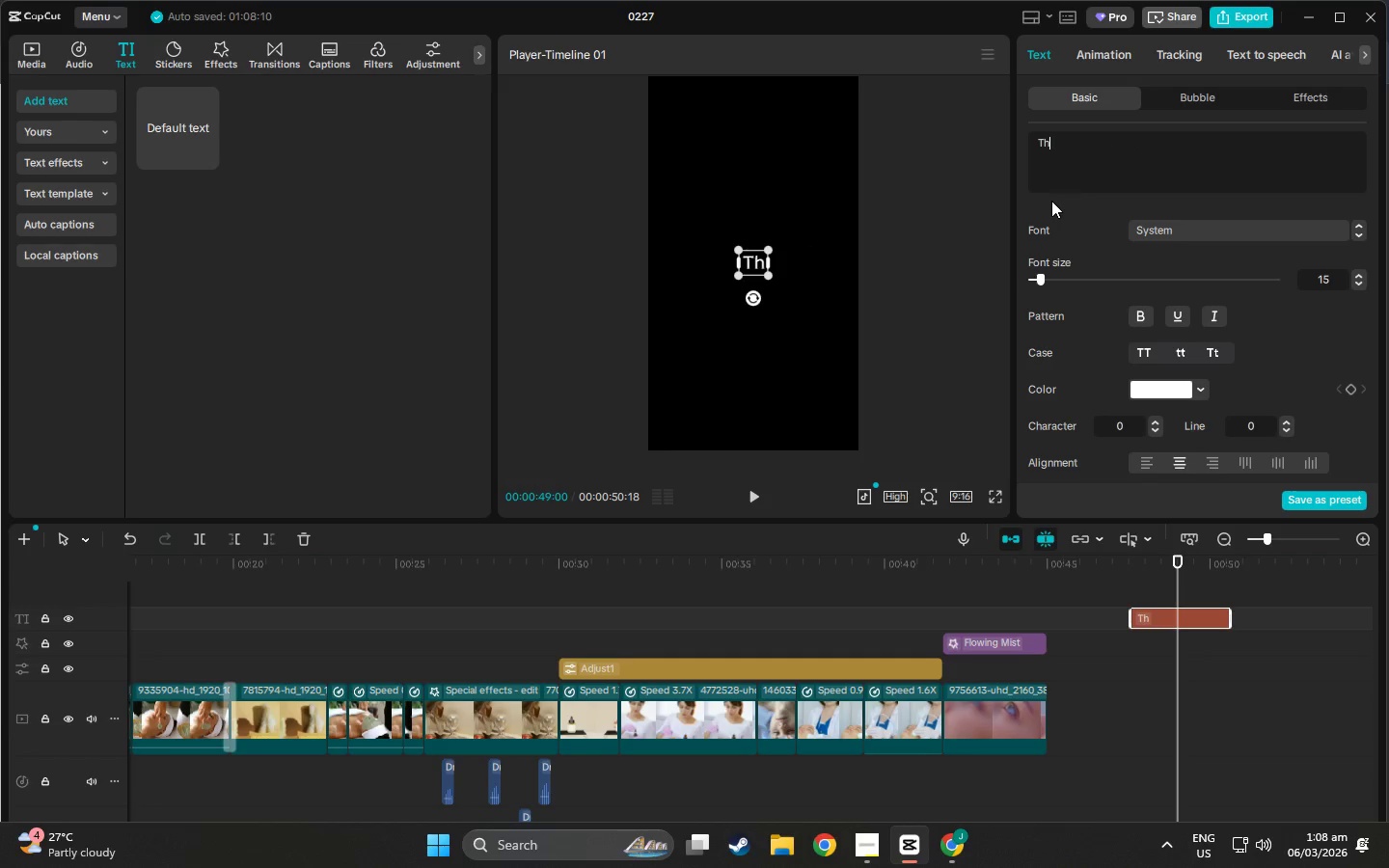 
key(Backspace)
type( )
key(Backspace)
type(h)
key(Backspace)
type(HE IVE)
 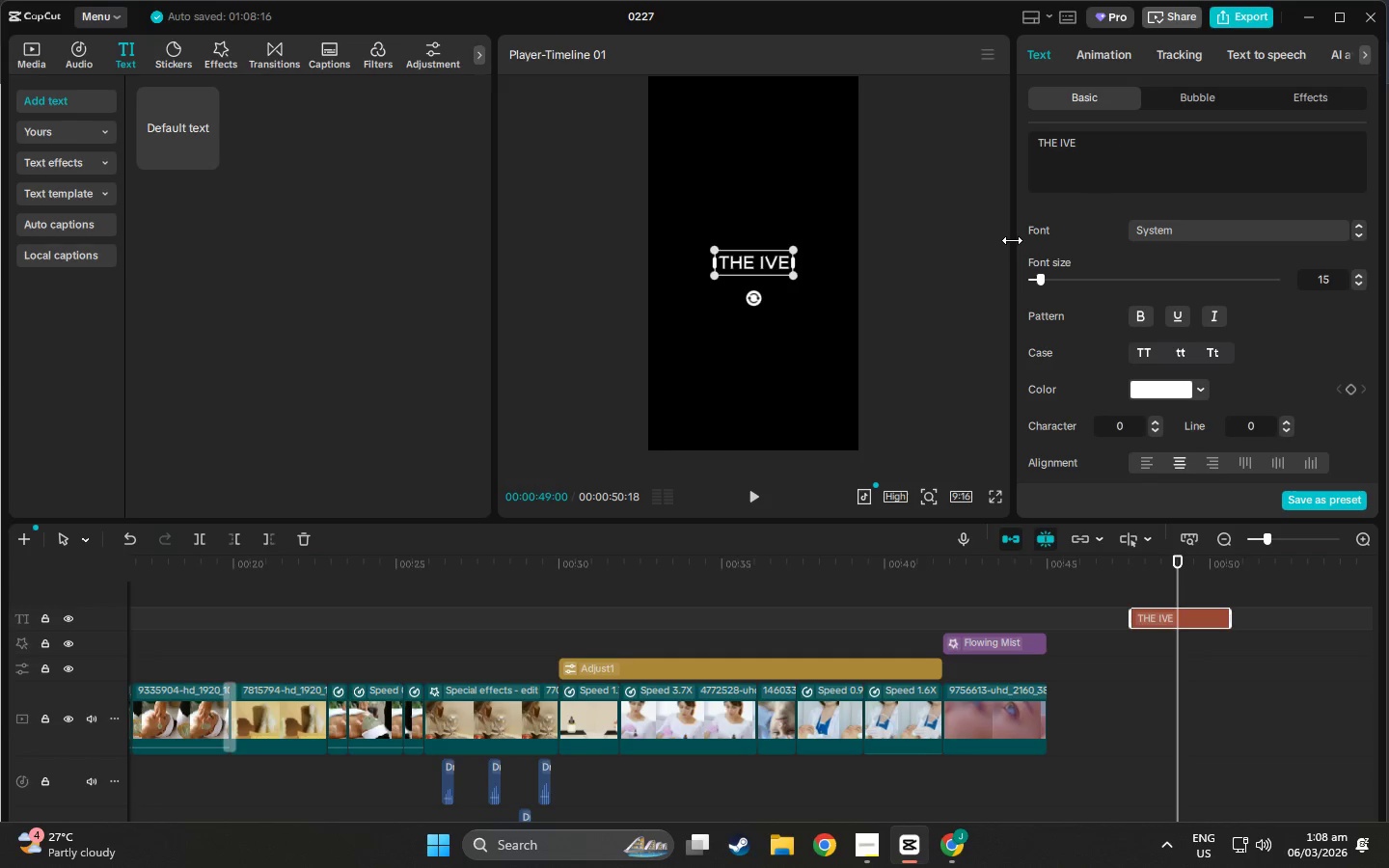 
key(Backspace)
key(Backspace)
type(CE)
 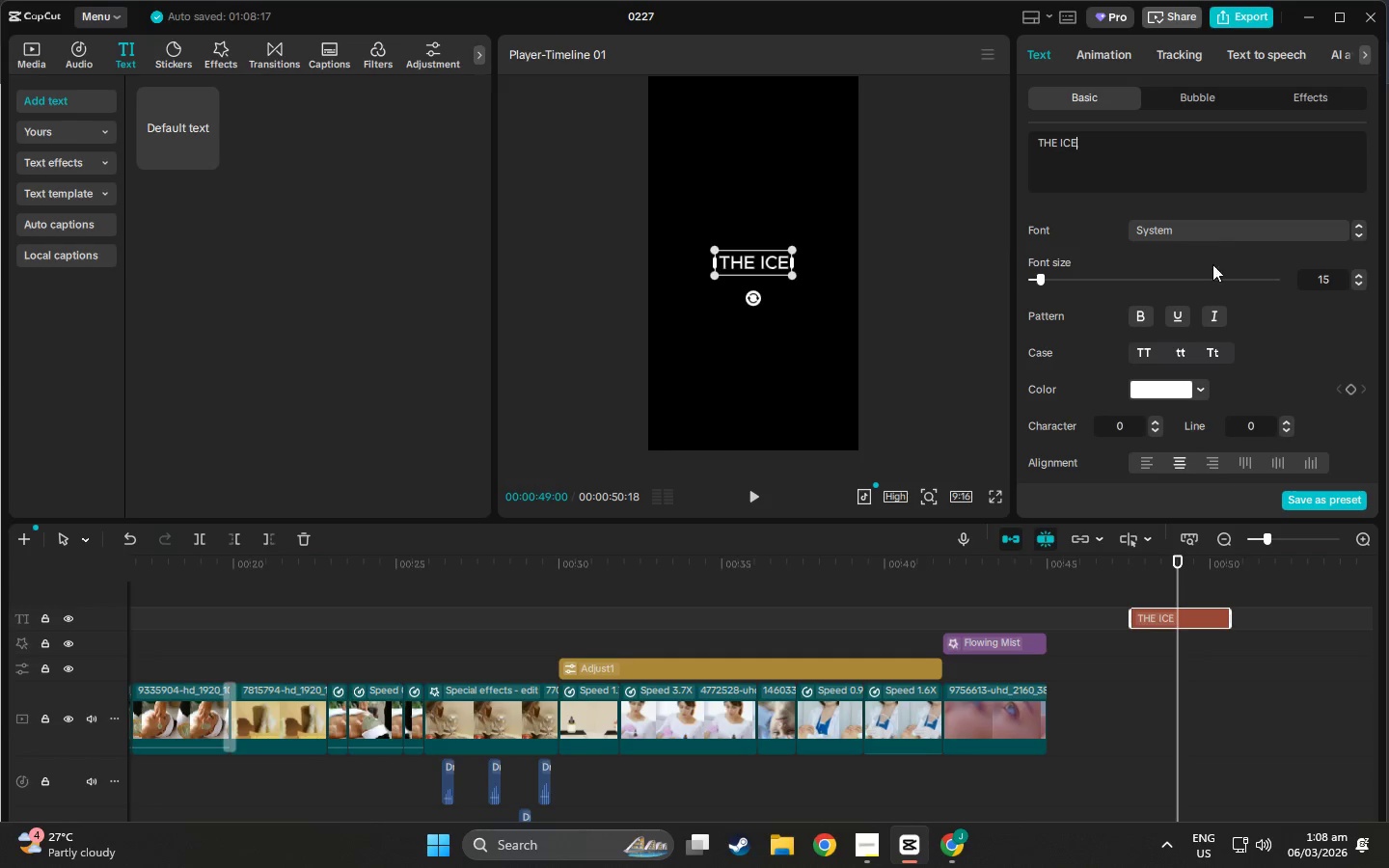 
left_click([1208, 231])
 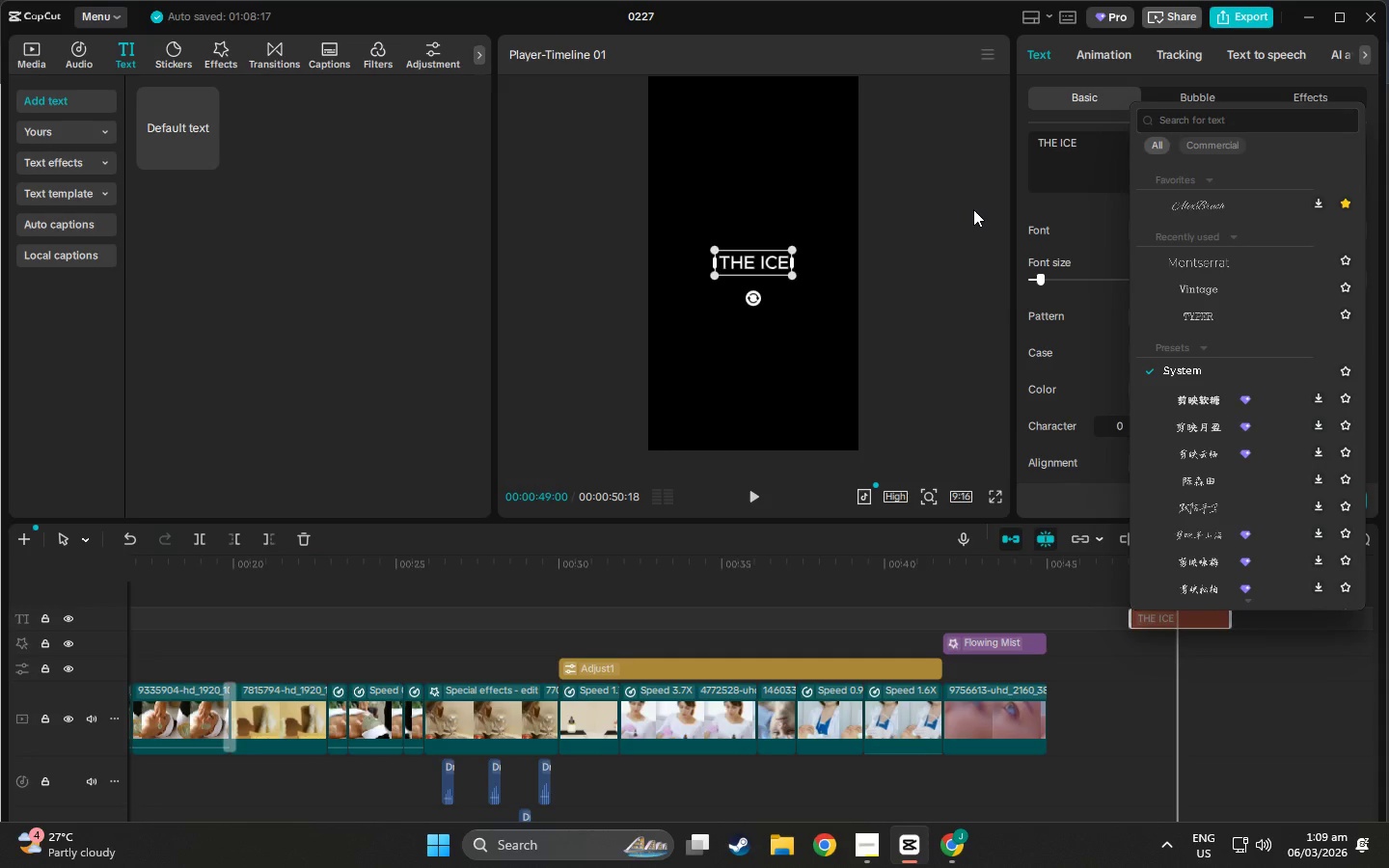 
wait(46.95)
 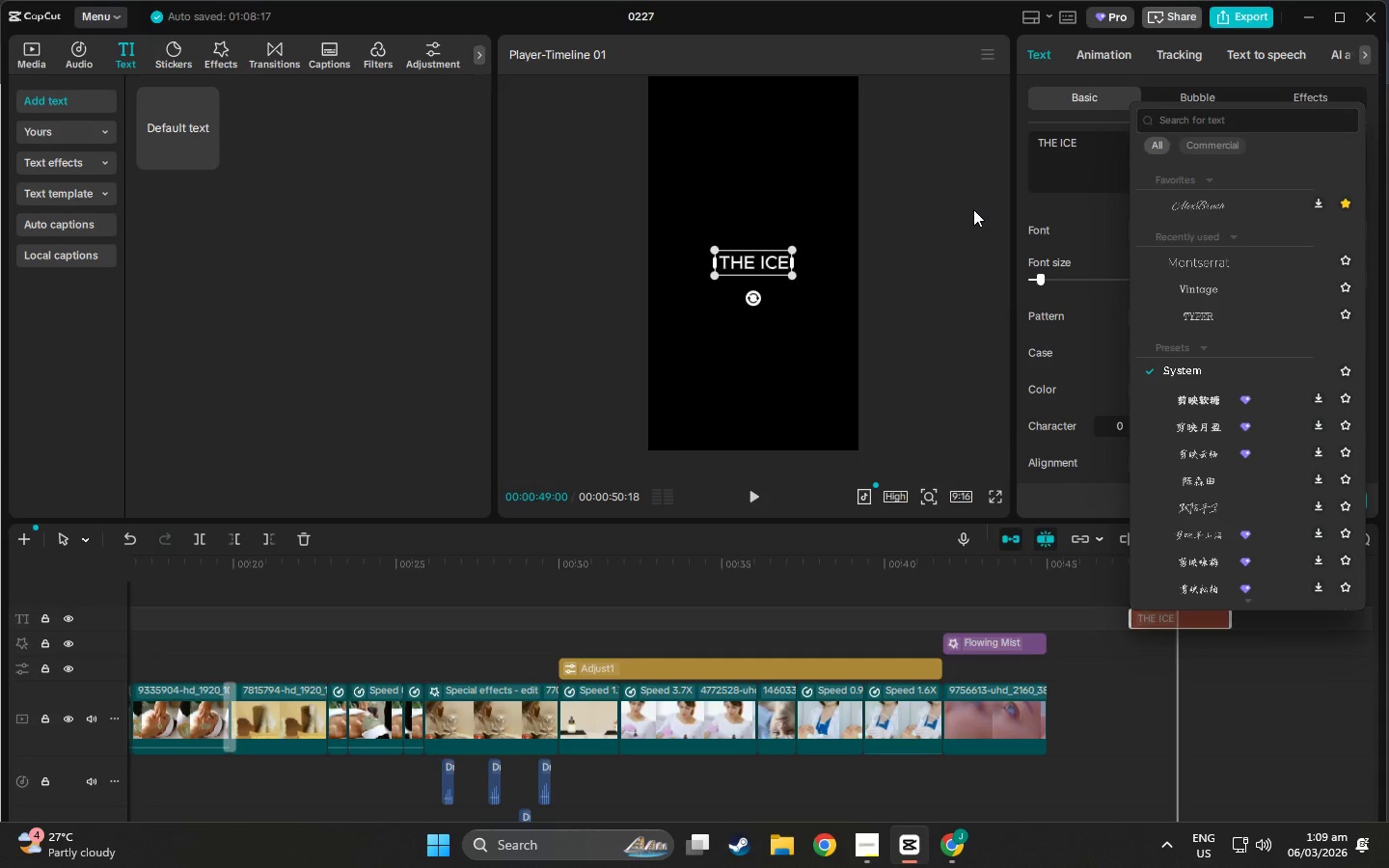 
scroll: coordinate [1210, 372], scroll_direction: down, amount: 9.0
 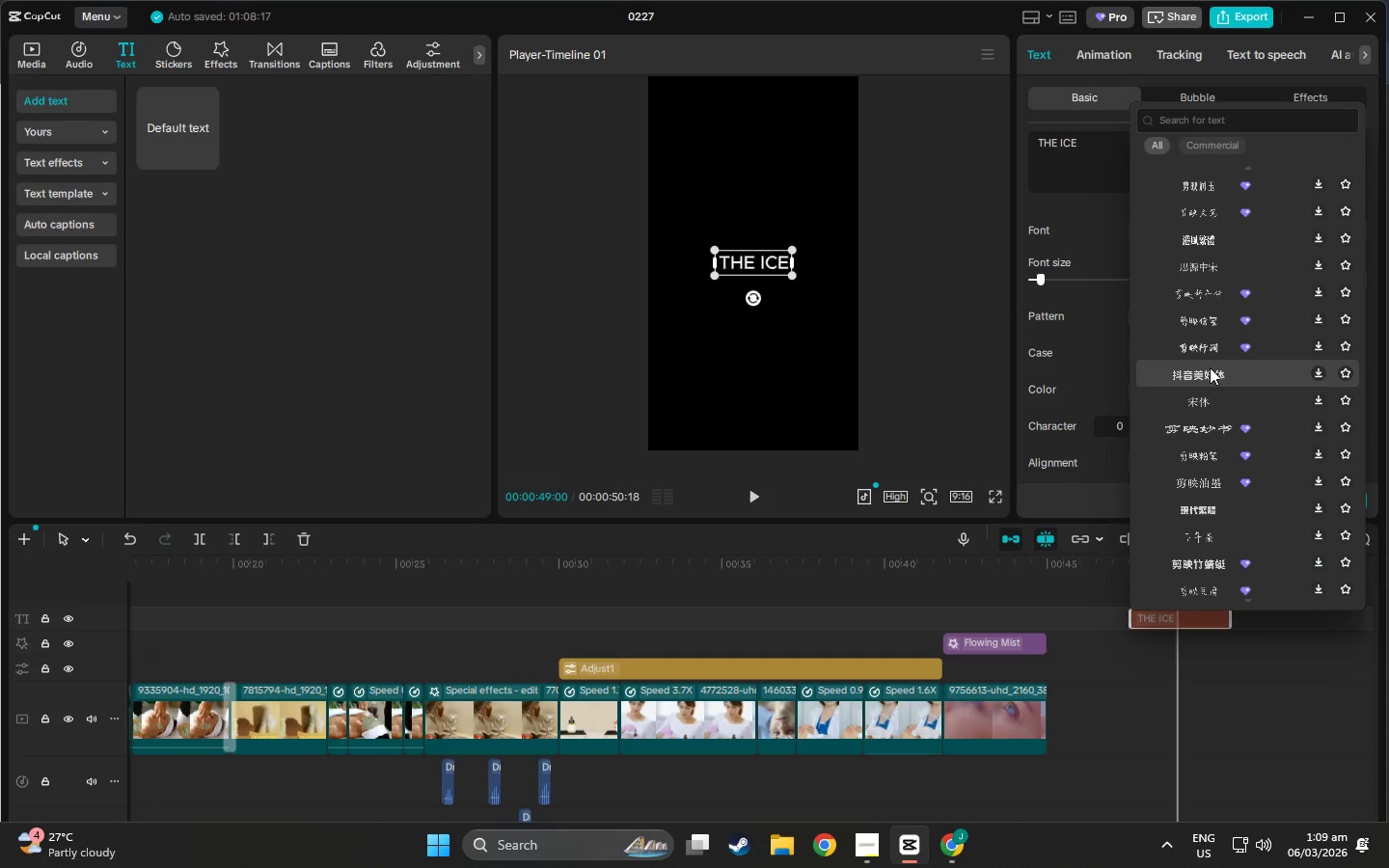 
scroll: coordinate [1208, 345], scroll_direction: down, amount: 5.0
 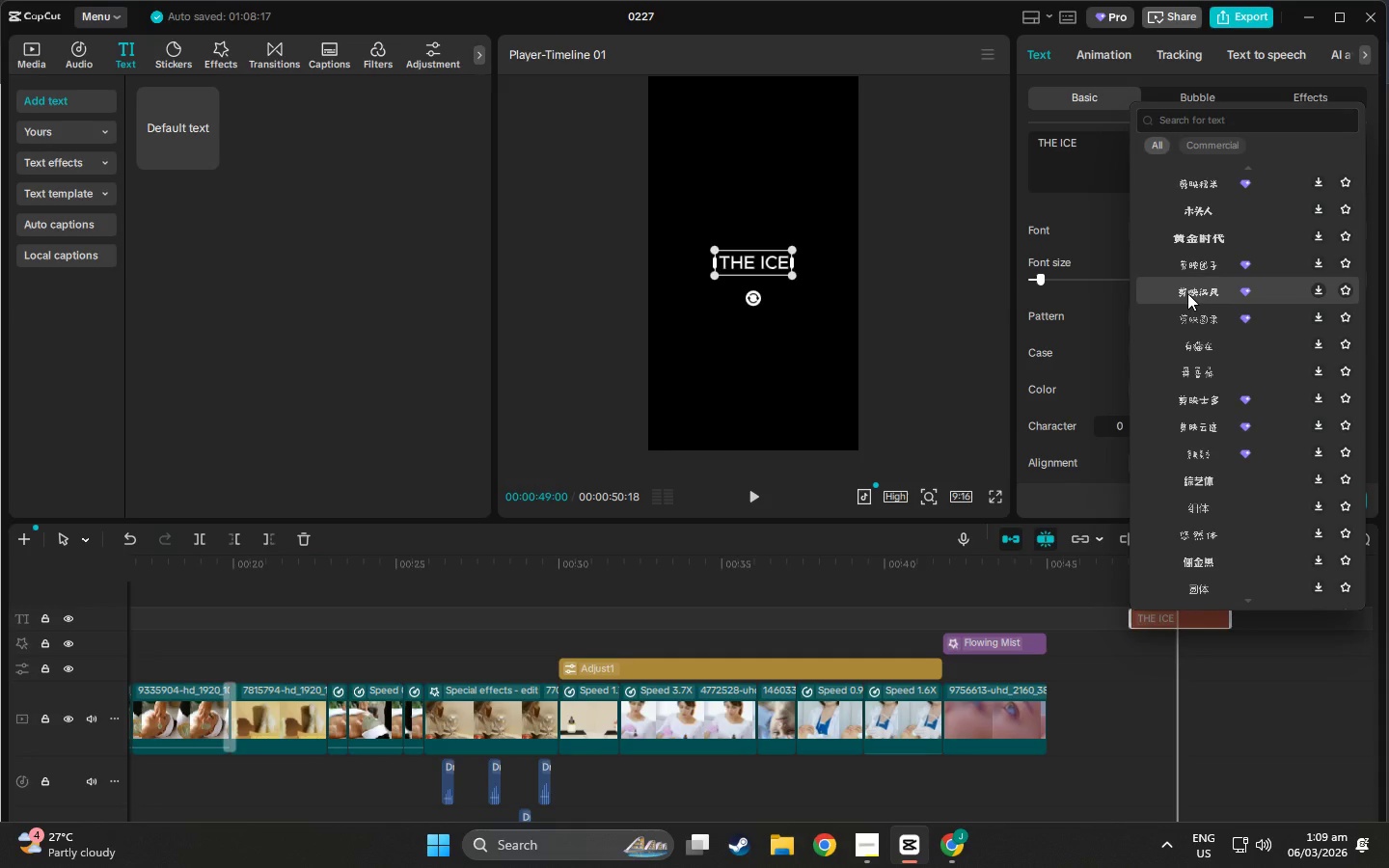 
left_click([1199, 118])
 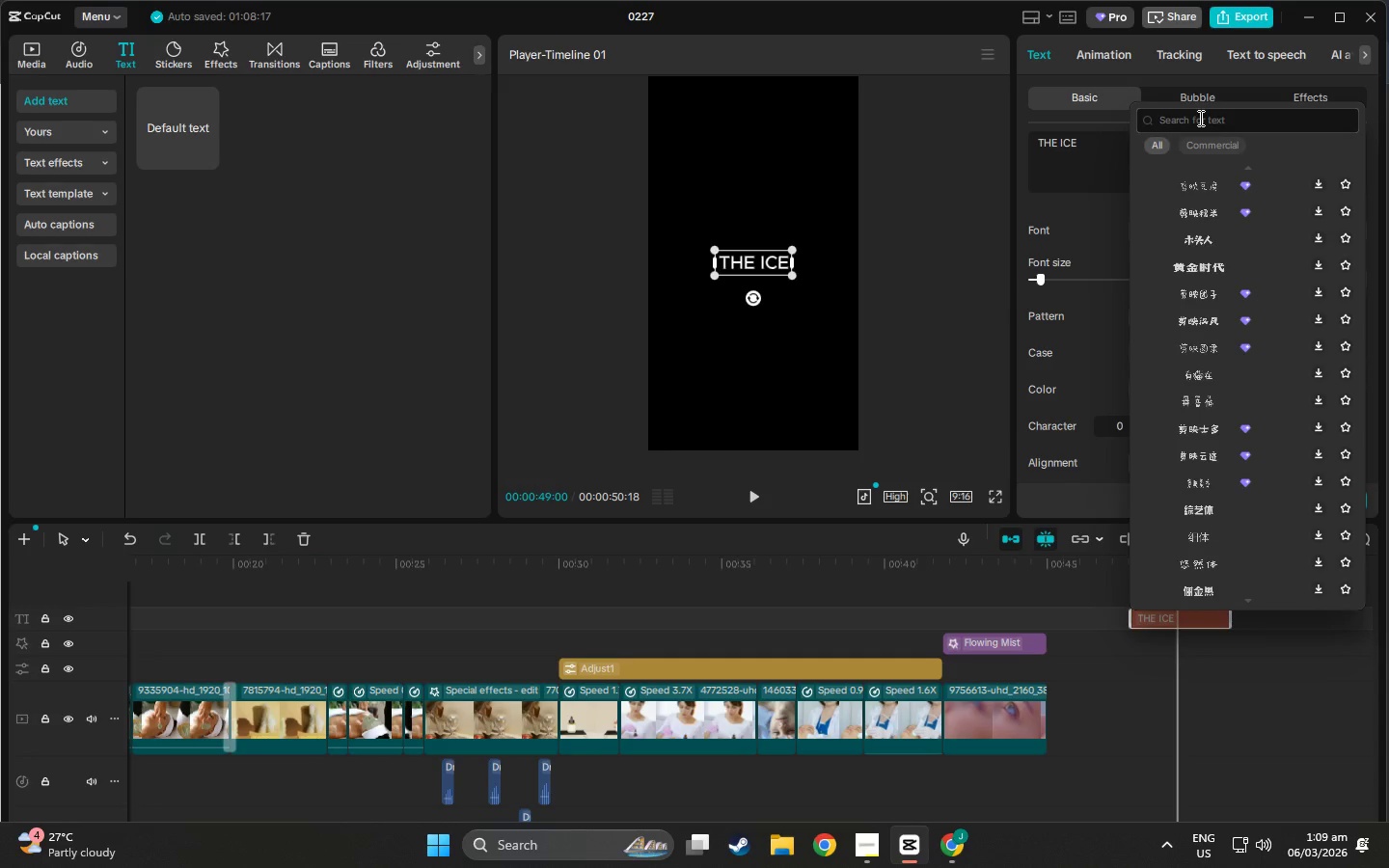 
type(MONT)
 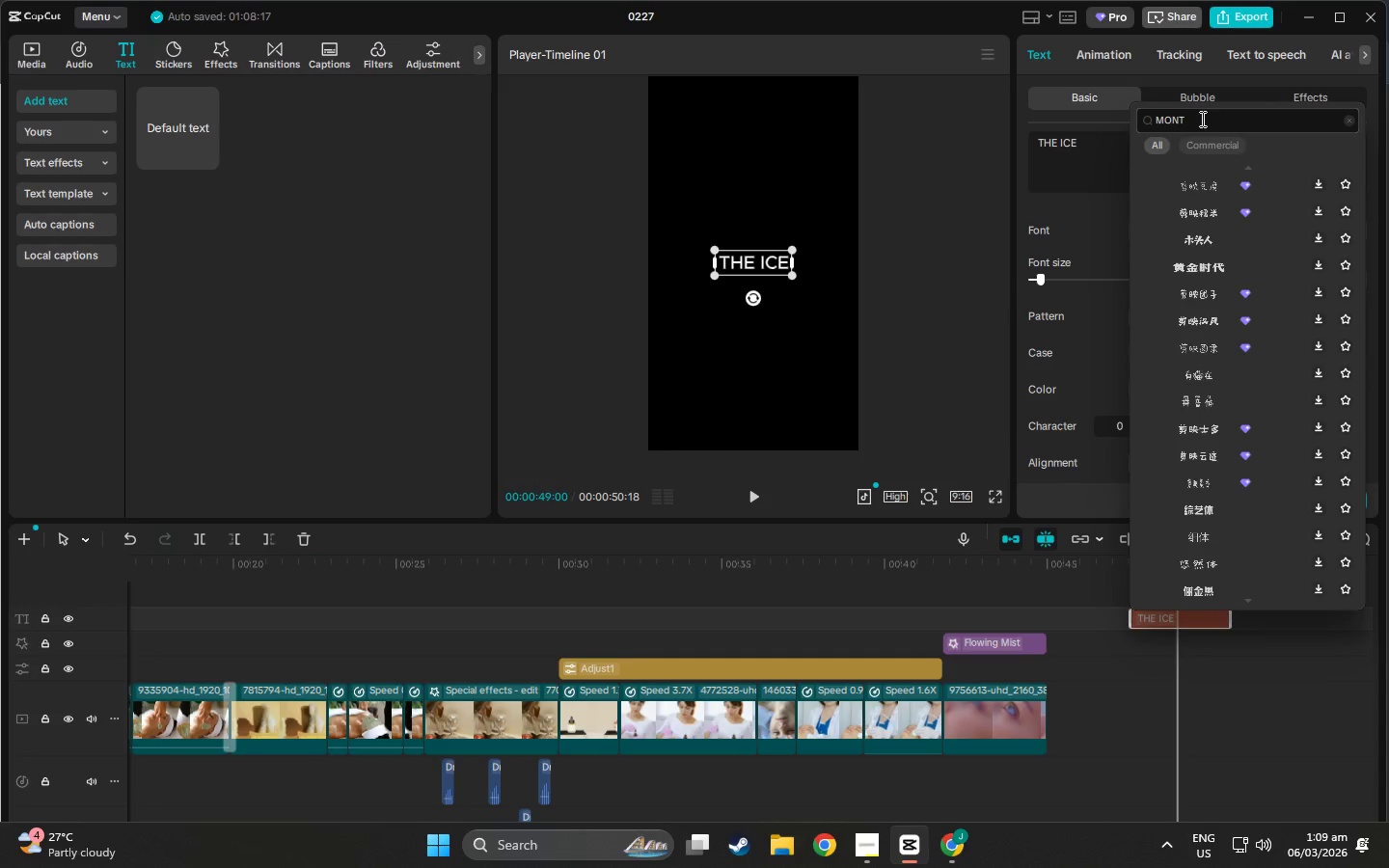 
type(SERRAT)
 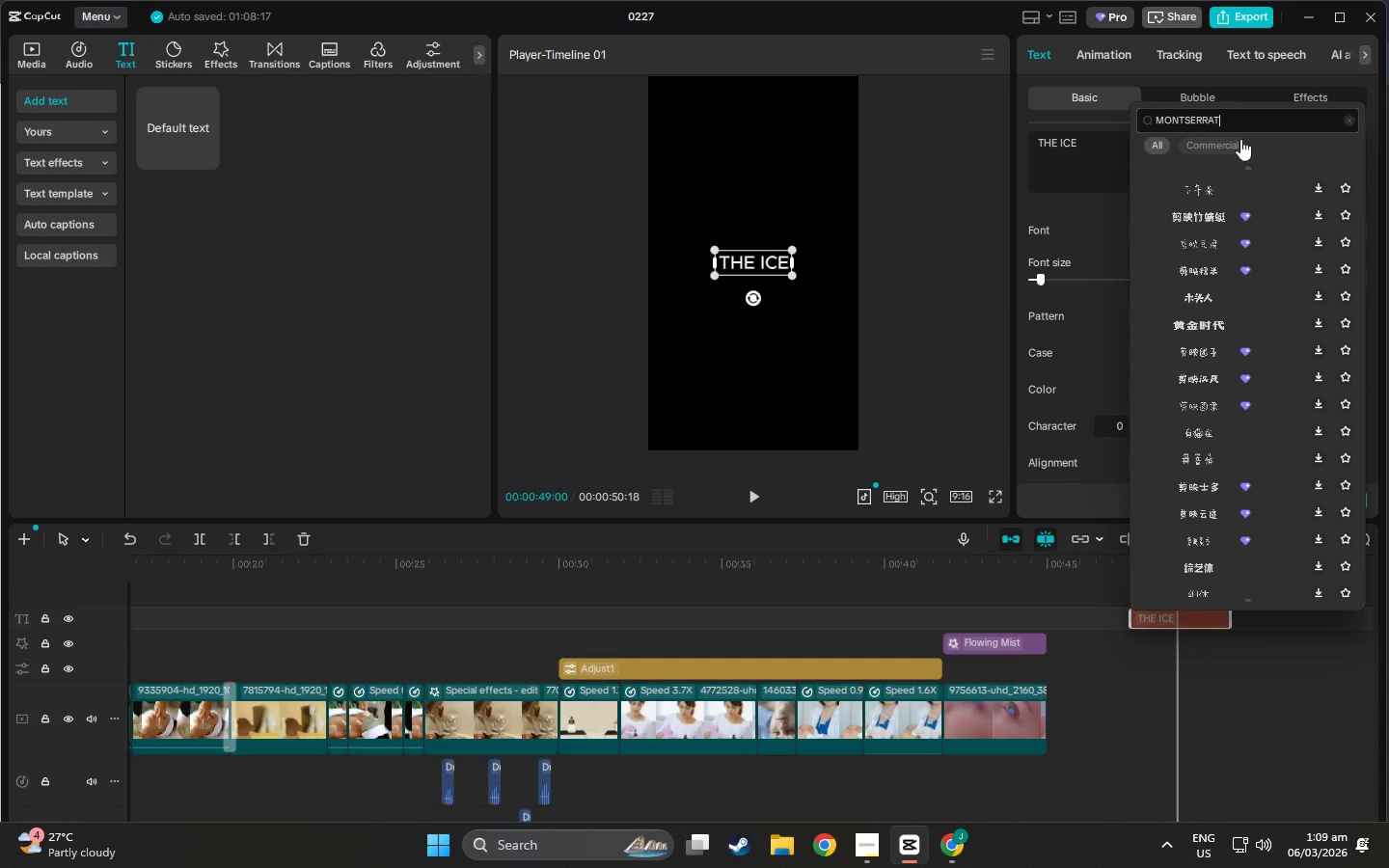 
scroll: coordinate [1285, 267], scroll_direction: up, amount: 17.0
 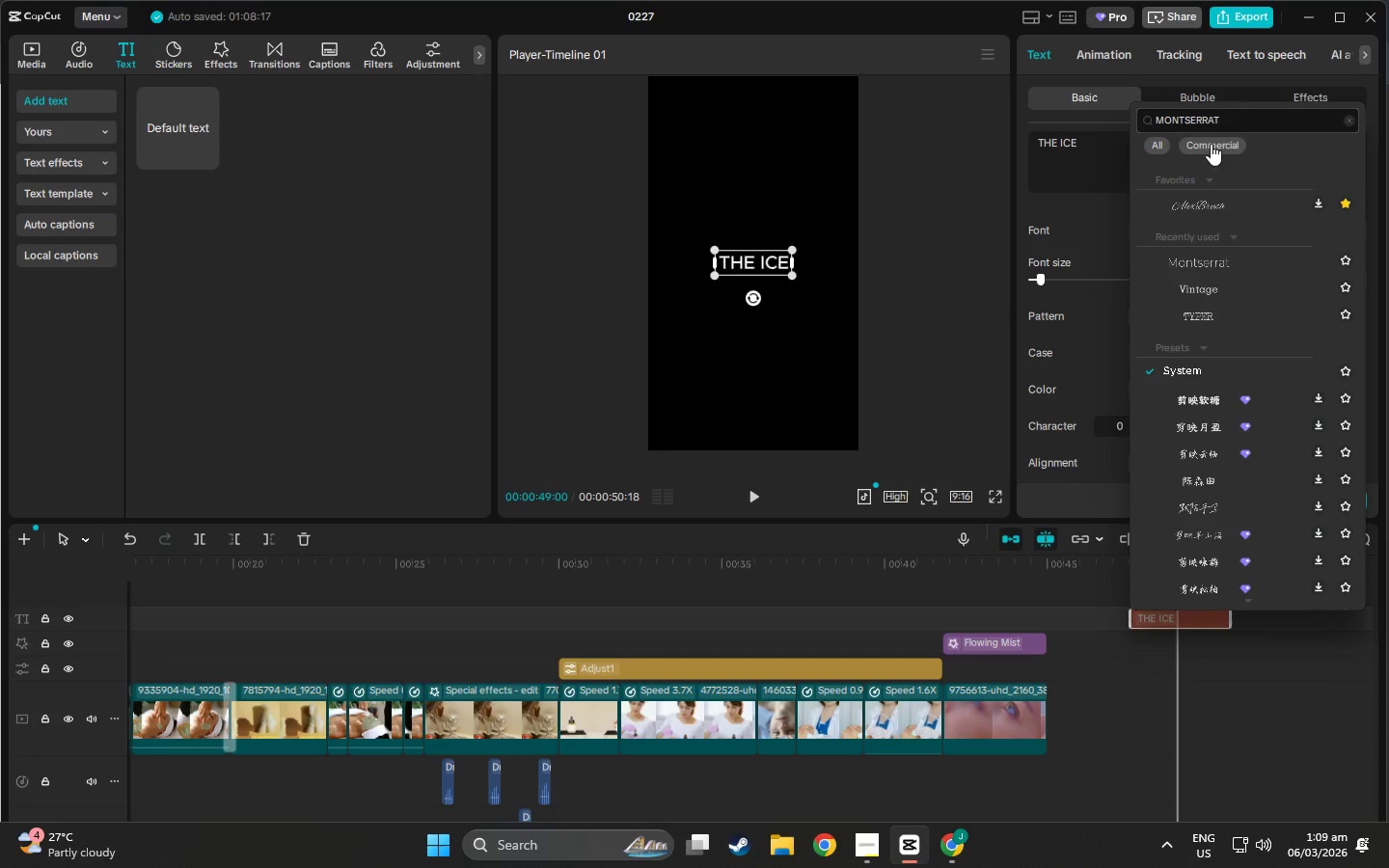 
left_click_drag(start_coordinate=[1229, 121], to_coordinate=[1186, 115])
 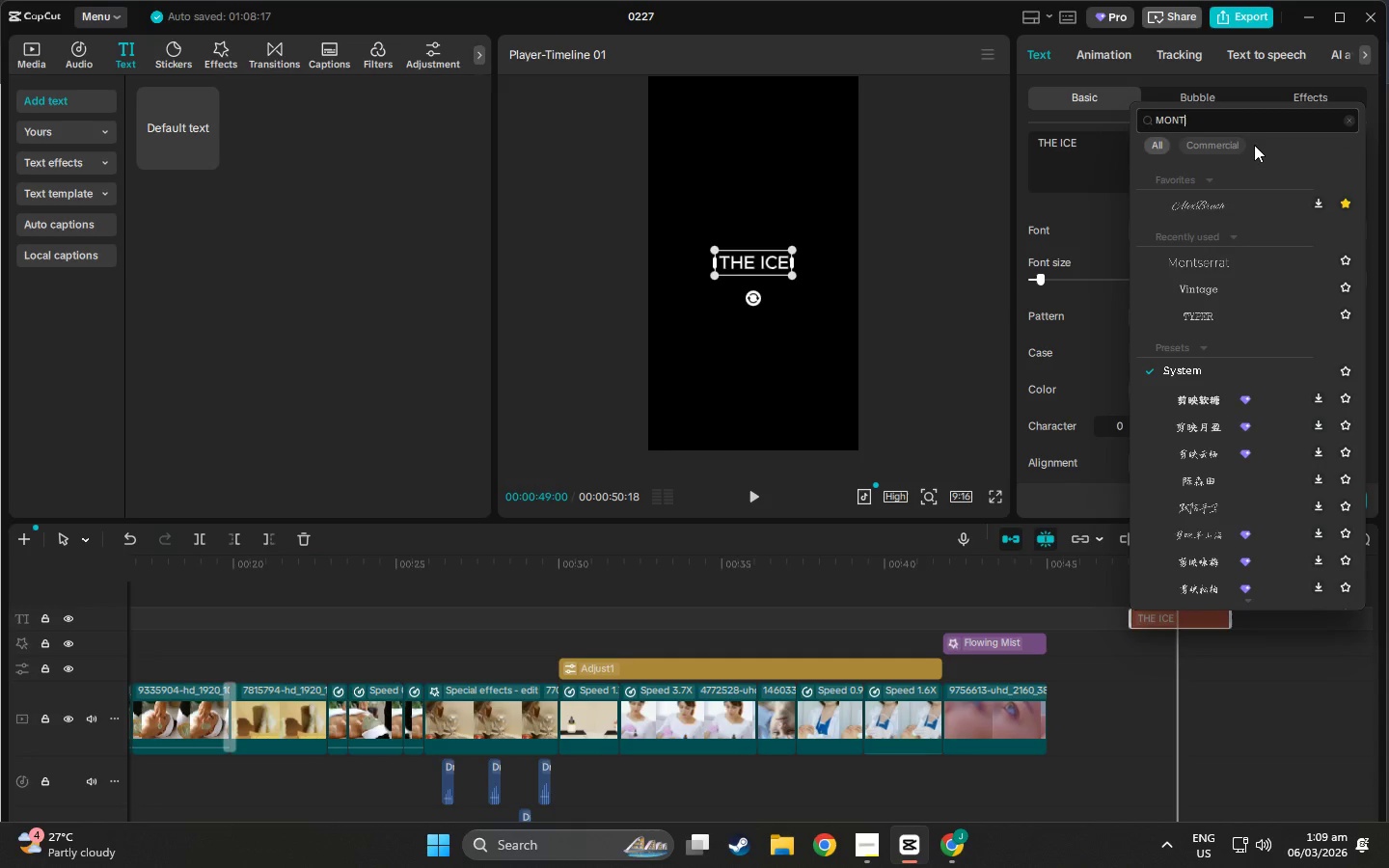 
key(Backspace)
 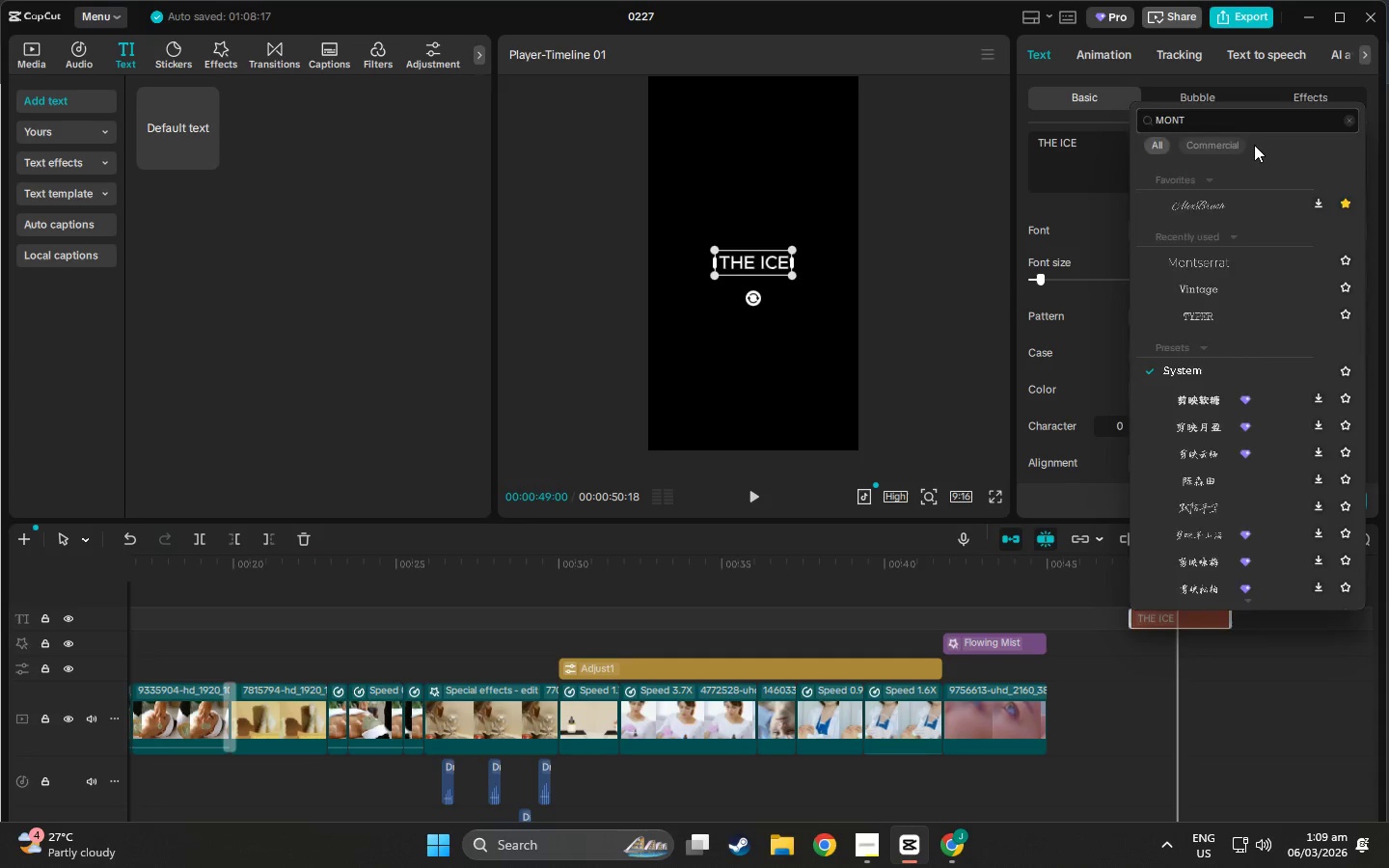 
key(Enter)
 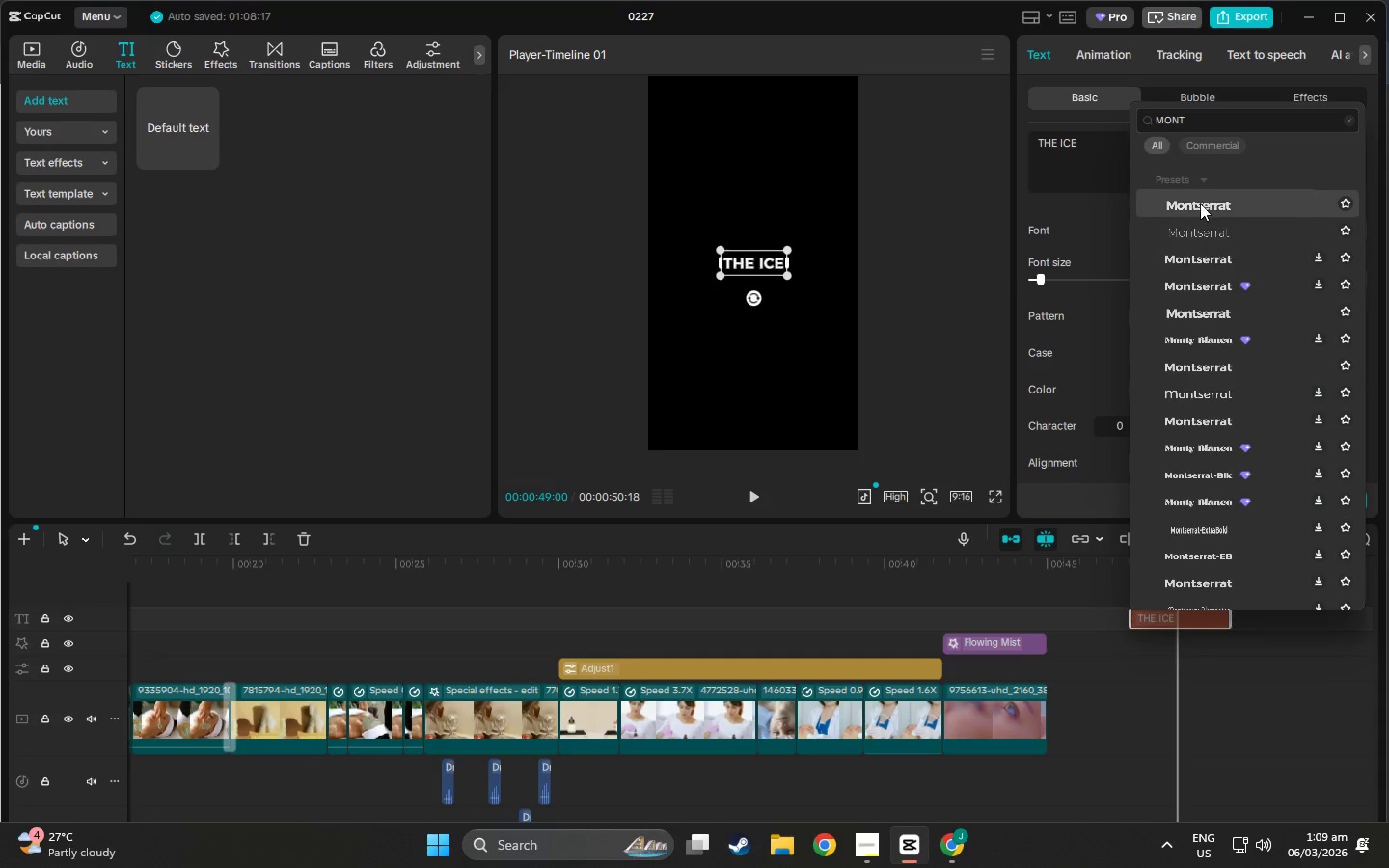 
wait(12.2)
 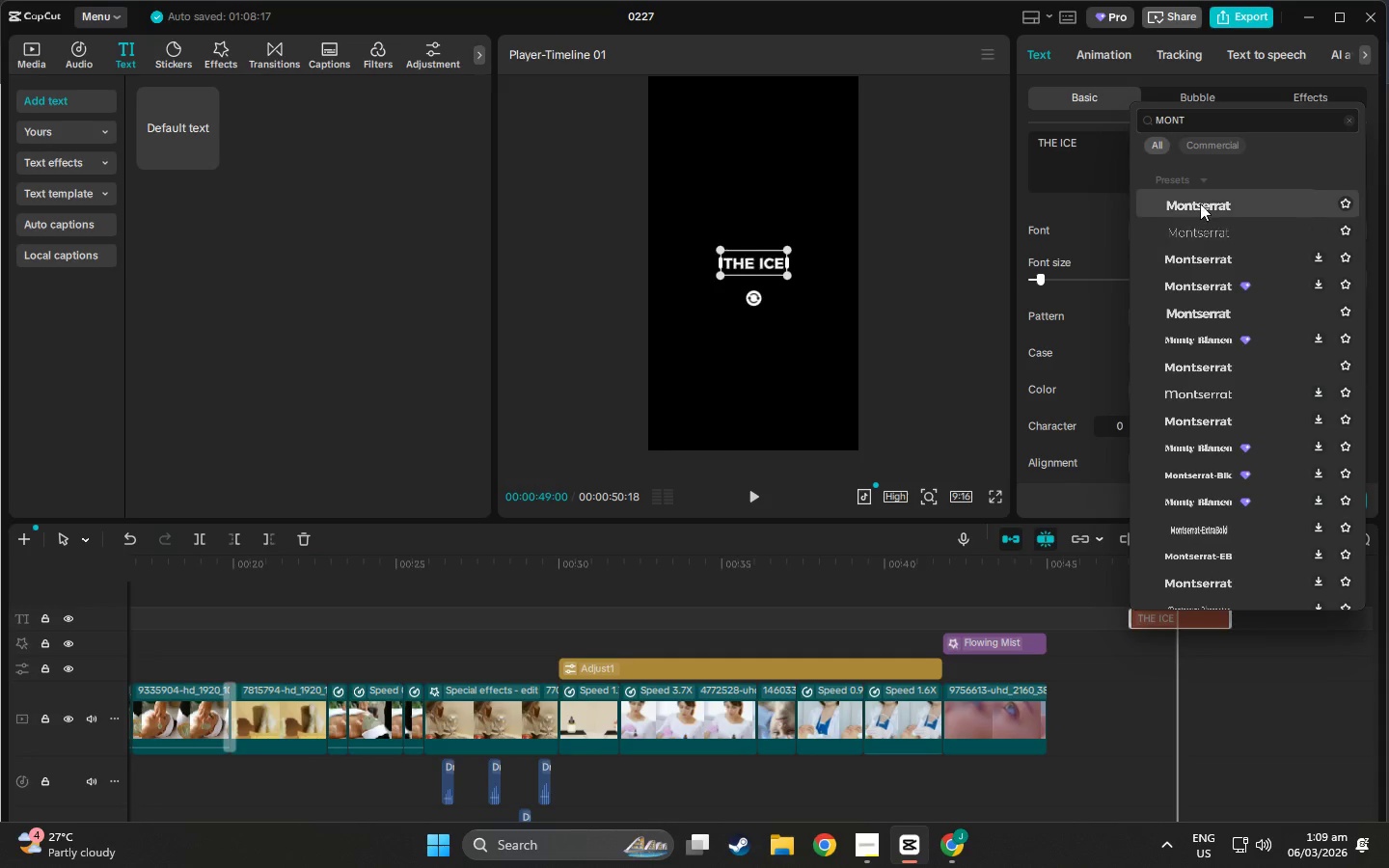 
left_click([1199, 201])
 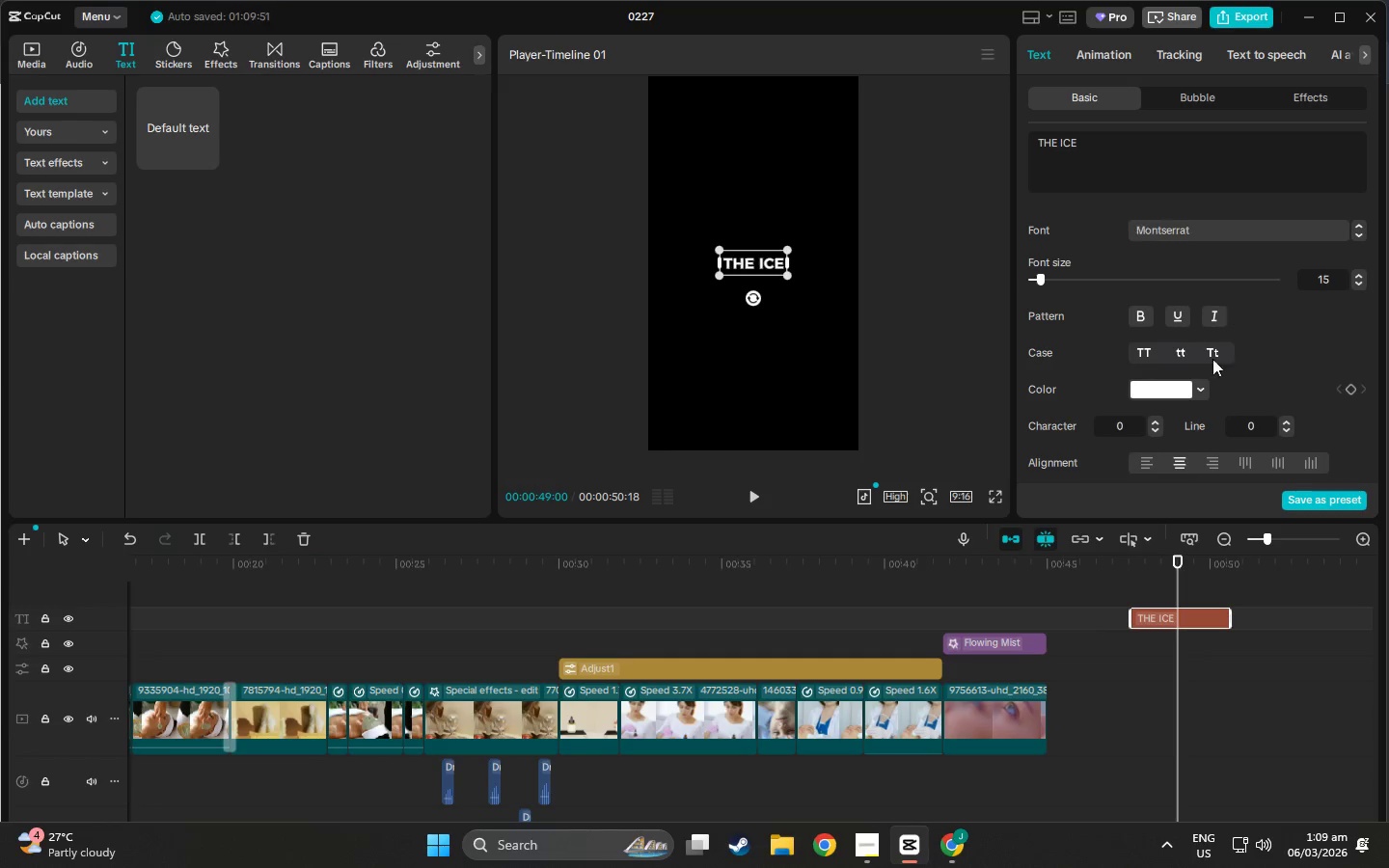 
scroll: coordinate [1193, 332], scroll_direction: down, amount: 14.0
 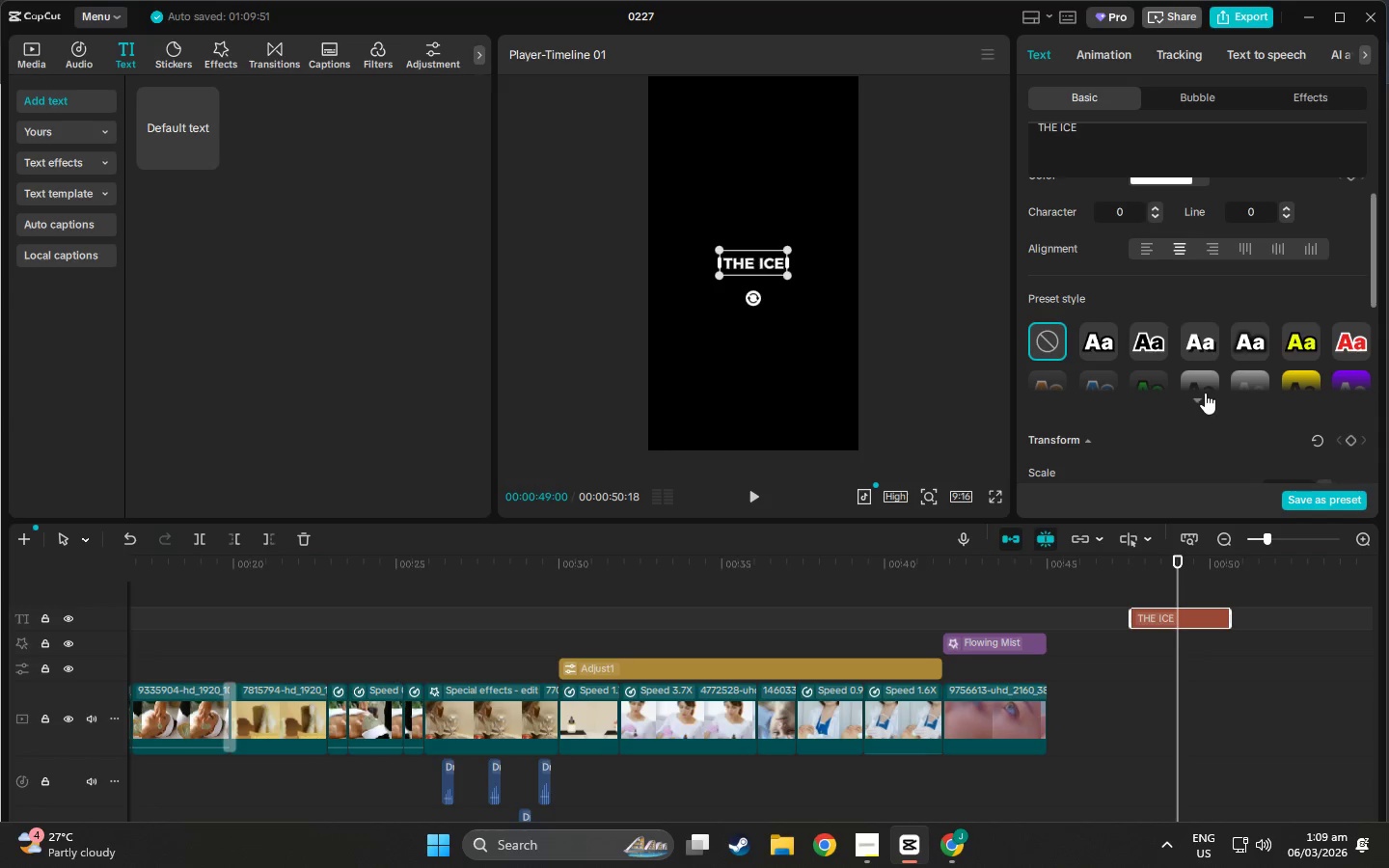 
left_click([1200, 393])
 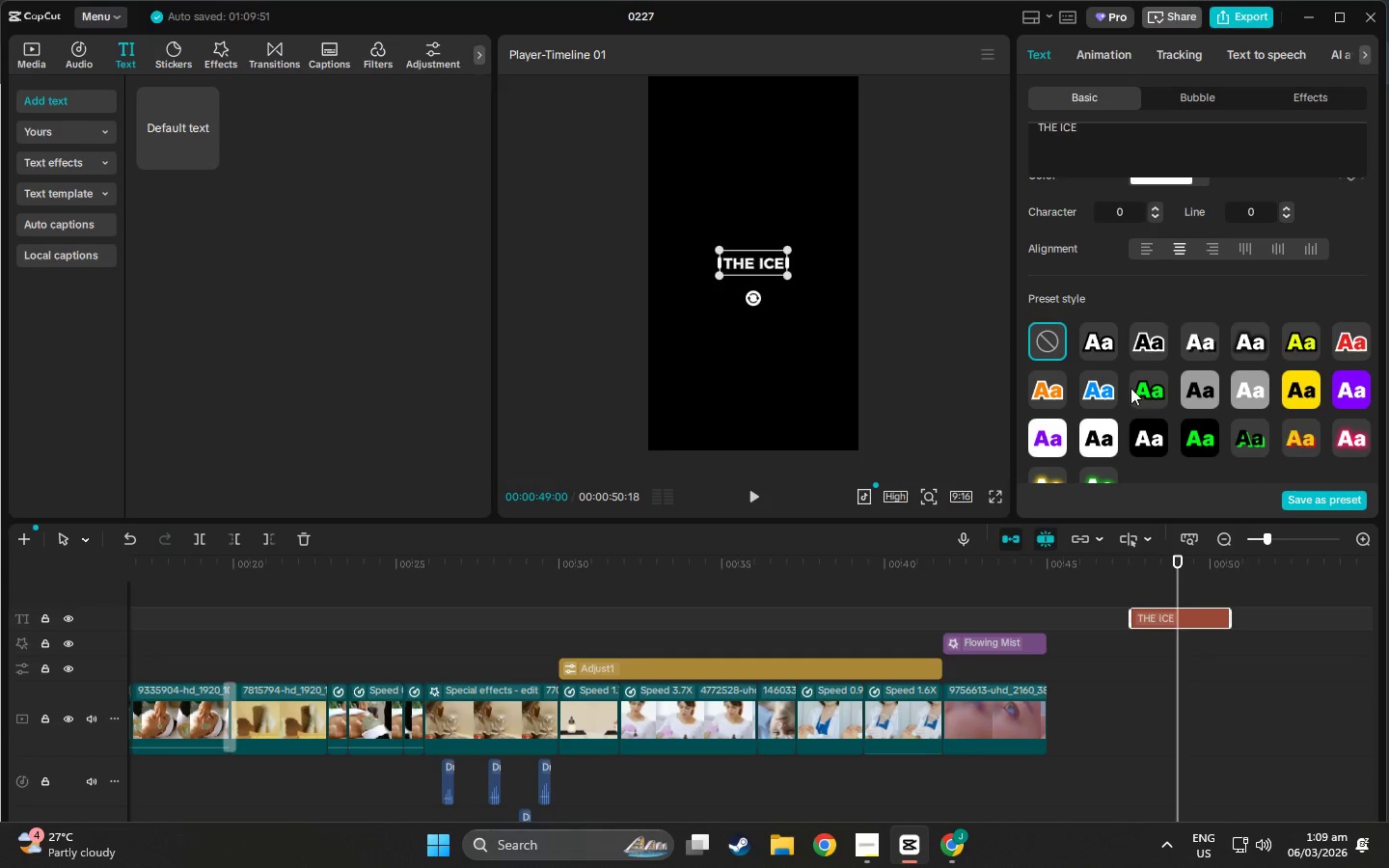 
left_click([1103, 382])
 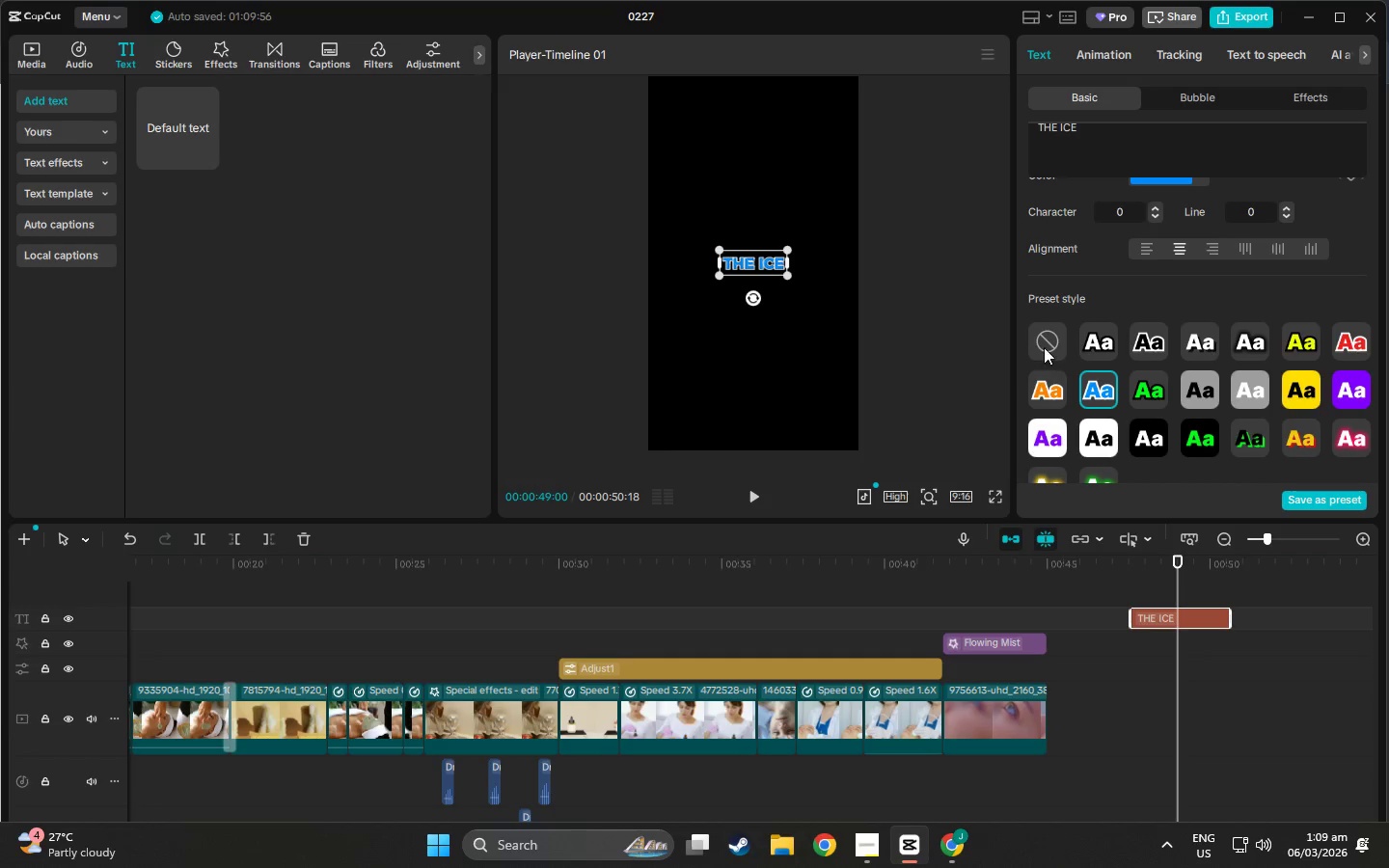 
left_click([1090, 347])
 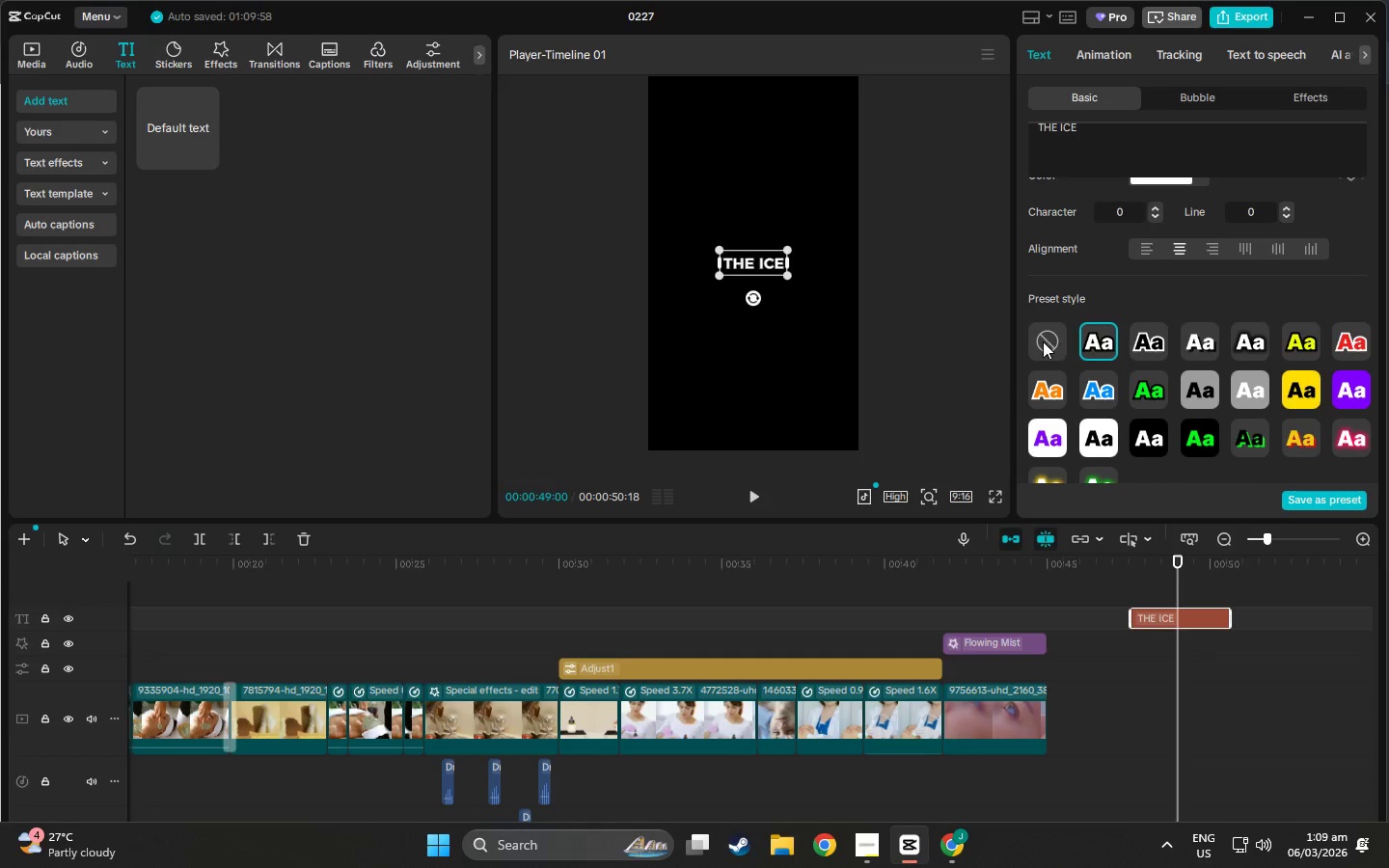 
left_click([1043, 341])
 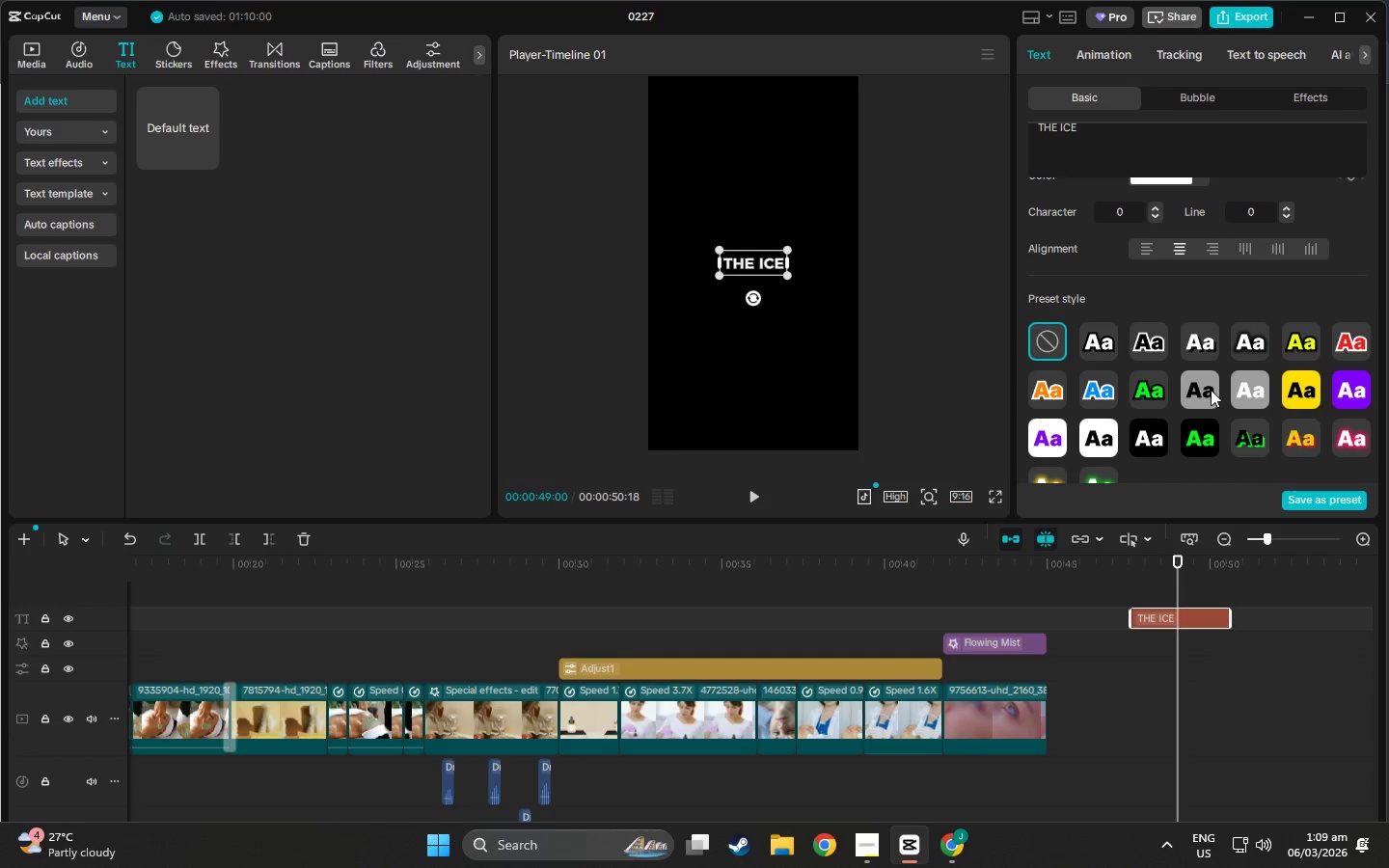 
scroll: coordinate [1091, 356], scroll_direction: none, amount: 0.0
 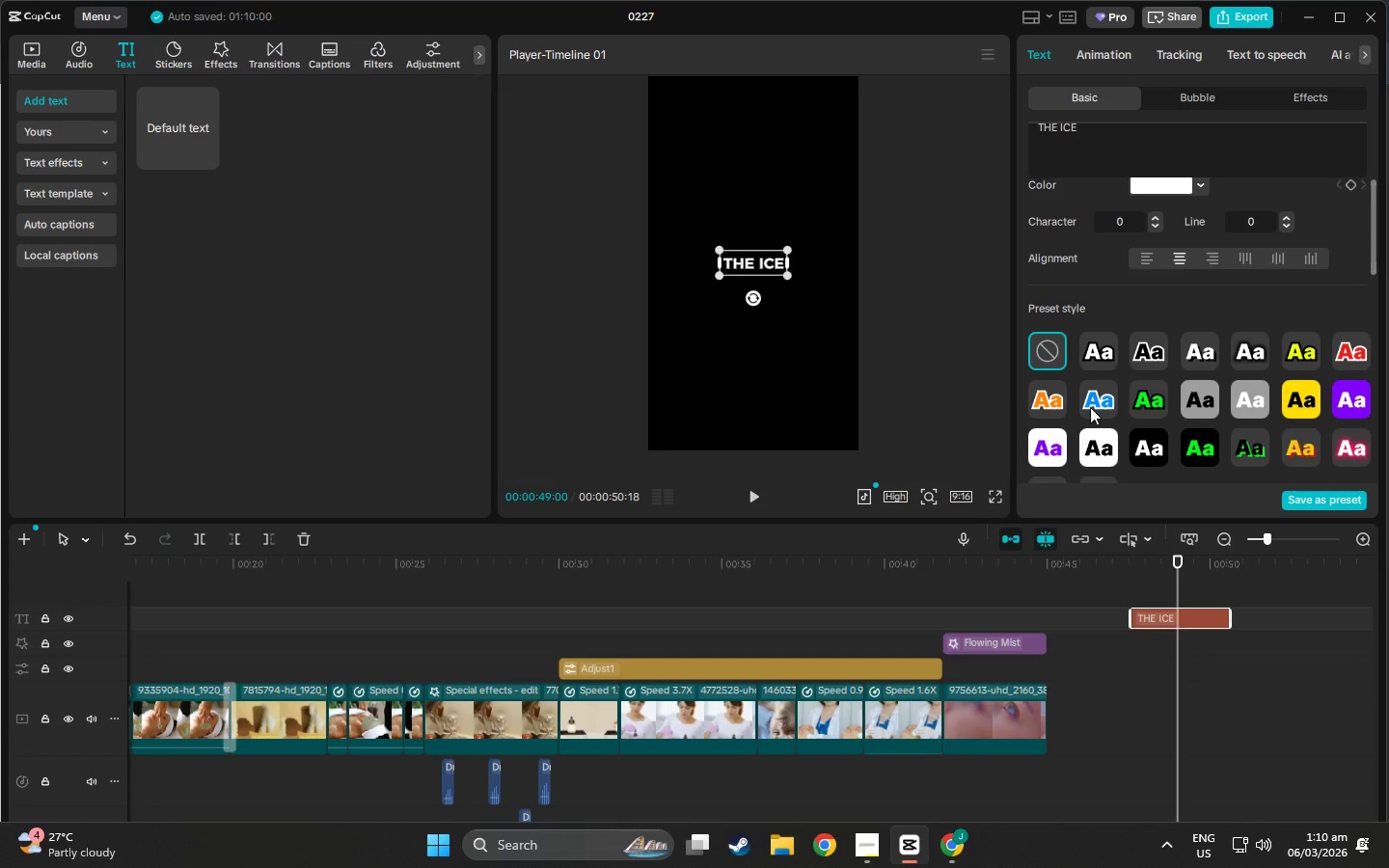 
scroll: coordinate [1128, 320], scroll_direction: up, amount: 16.0
 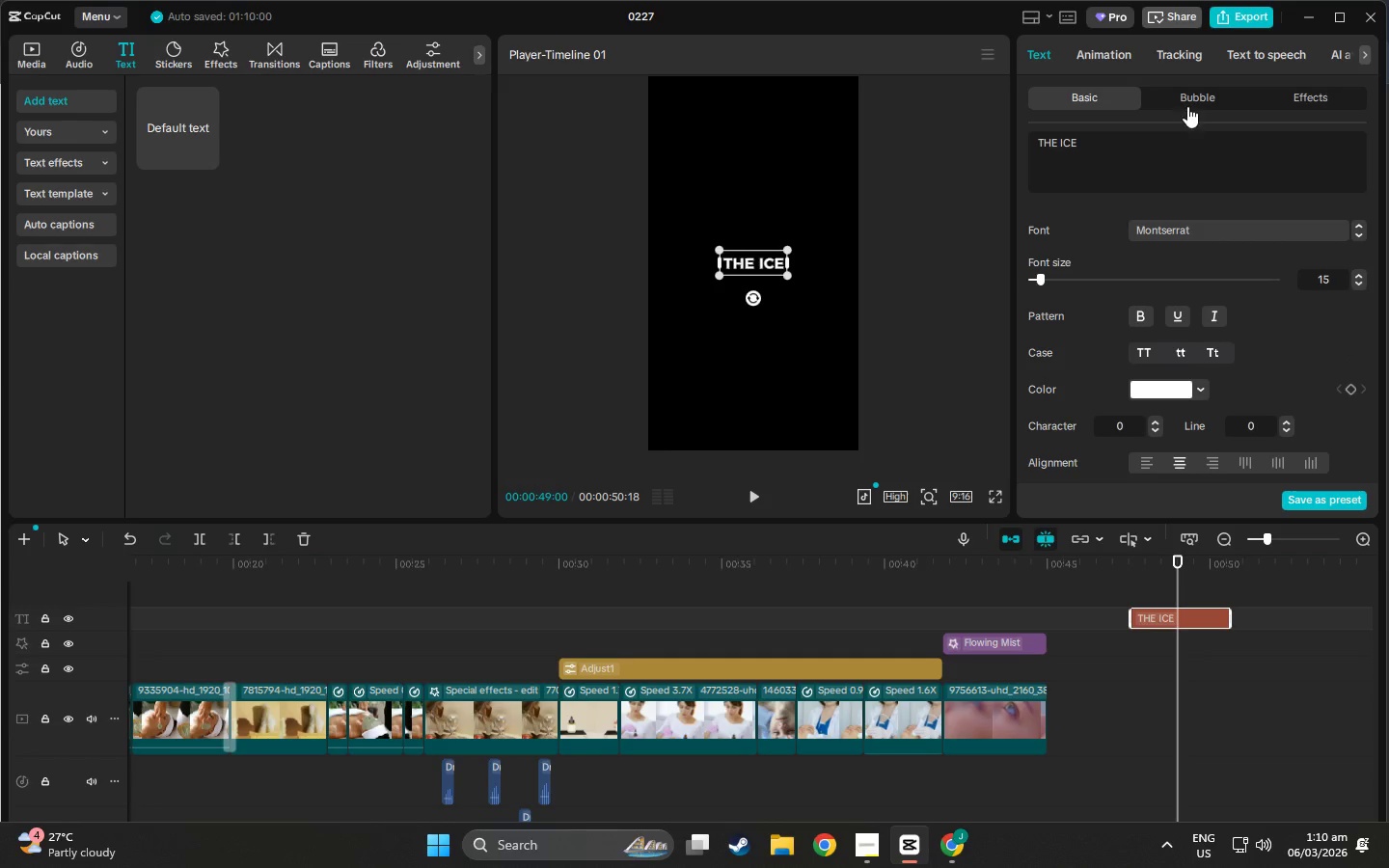 
left_click([1190, 97])
 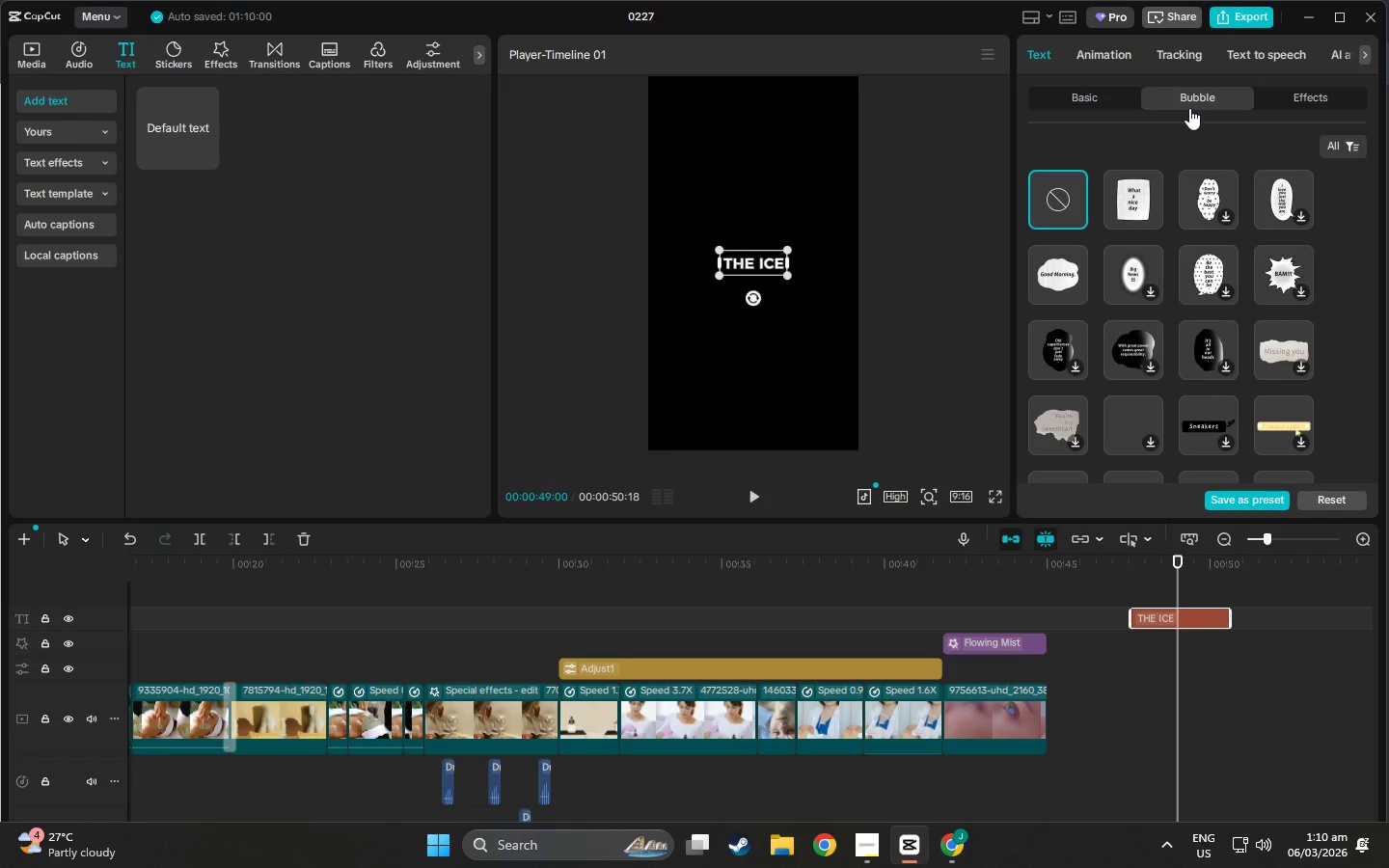 
scroll: coordinate [1183, 255], scroll_direction: down, amount: 7.0
 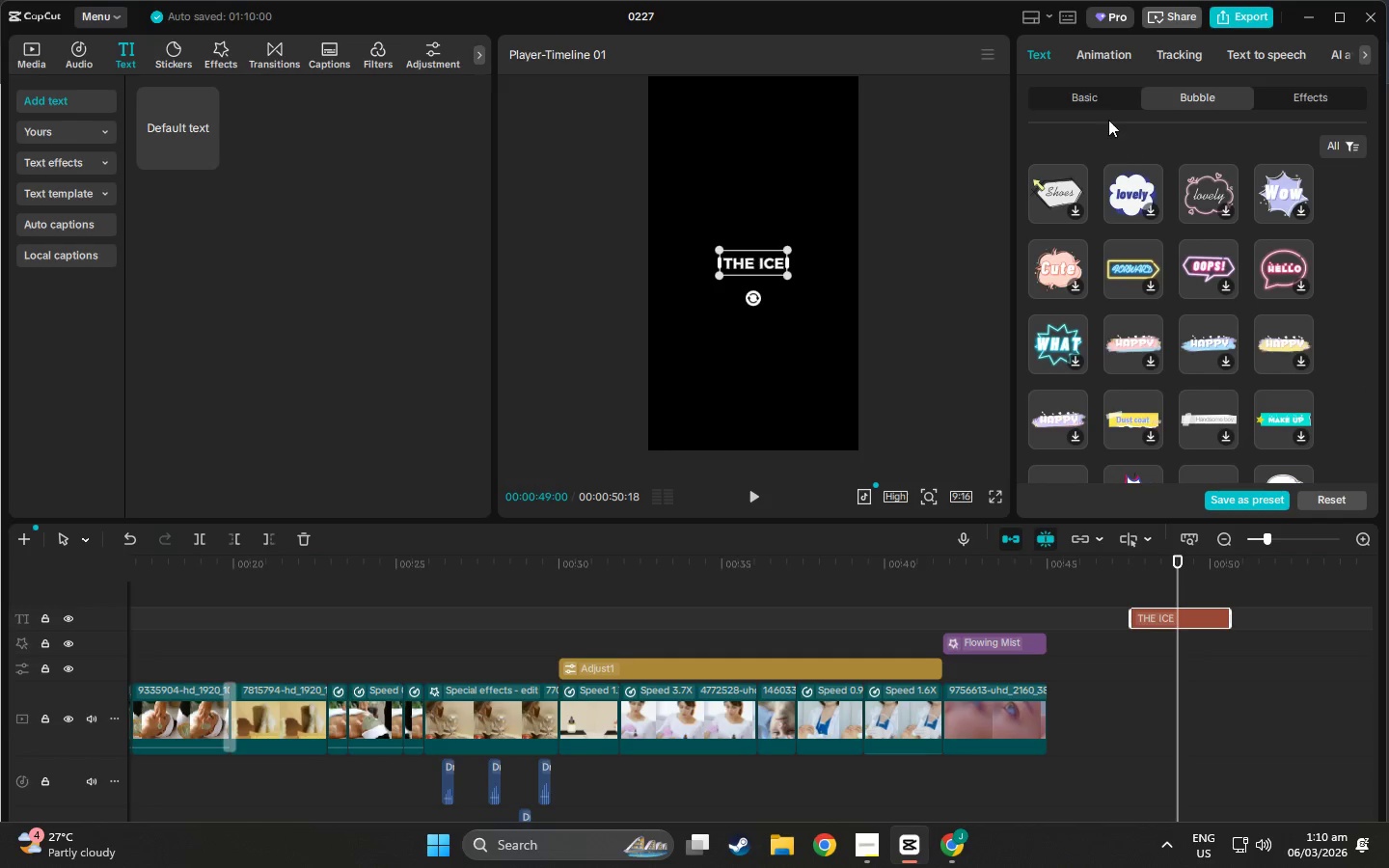 
left_click([1100, 101])
 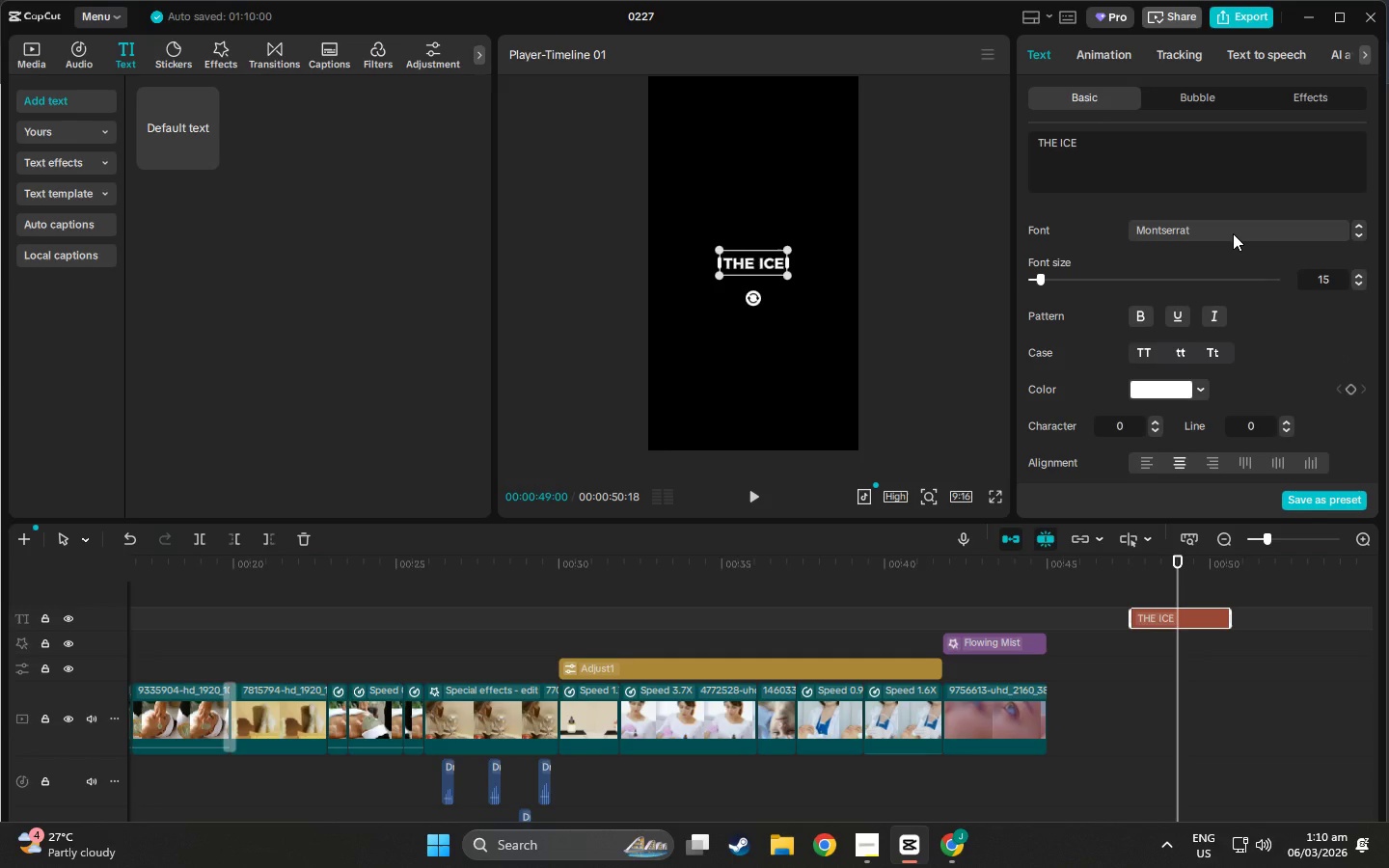 
scroll: coordinate [1163, 351], scroll_direction: down, amount: 6.0
 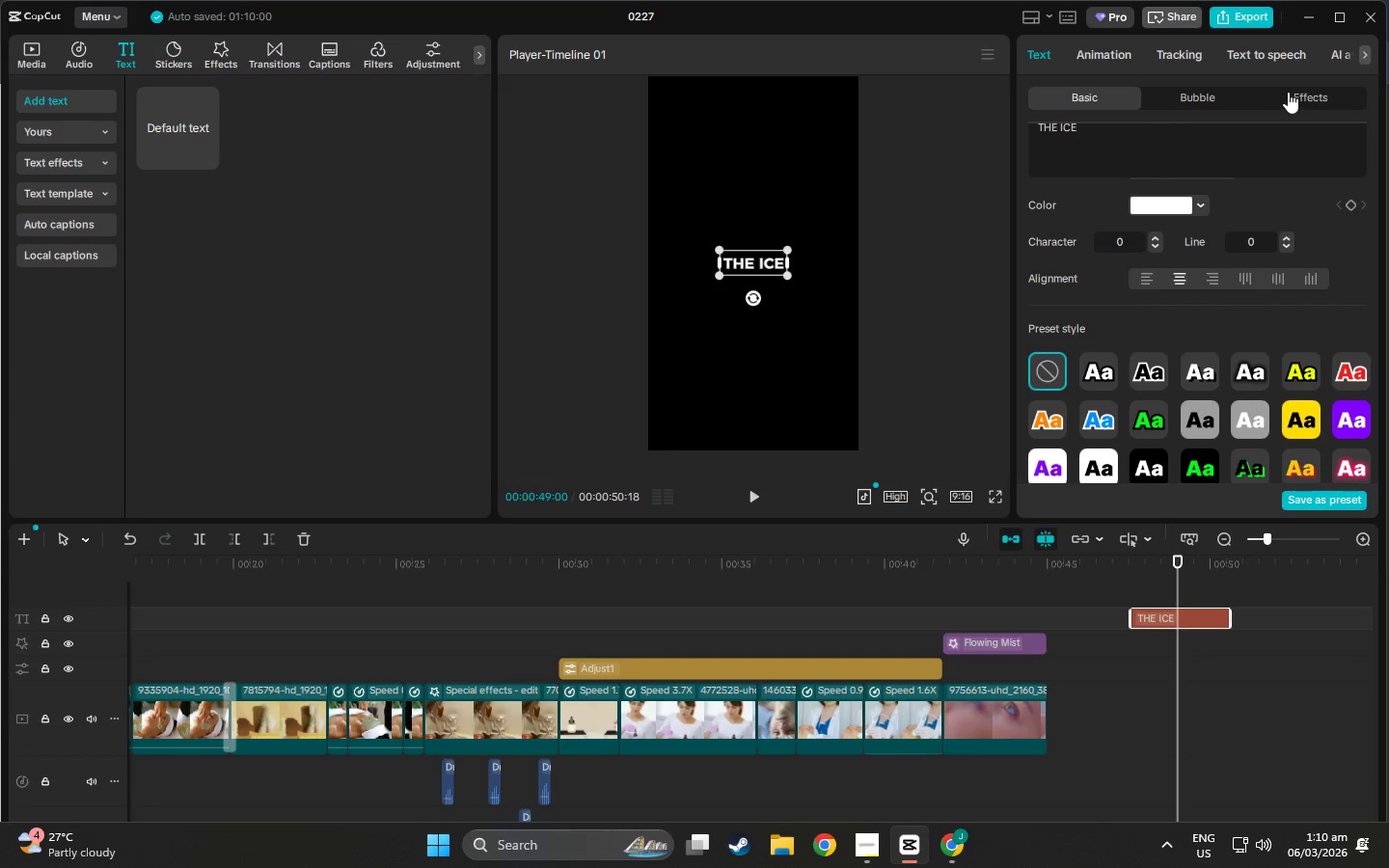 
left_click([1288, 92])
 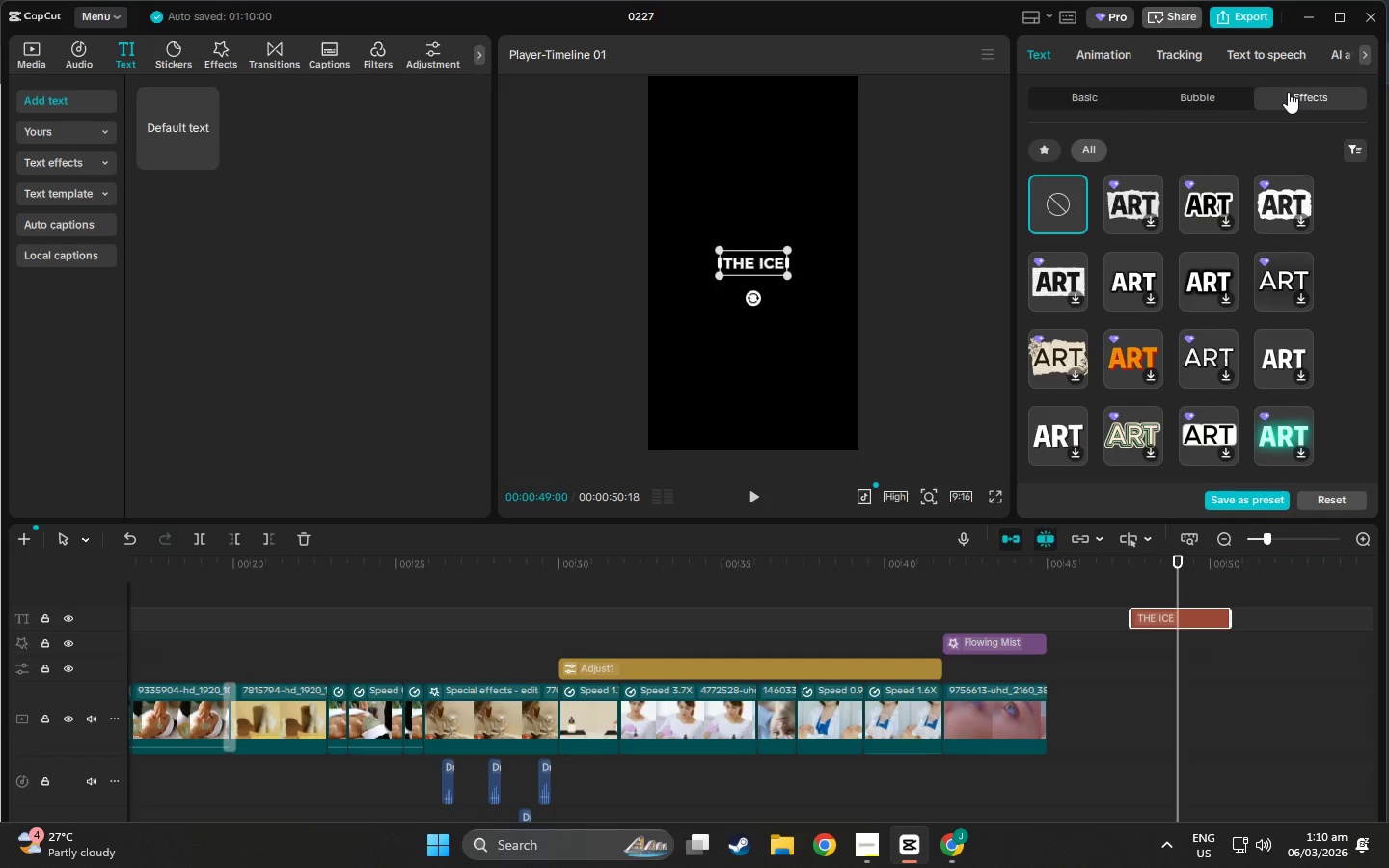 
scroll: coordinate [1191, 194], scroll_direction: down, amount: 2.0
 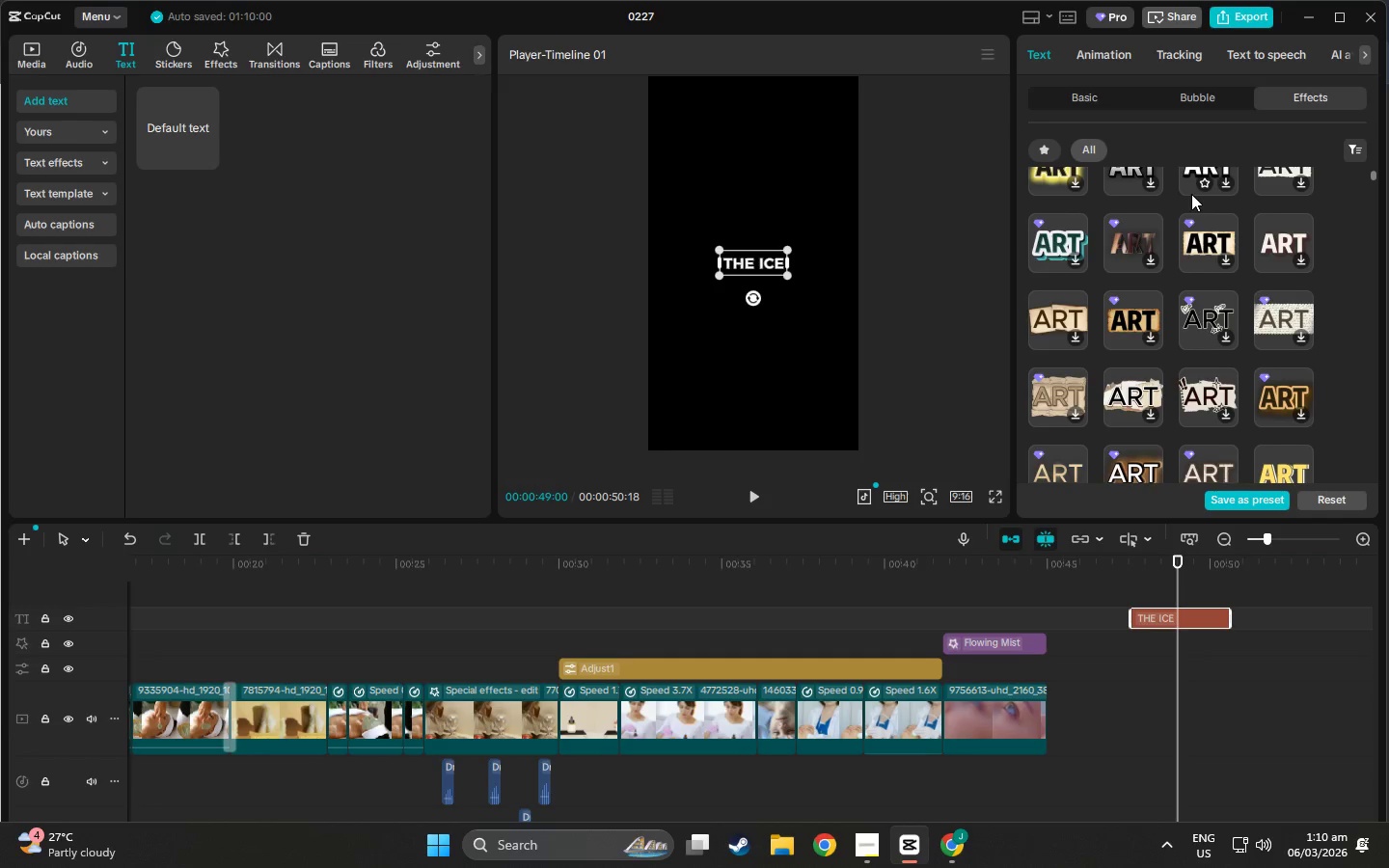 
scroll: coordinate [1191, 194], scroll_direction: up, amount: 2.0
 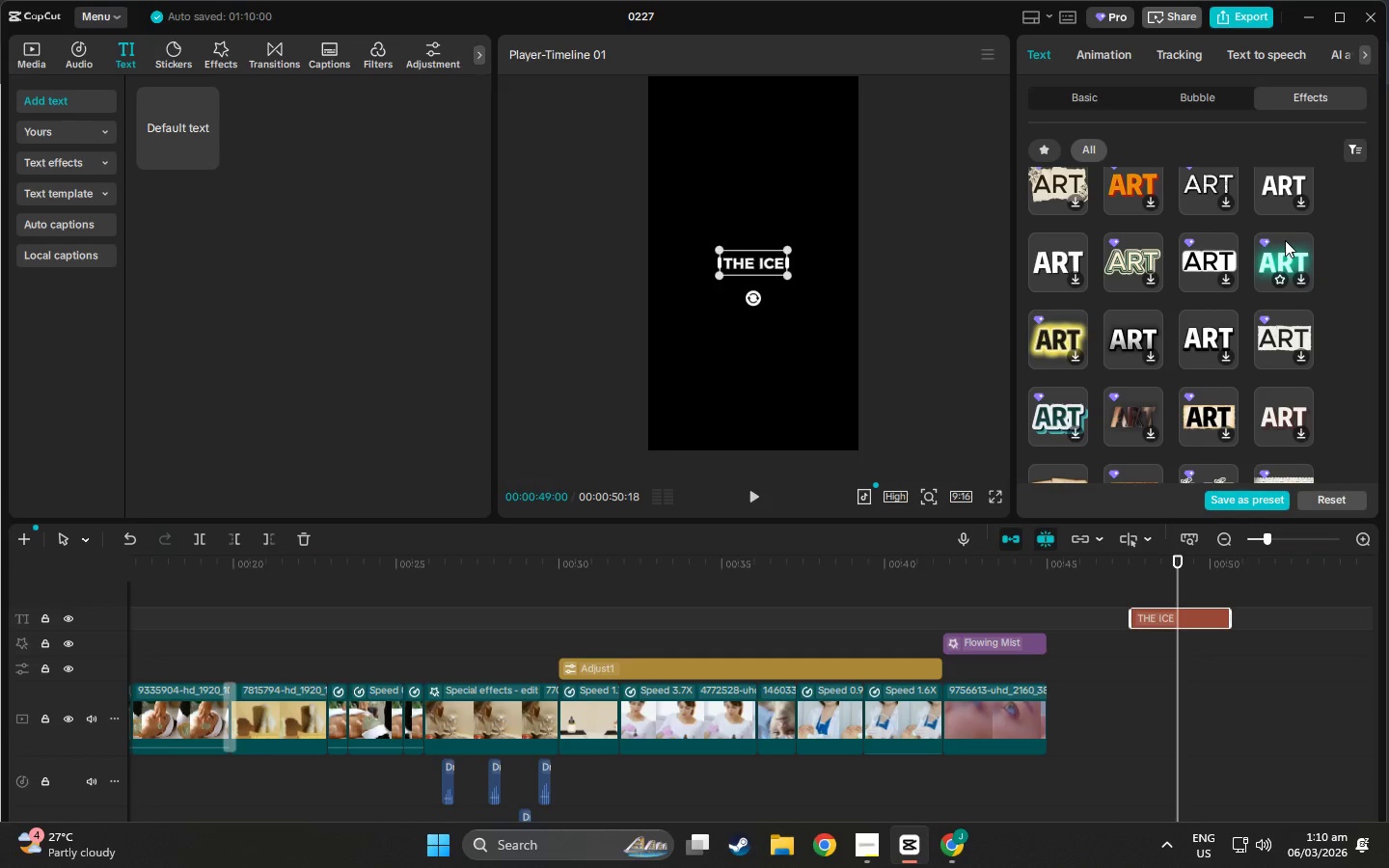 
scroll: coordinate [1281, 229], scroll_direction: down, amount: 10.0
 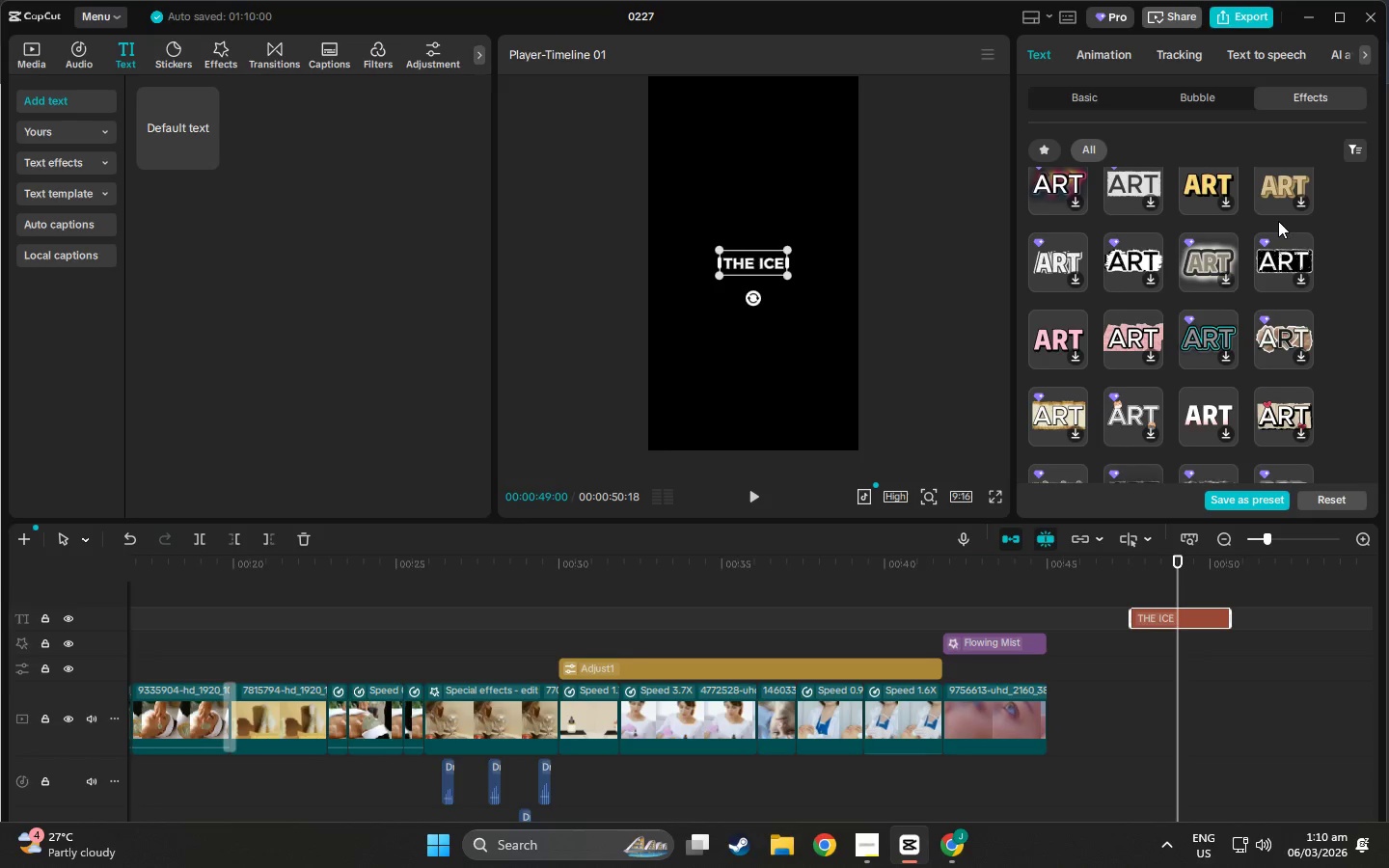 
scroll: coordinate [1268, 203], scroll_direction: down, amount: 8.0
 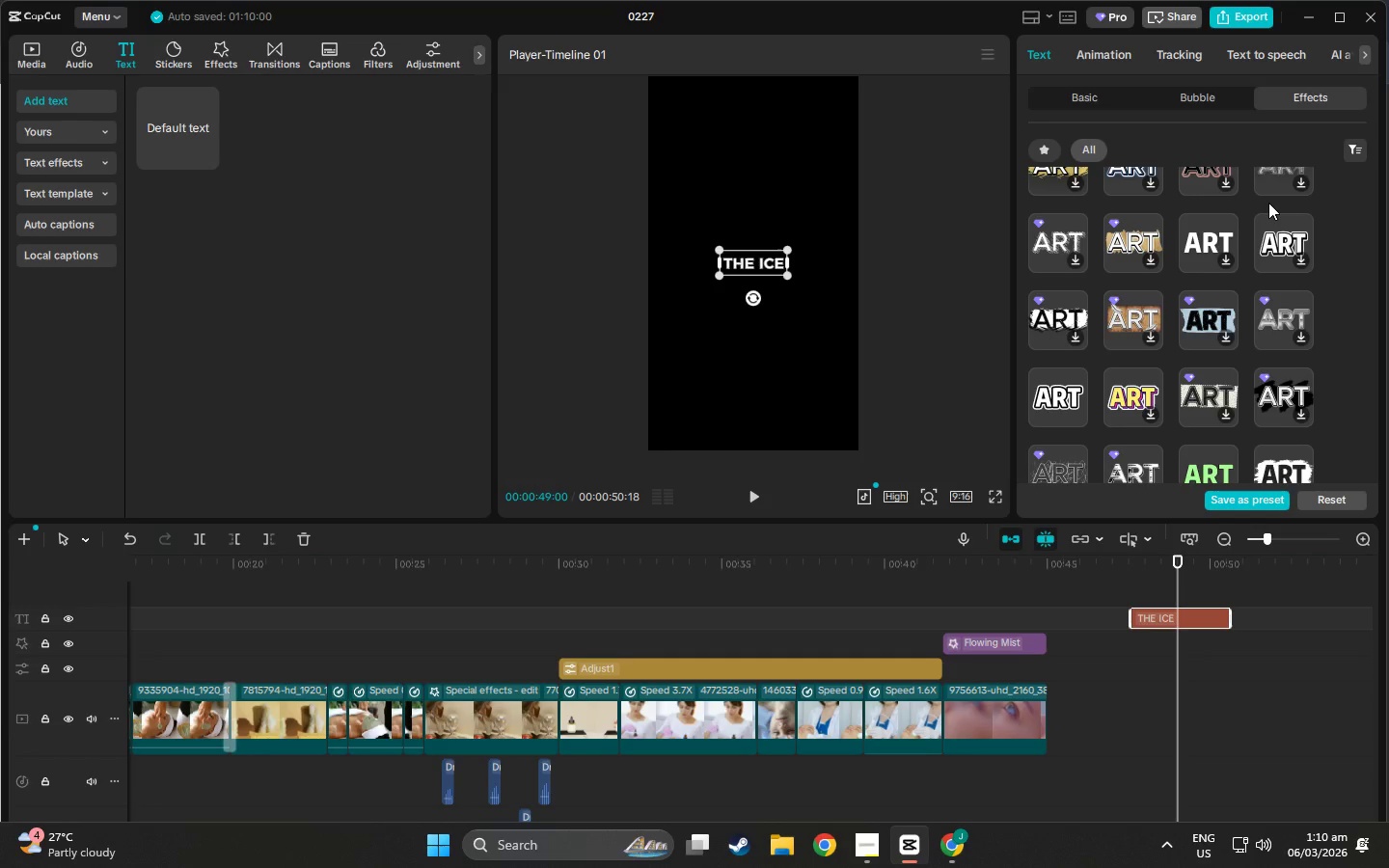 
scroll: coordinate [1268, 203], scroll_direction: down, amount: 1.0
 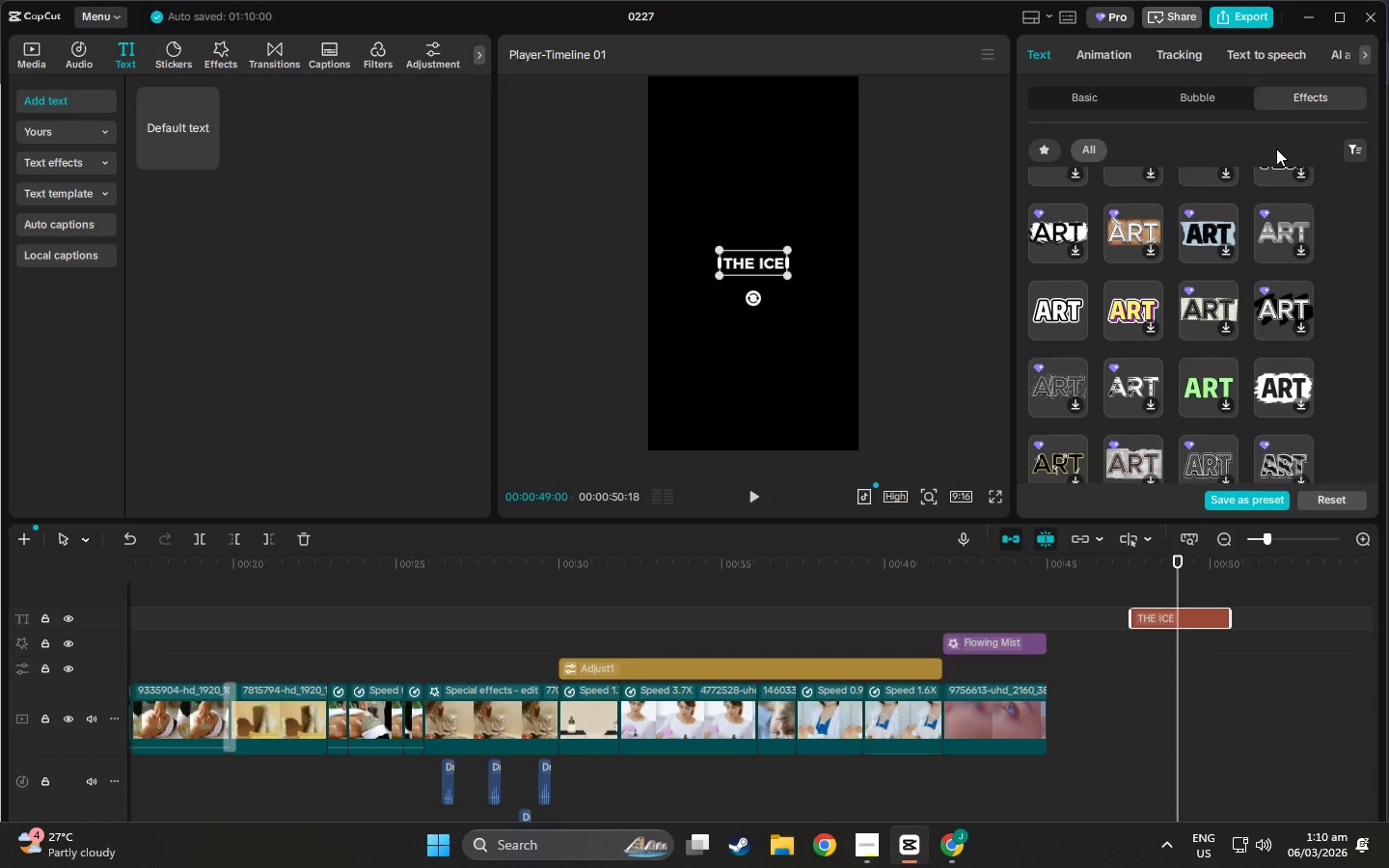 
wait(9.75)
 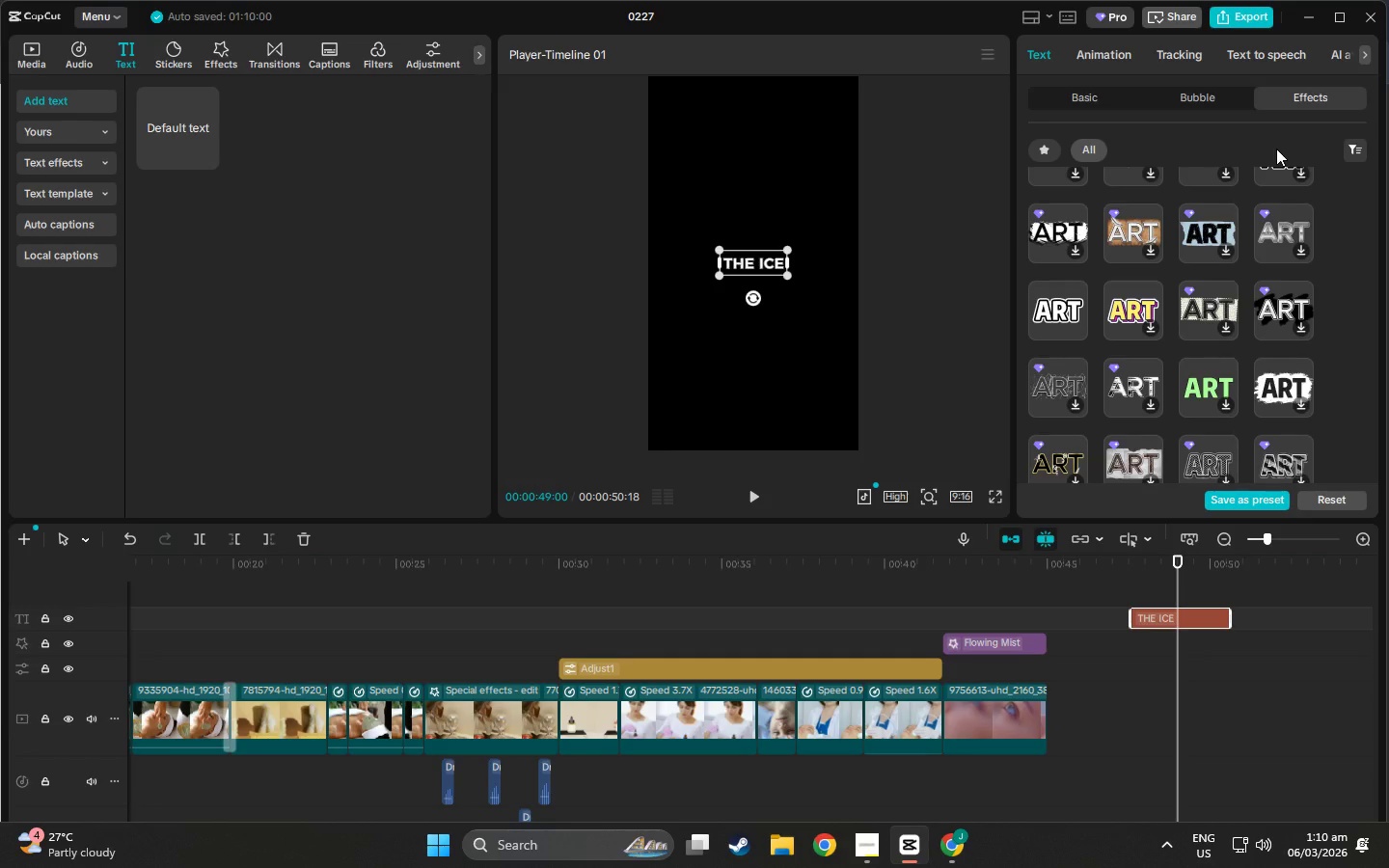 
scroll: coordinate [1248, 266], scroll_direction: down, amount: 9.0
 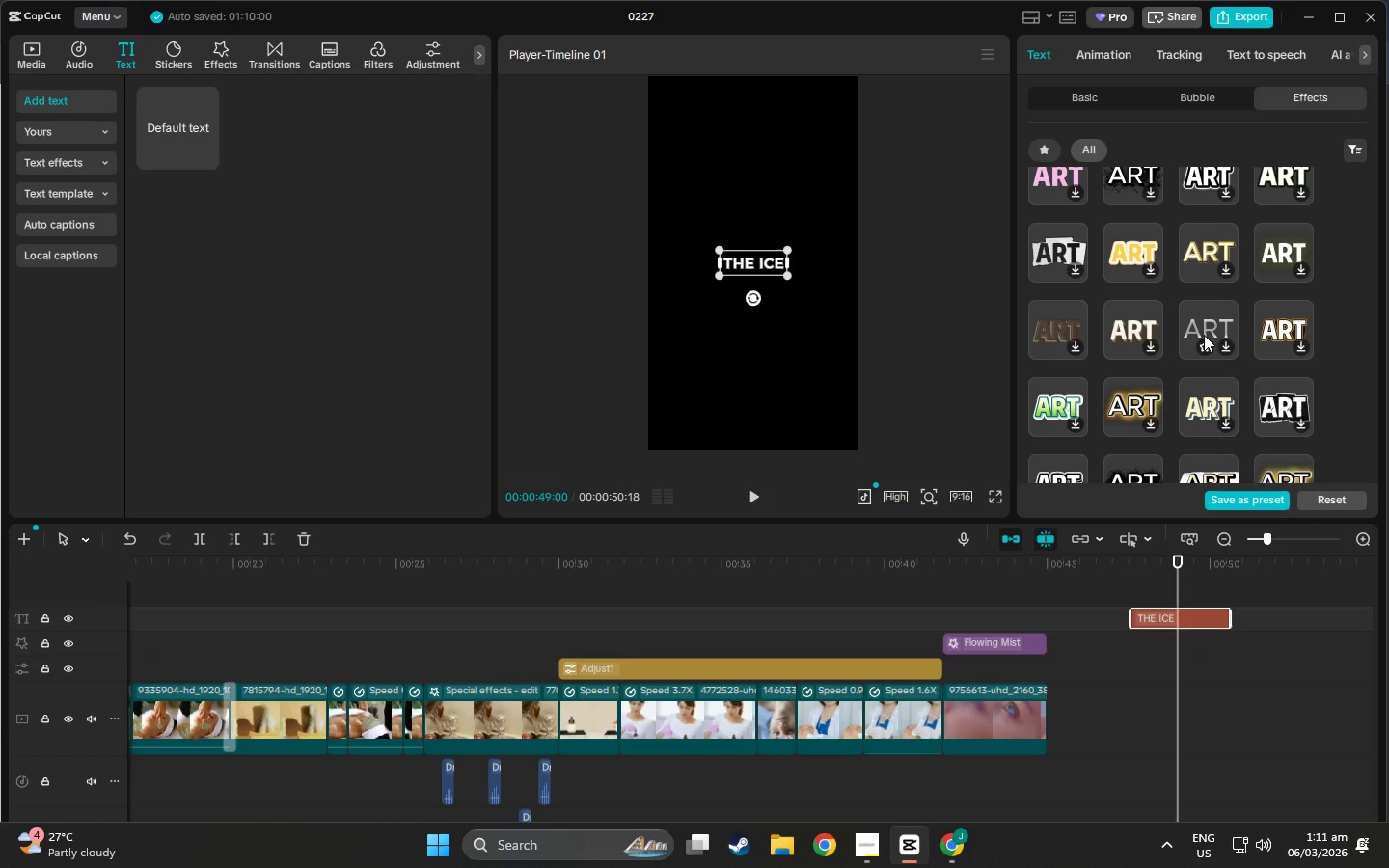 
scroll: coordinate [1067, 202], scroll_direction: up, amount: 5.0
 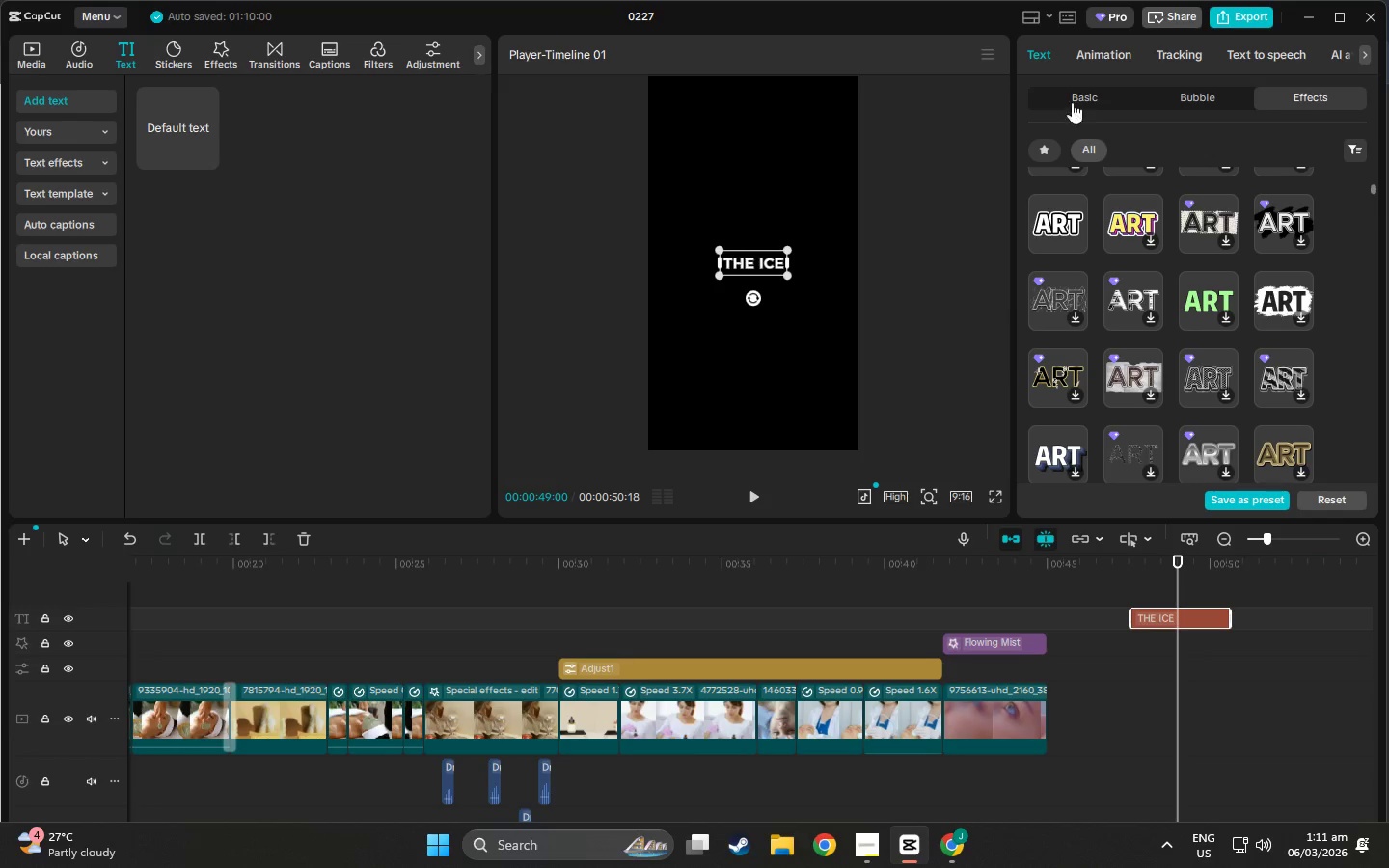 
left_click([1076, 83])
 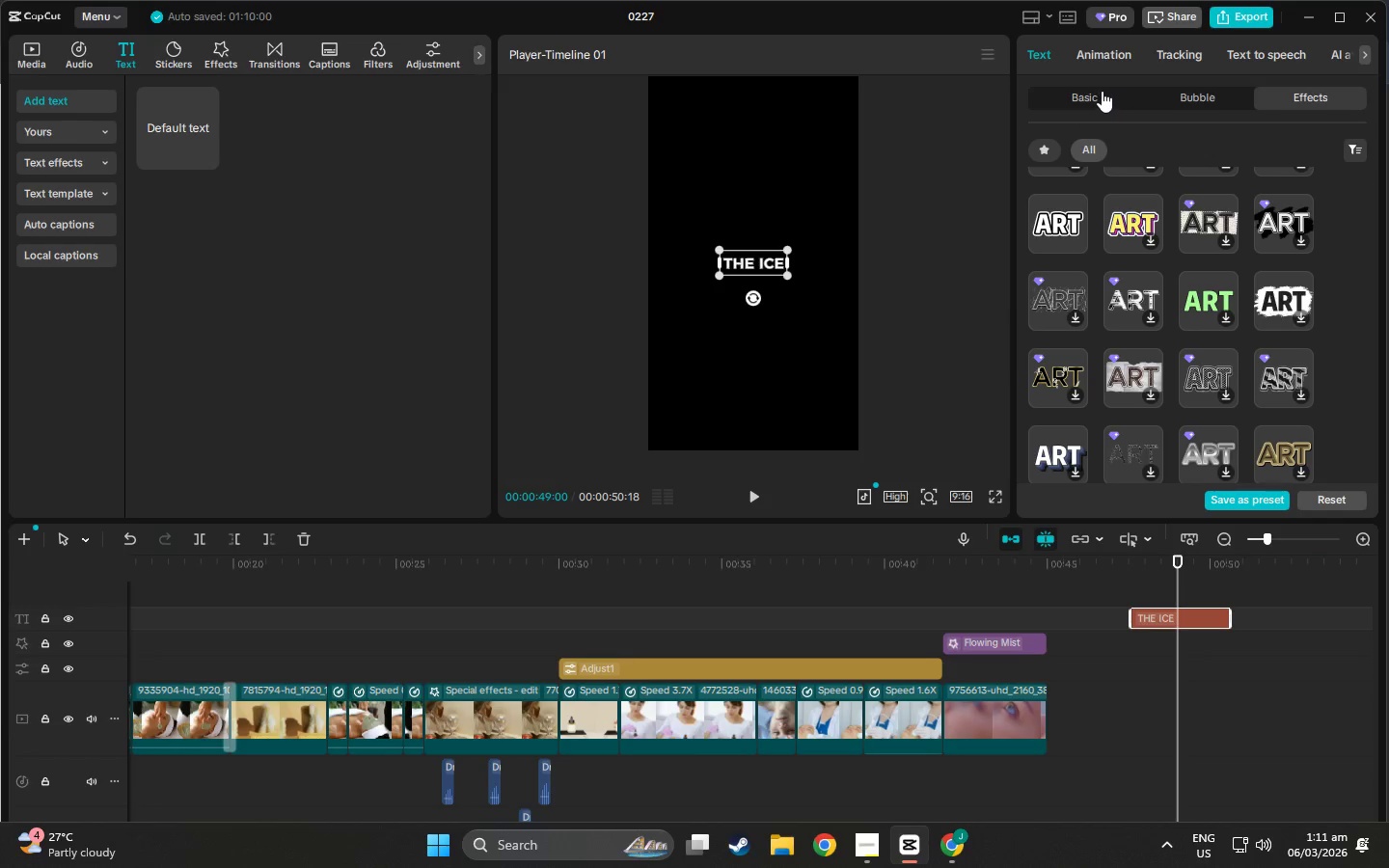 
left_click([1098, 91])
 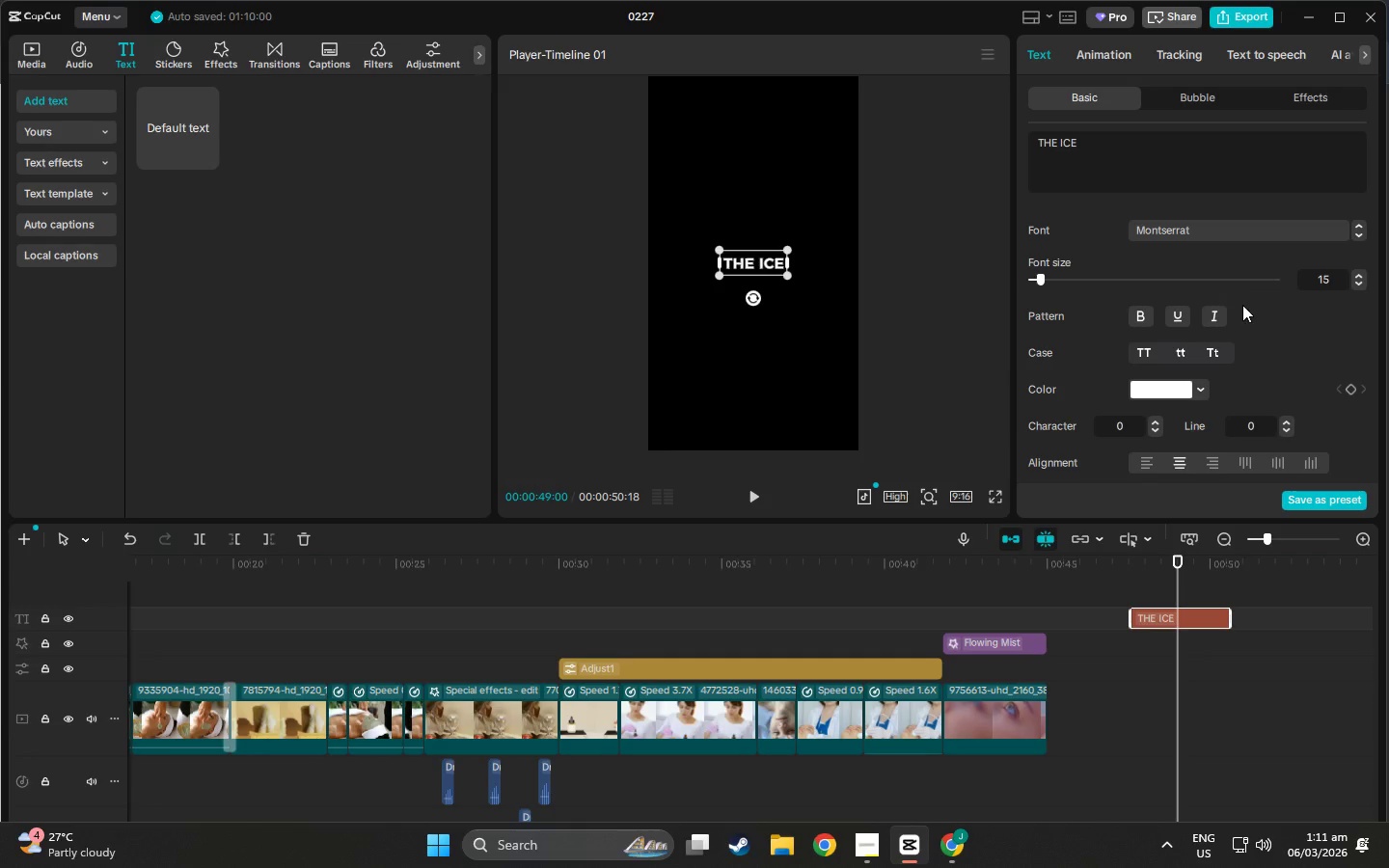 
scroll: coordinate [1076, 366], scroll_direction: down, amount: 77.0
 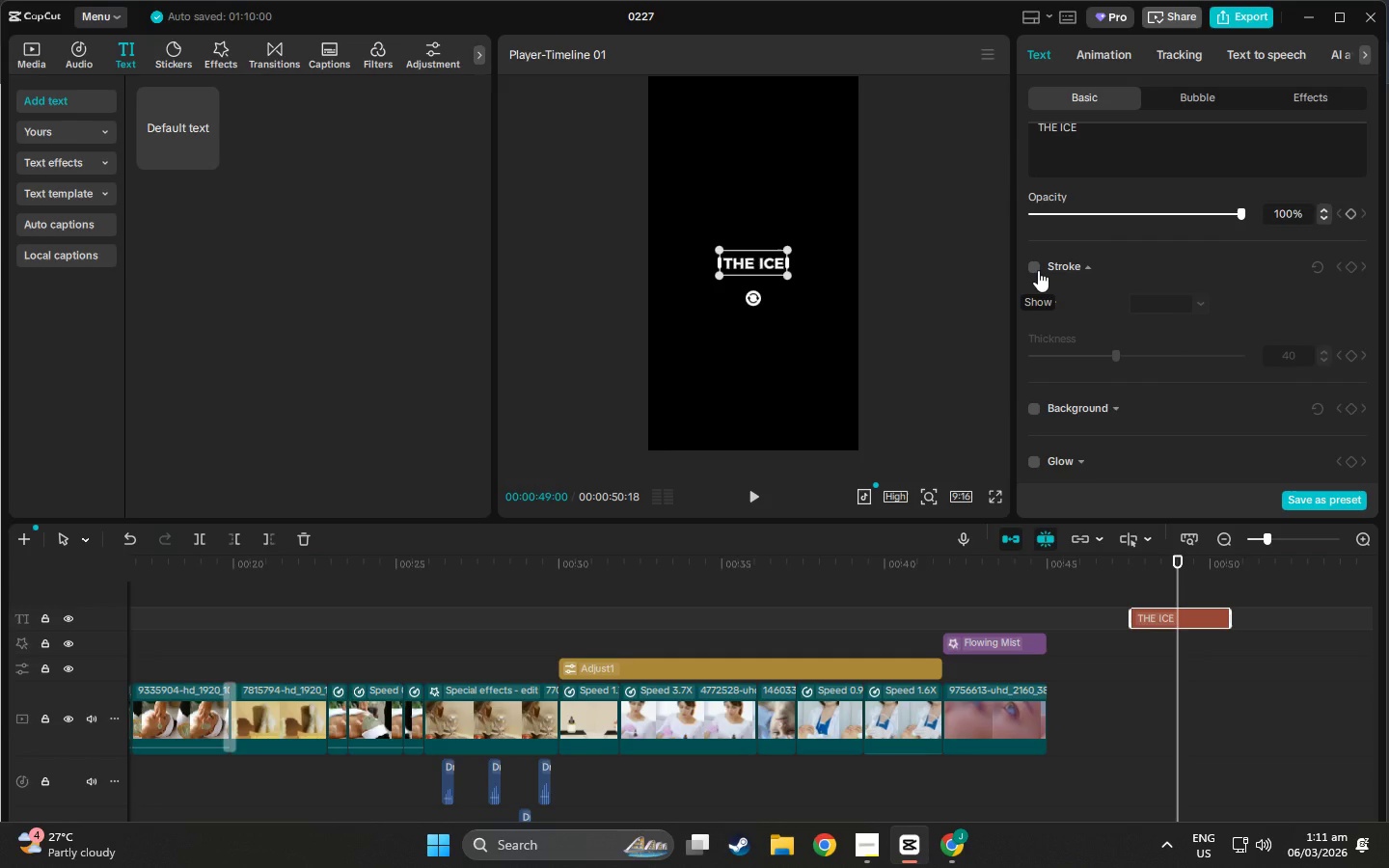 
left_click([1038, 270])
 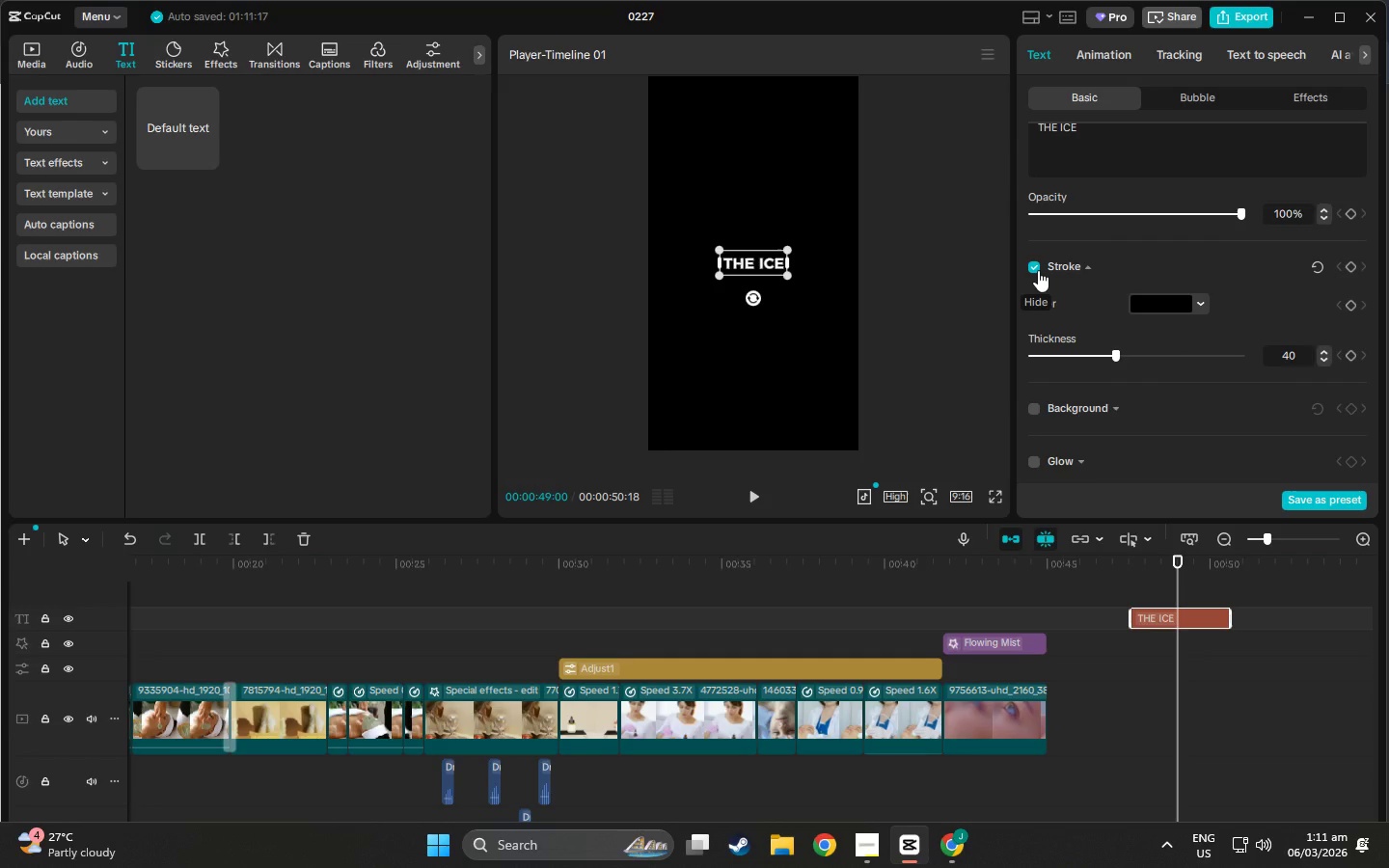 
left_click([1038, 270])
 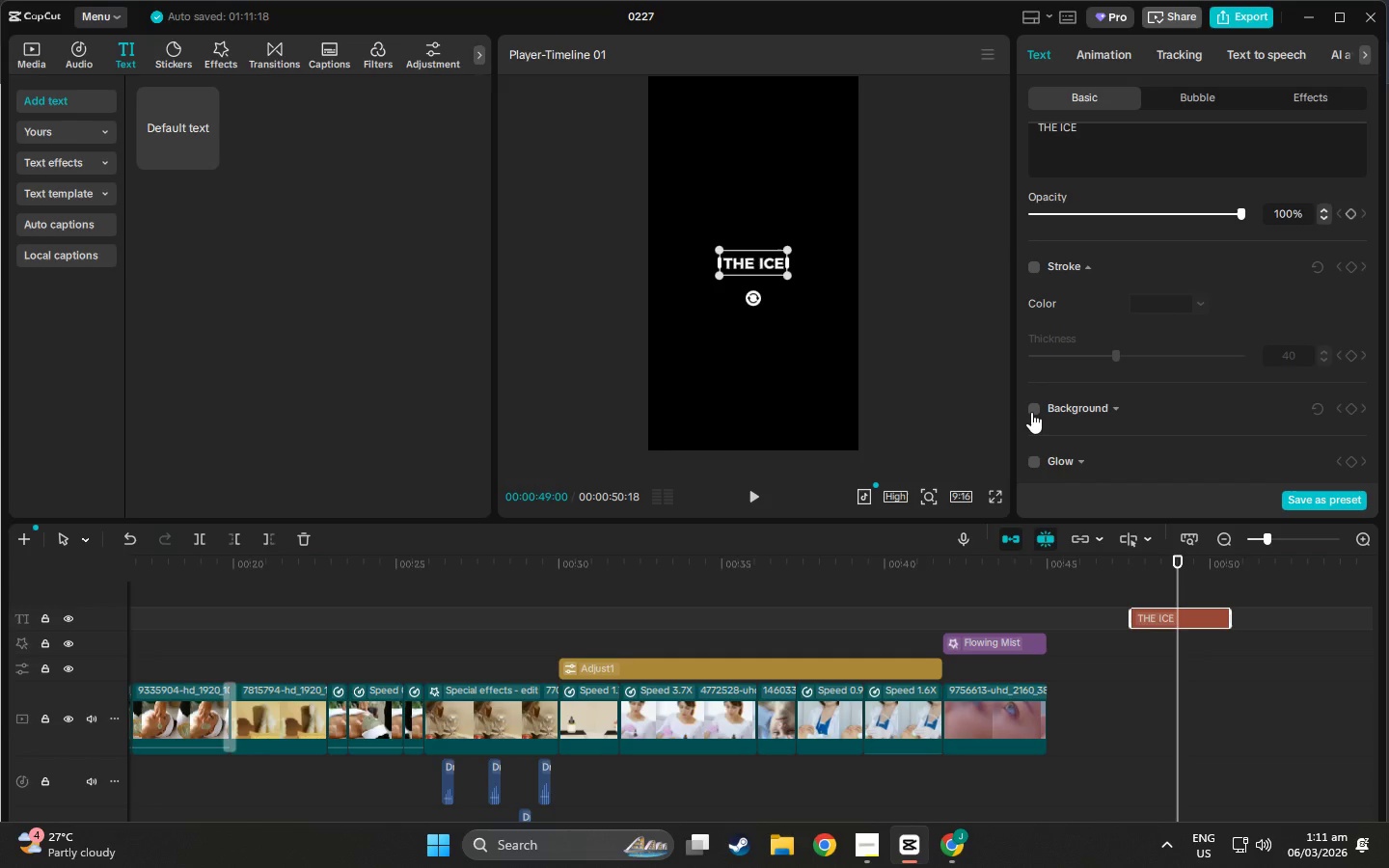 
double_click([1031, 412])
 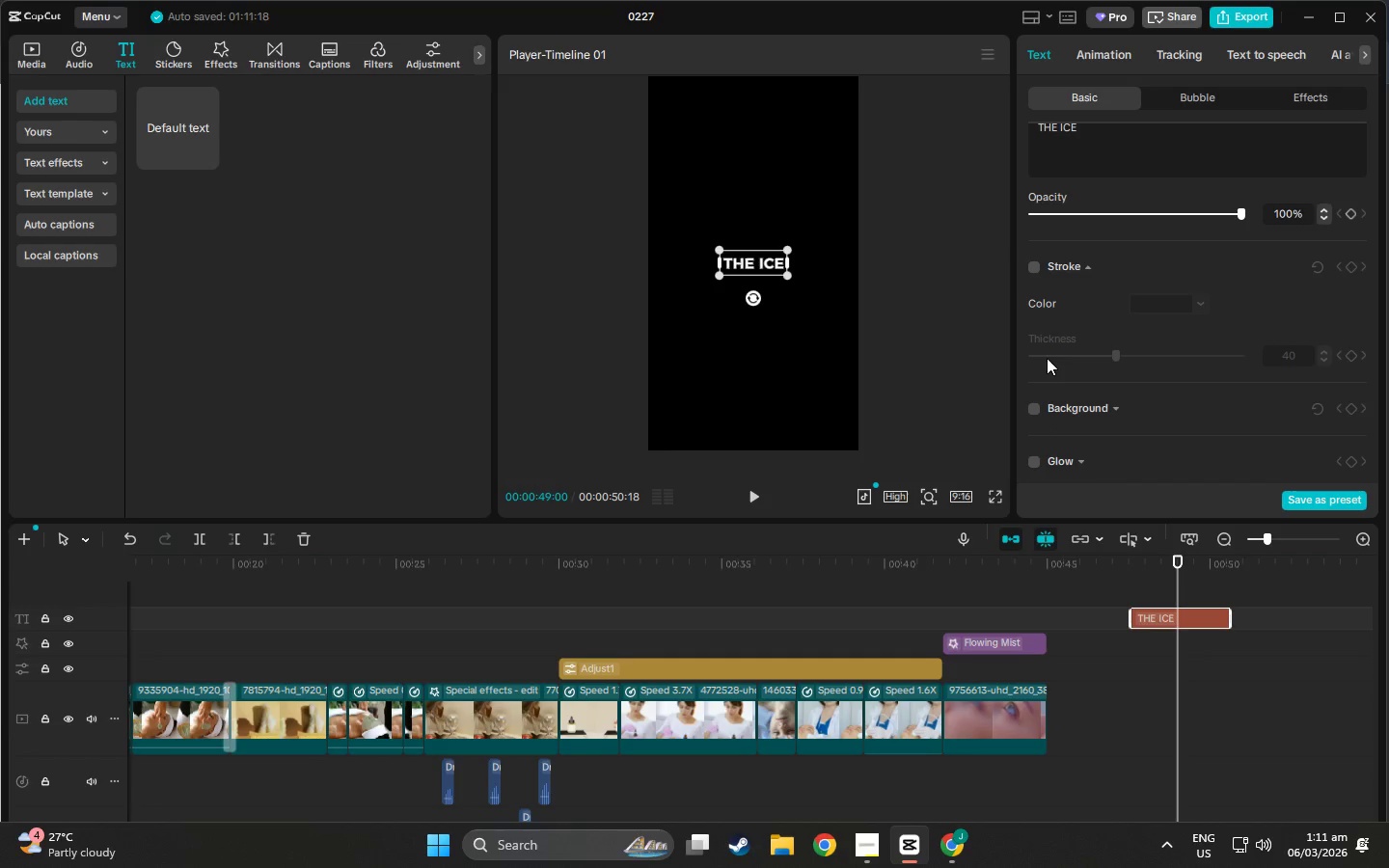 
scroll: coordinate [1045, 383], scroll_direction: down, amount: 2.0
 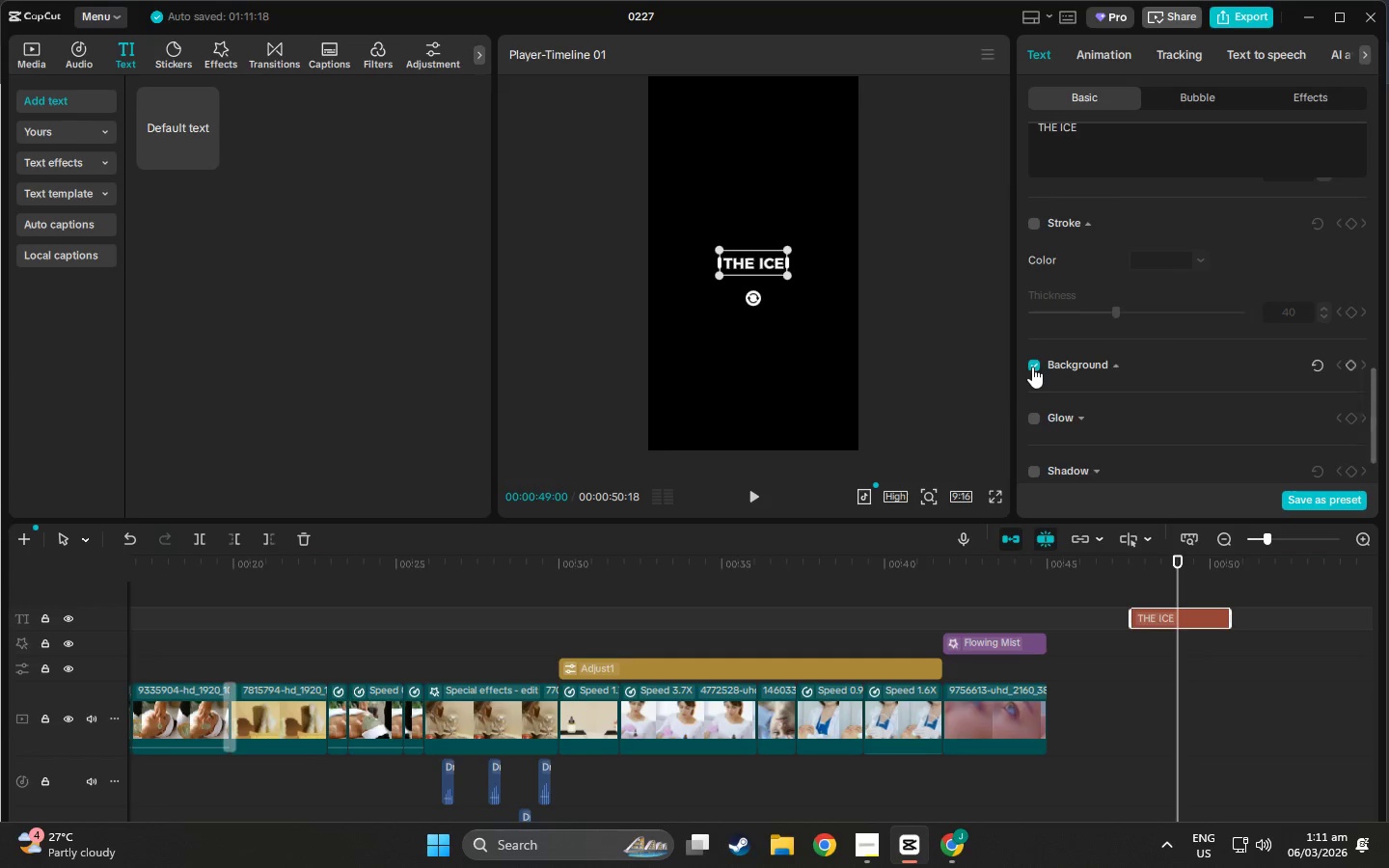 
double_click([1032, 366])
 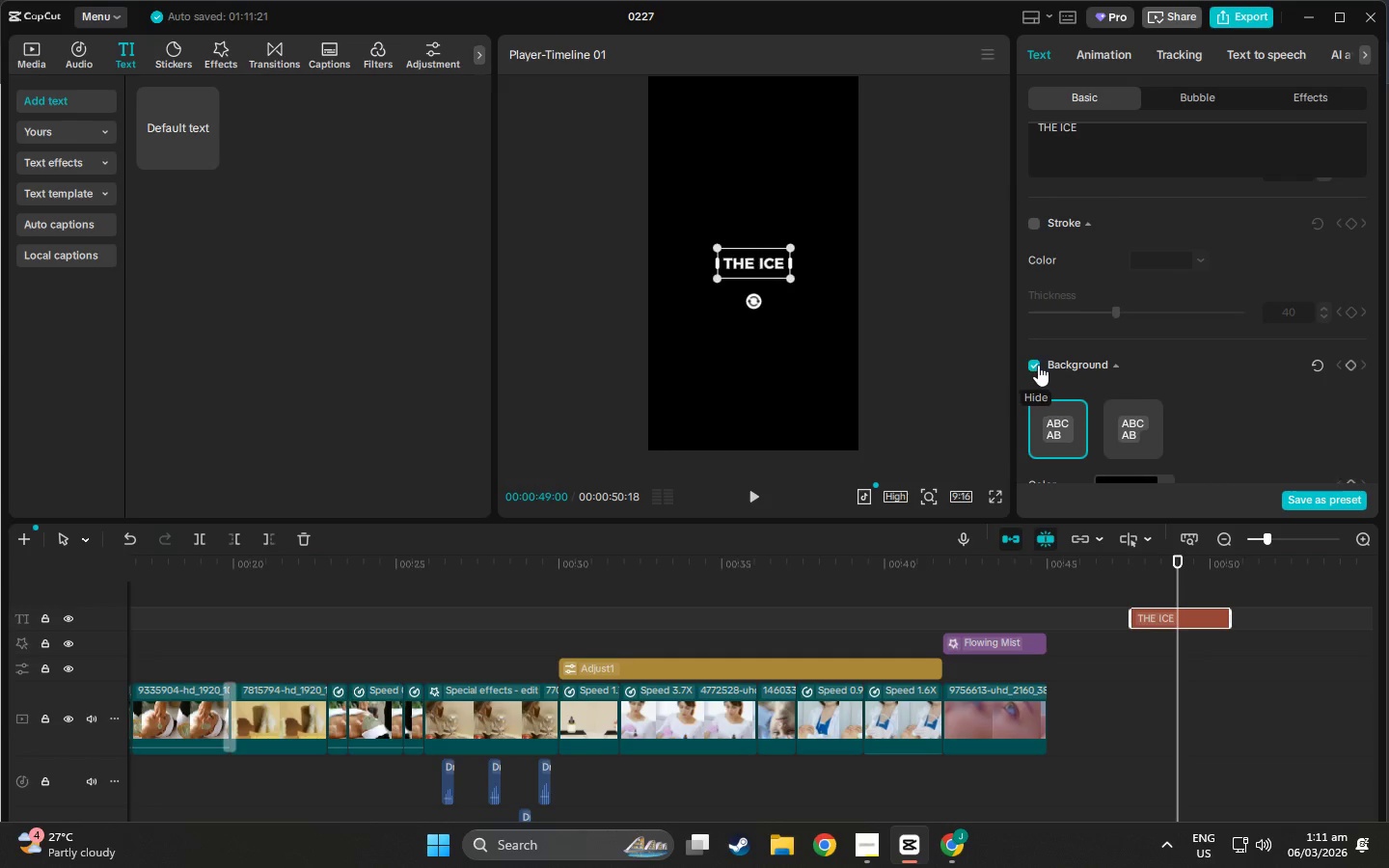 
scroll: coordinate [1039, 365], scroll_direction: down, amount: 2.0
 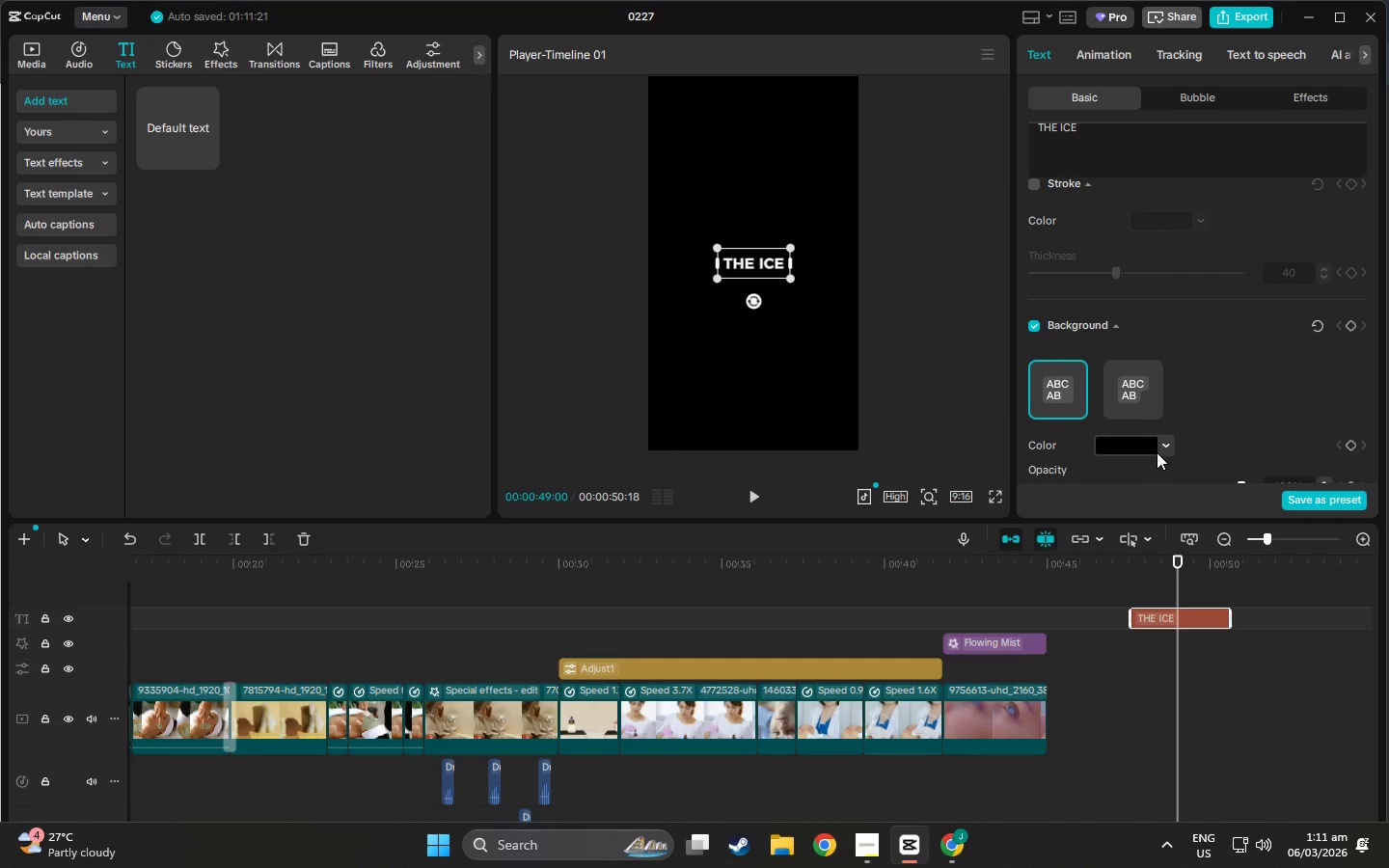 
left_click([1166, 437])
 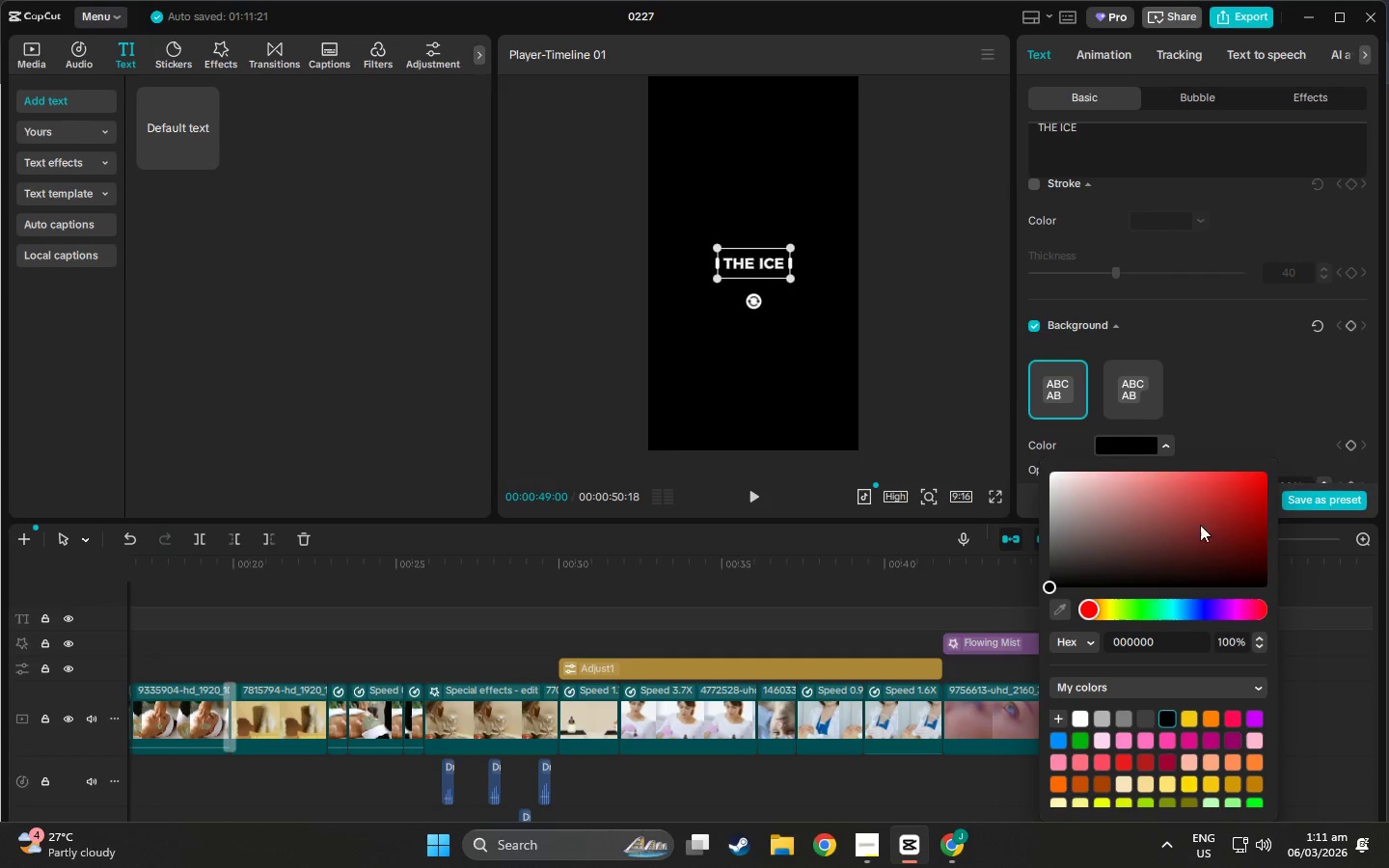 
left_click([1169, 647])
 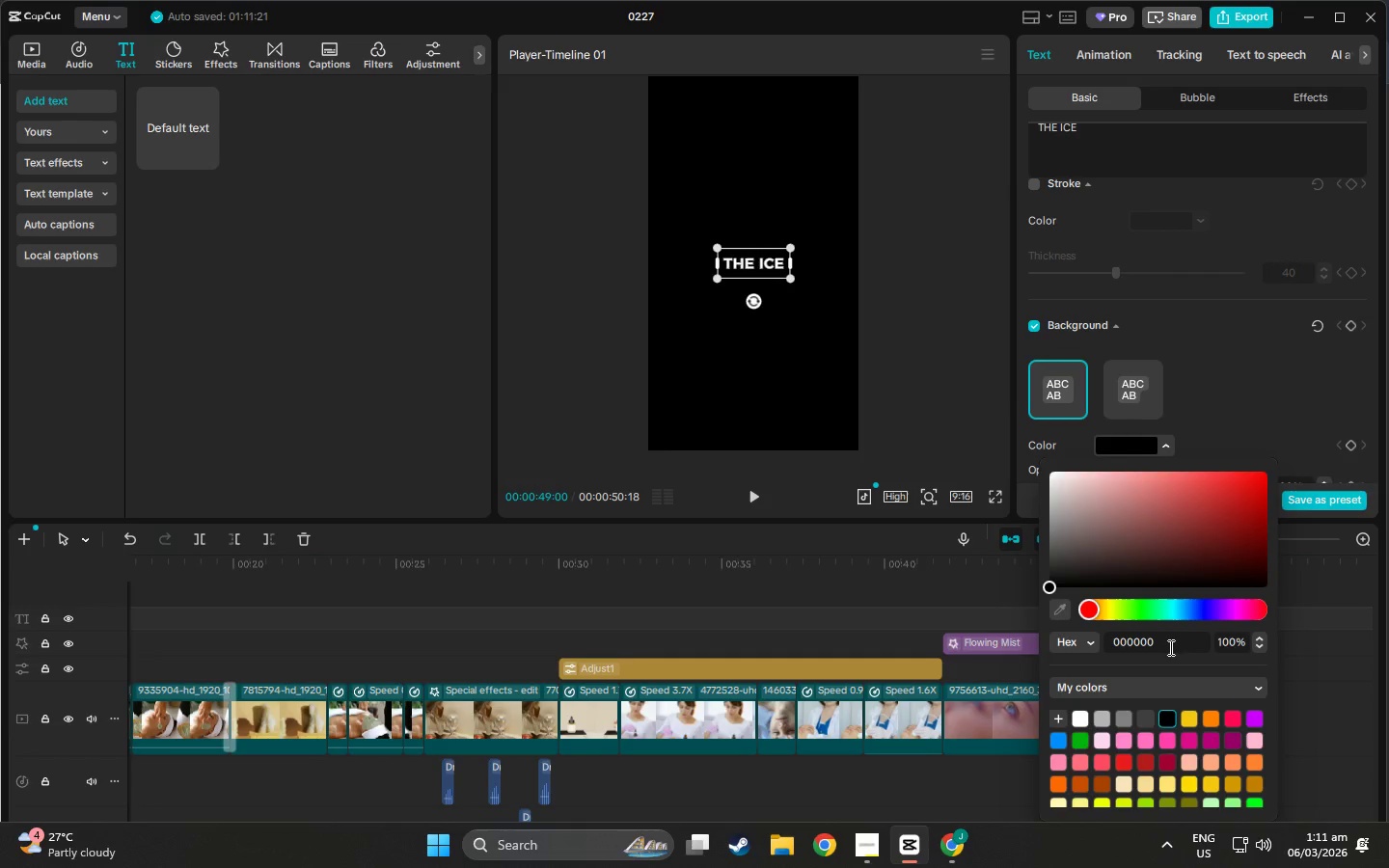 
left_click_drag(start_coordinate=[1169, 647], to_coordinate=[1063, 637])
 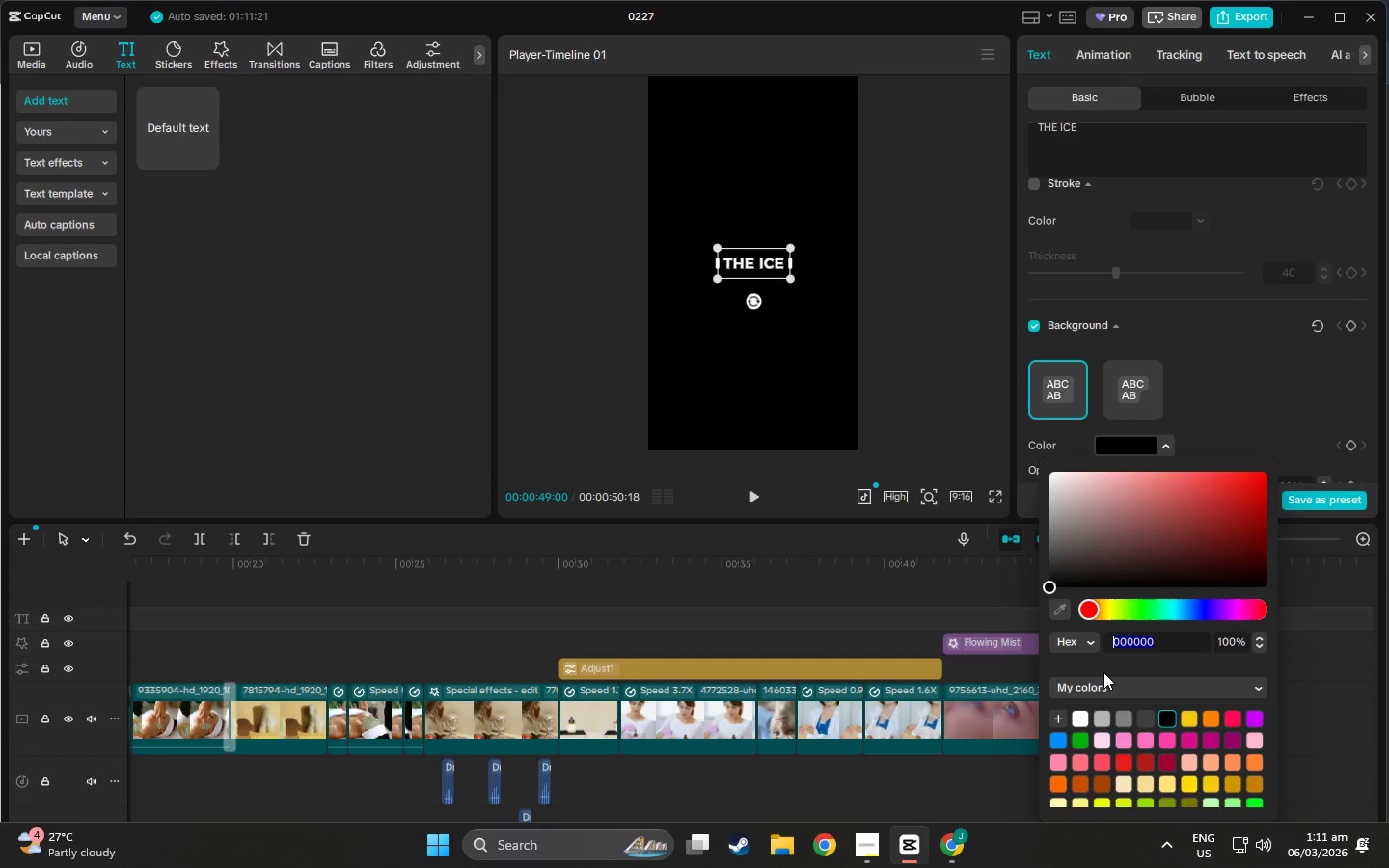 
type(A8D8EA)
 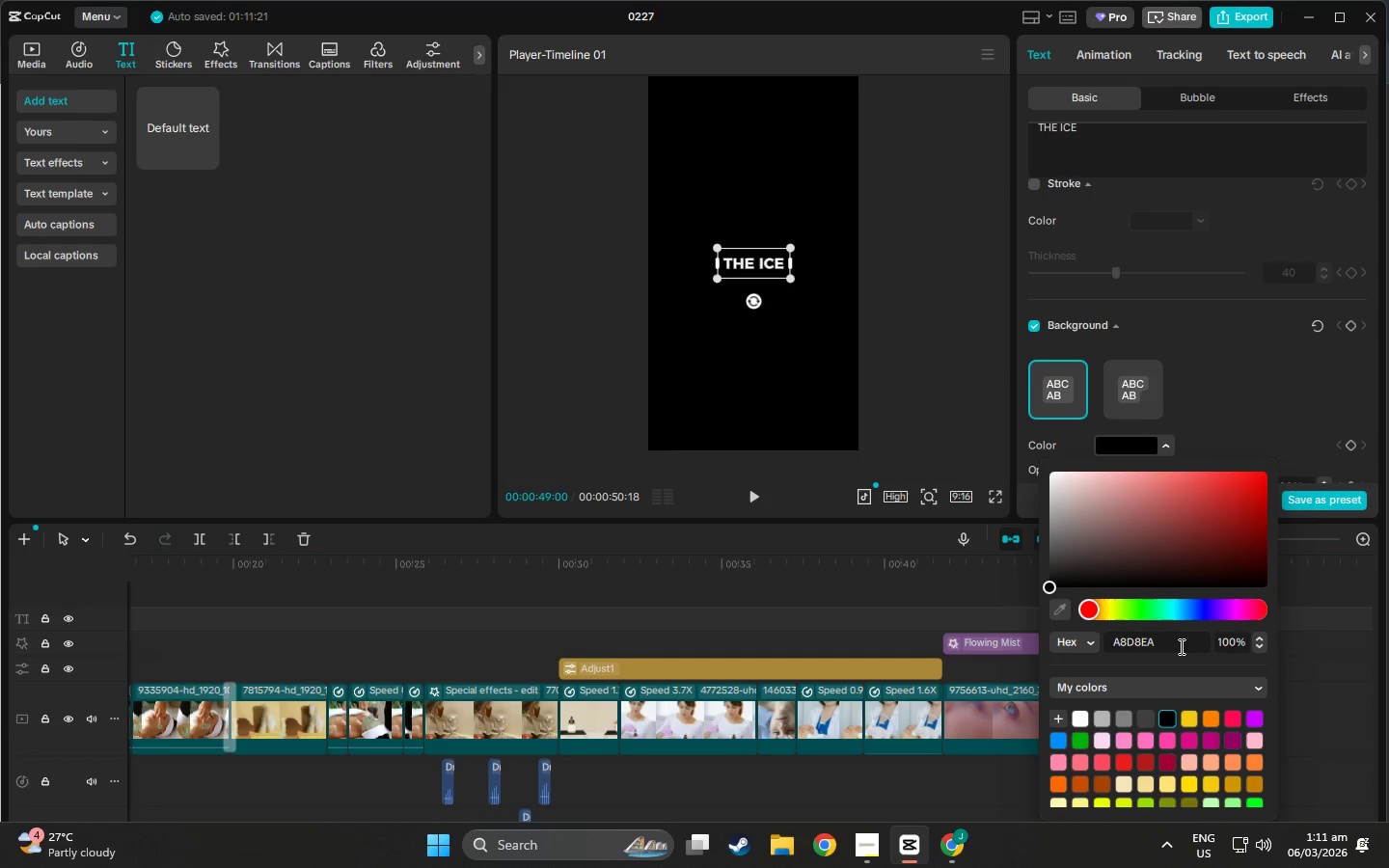 
key(Enter)
 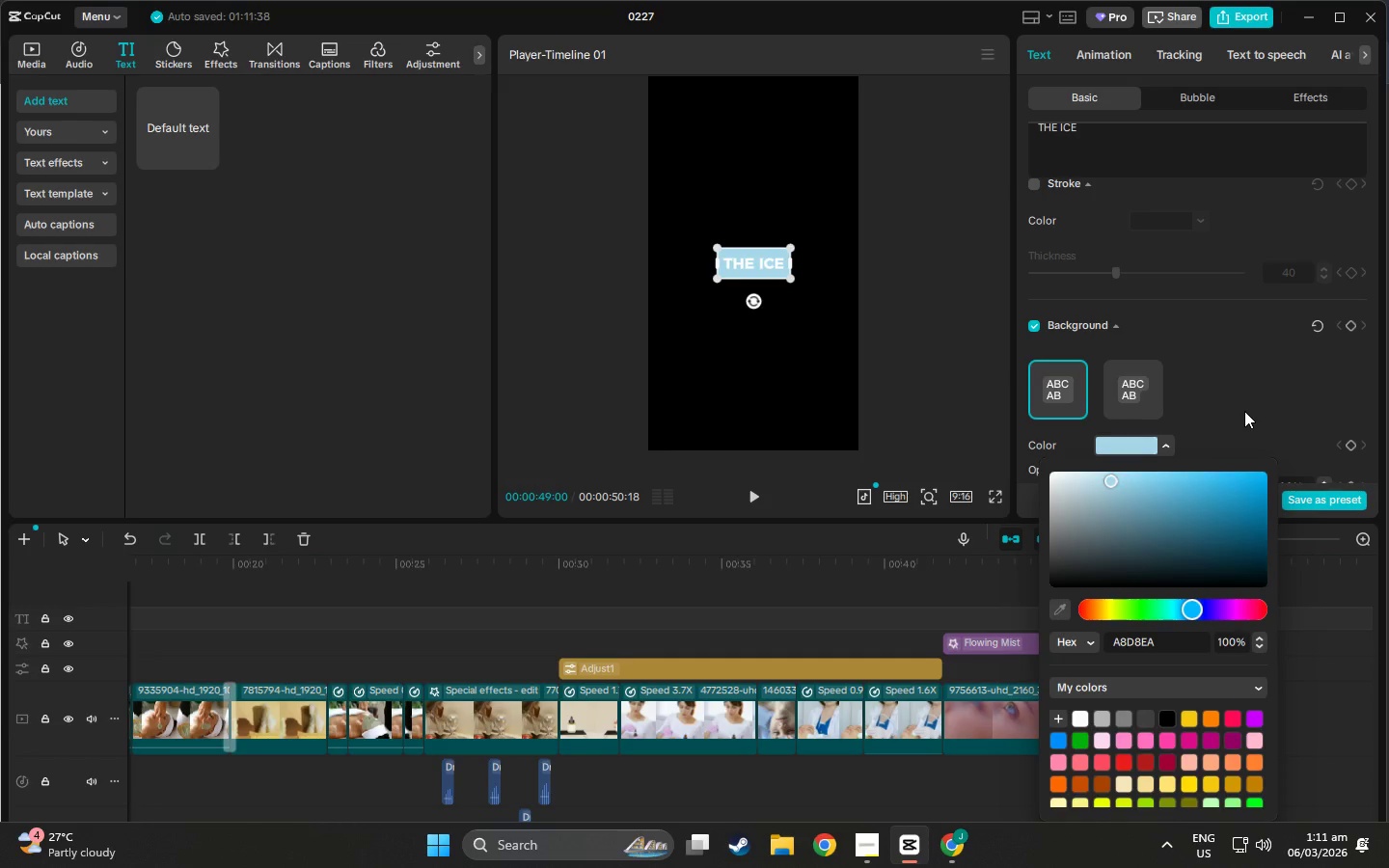 
wait(7.28)
 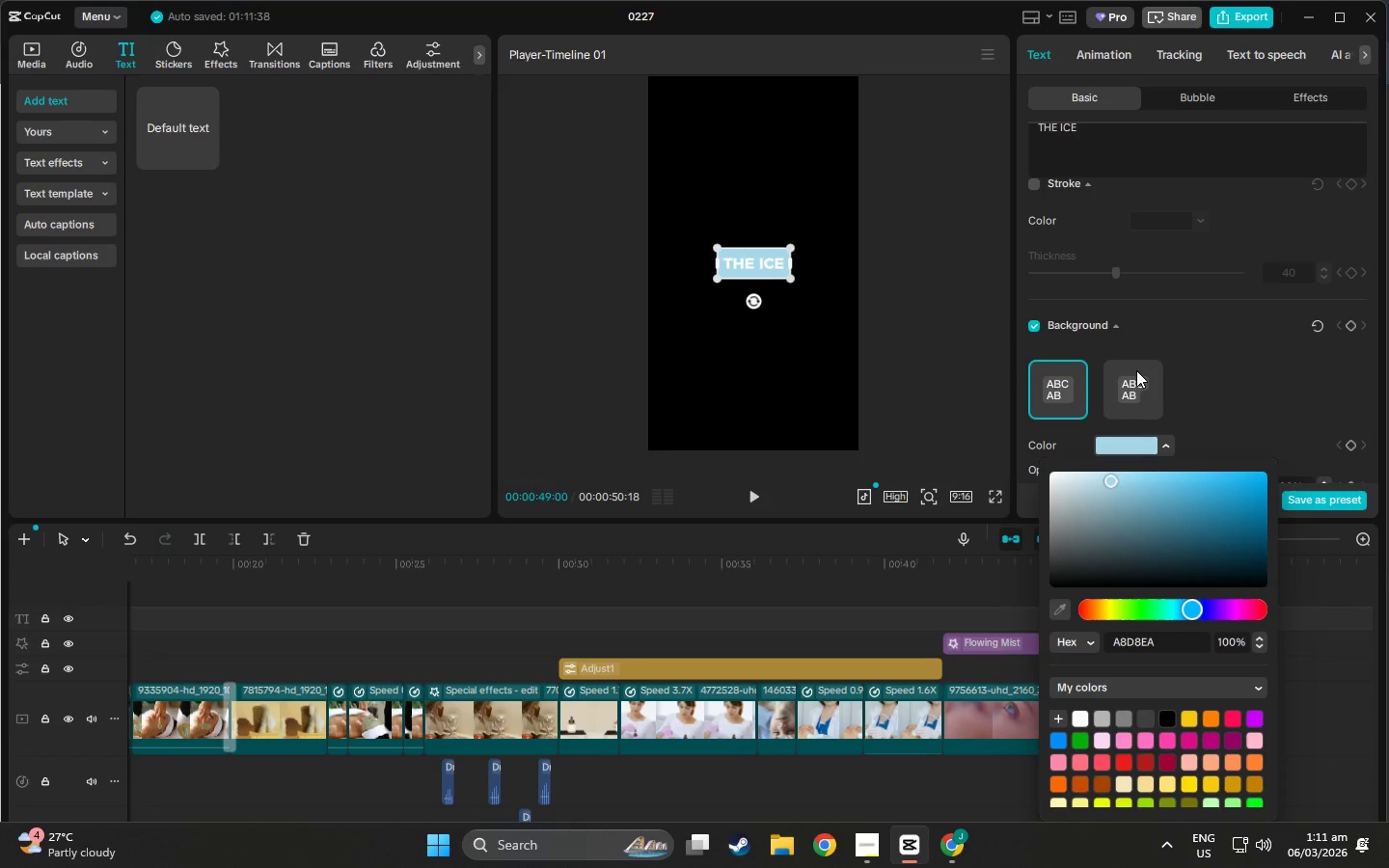 
left_click([1244, 411])
 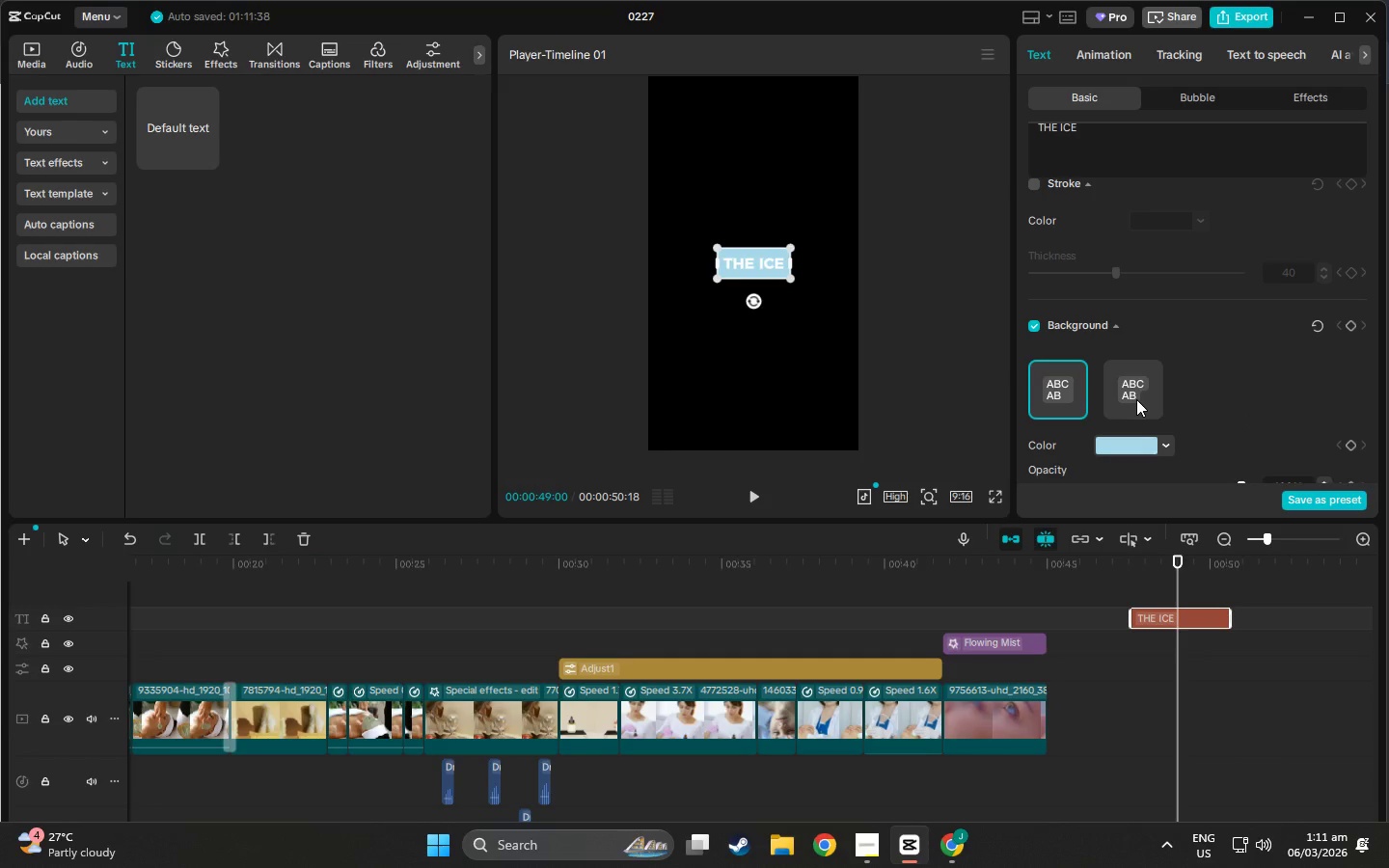 
left_click([1126, 388])
 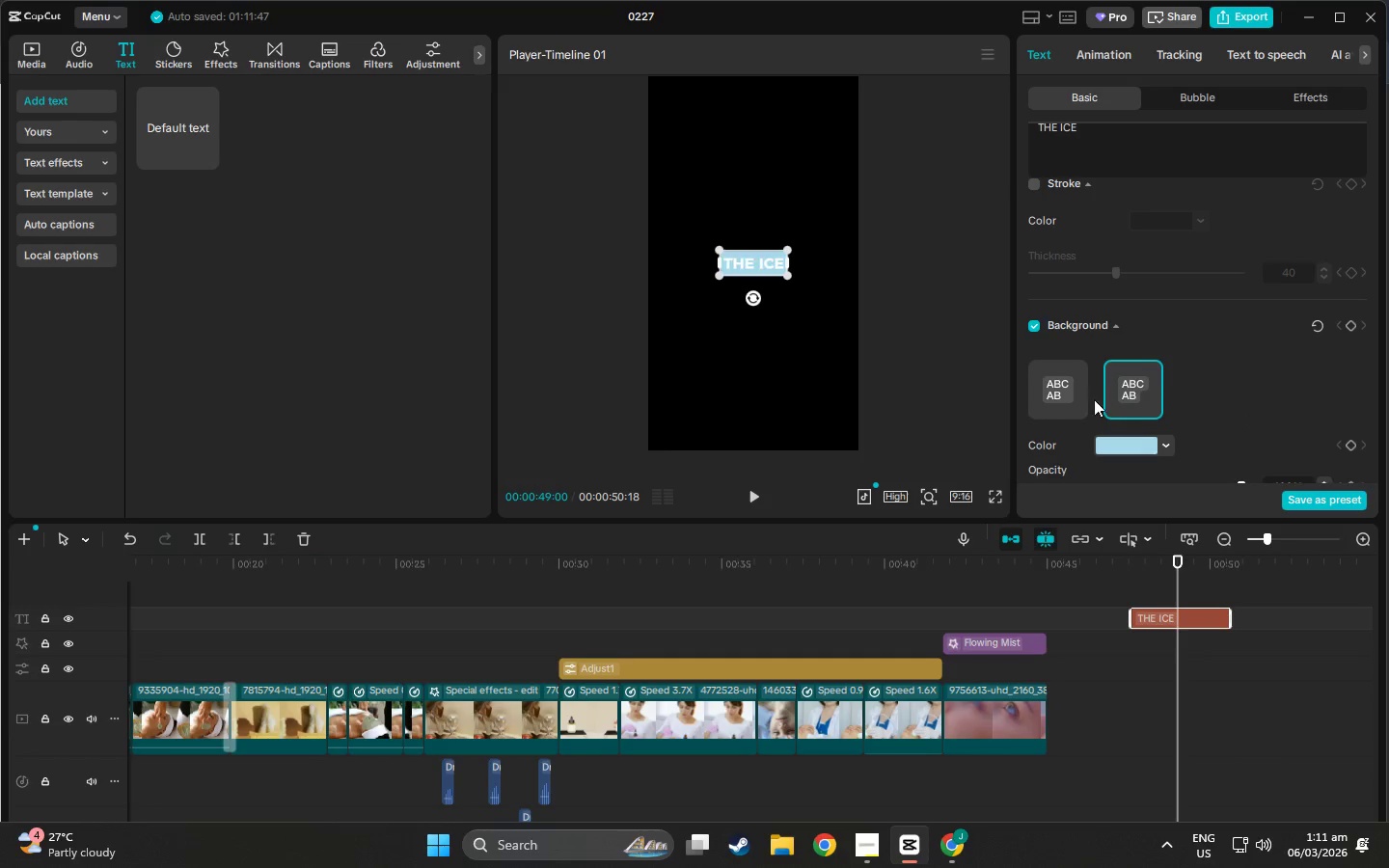 
left_click([1290, 344])
 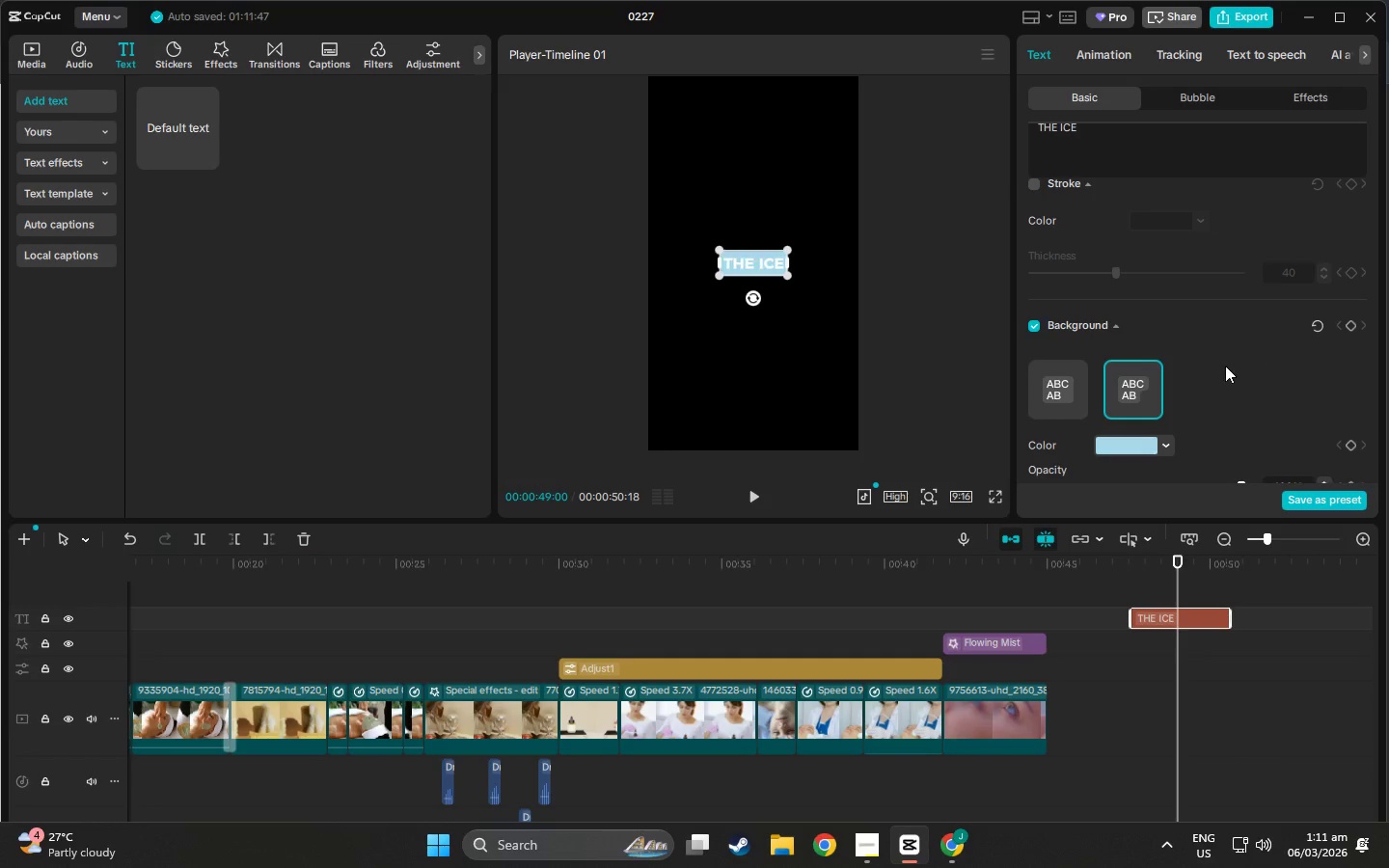 
left_click([1225, 366])
 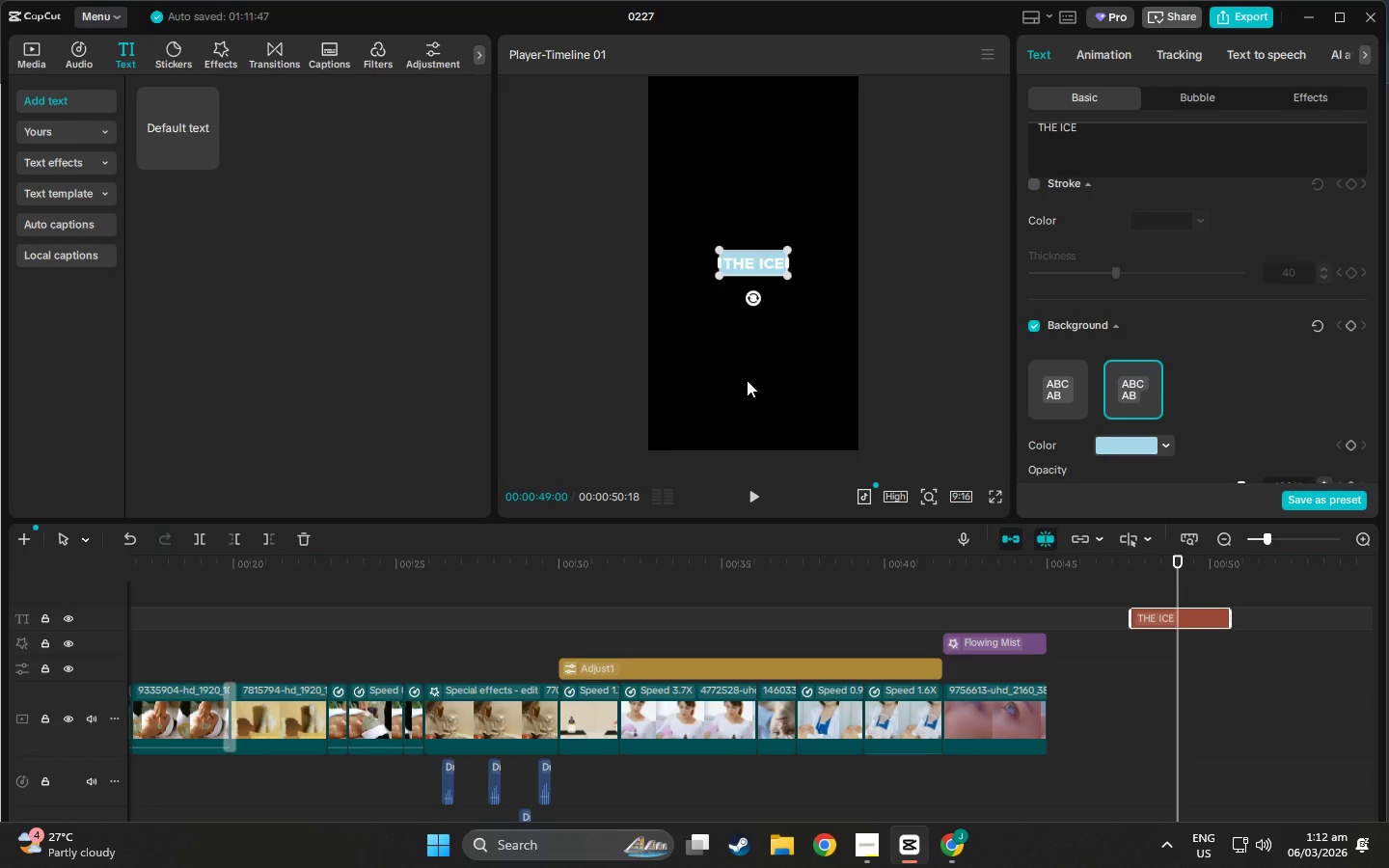 
wait(19.47)
 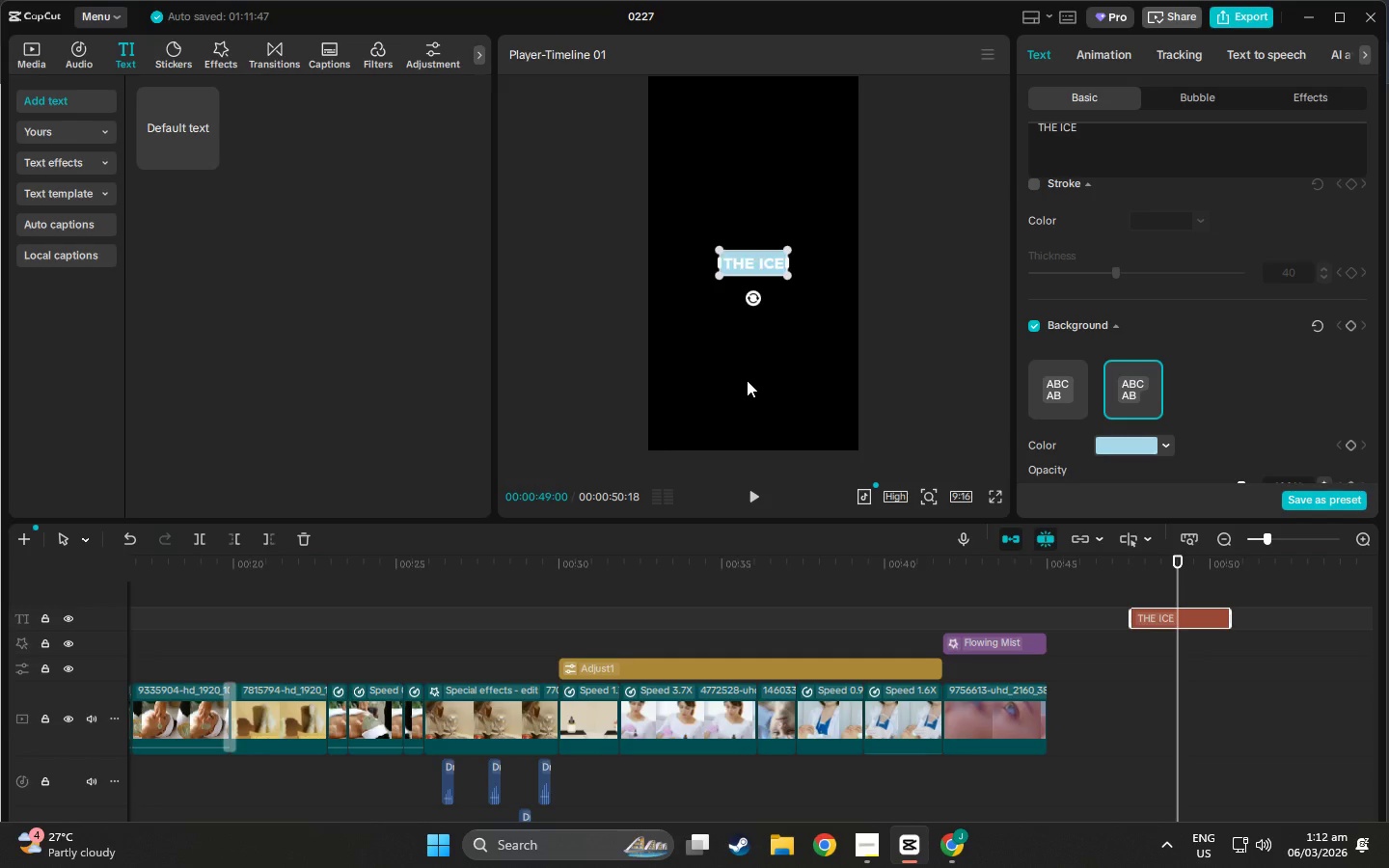 
scroll: coordinate [1103, 411], scroll_direction: down, amount: 39.0
 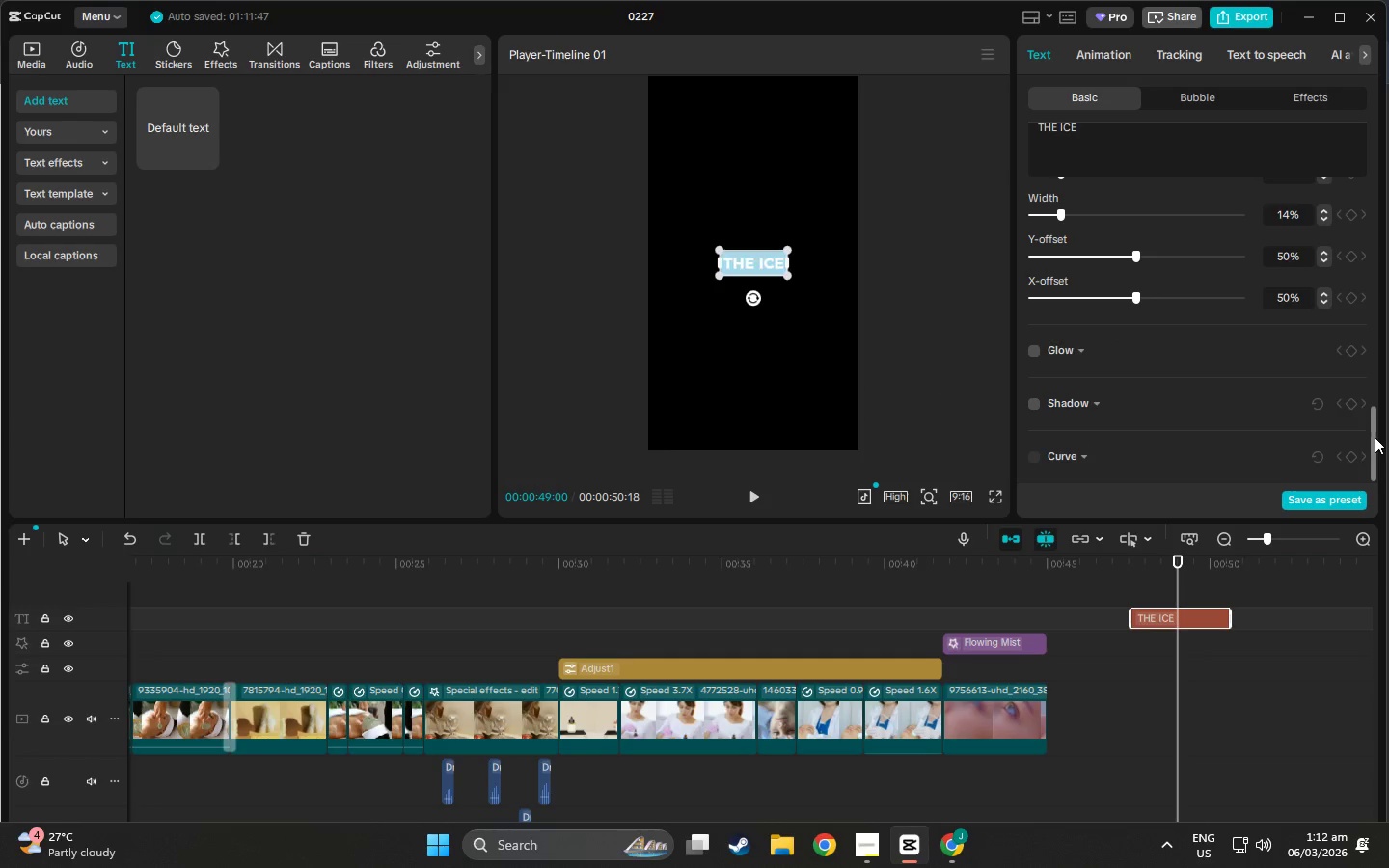 
left_click_drag(start_coordinate=[1375, 437], to_coordinate=[1388, 302])
 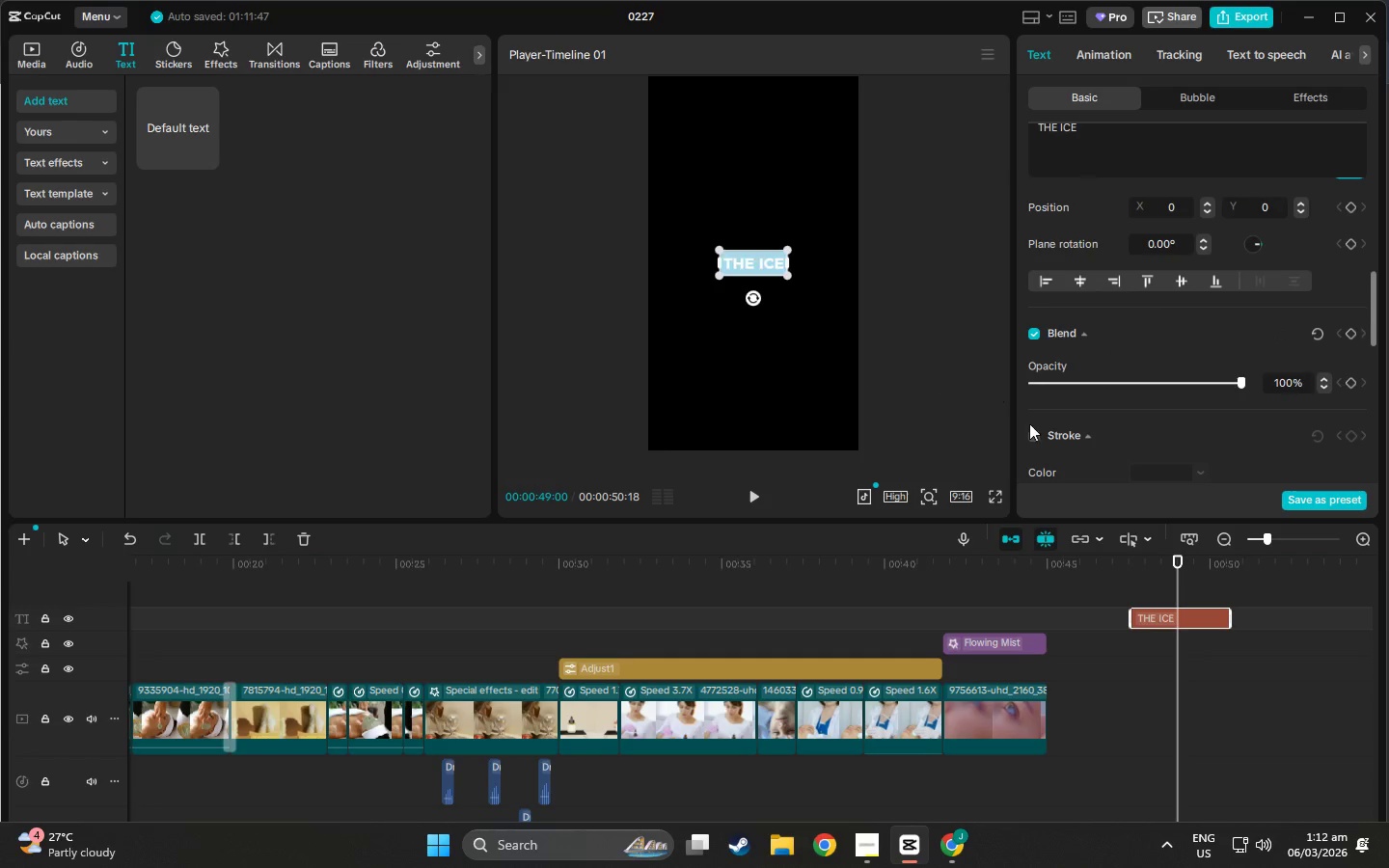 
scroll: coordinate [1039, 419], scroll_direction: down, amount: 6.0
 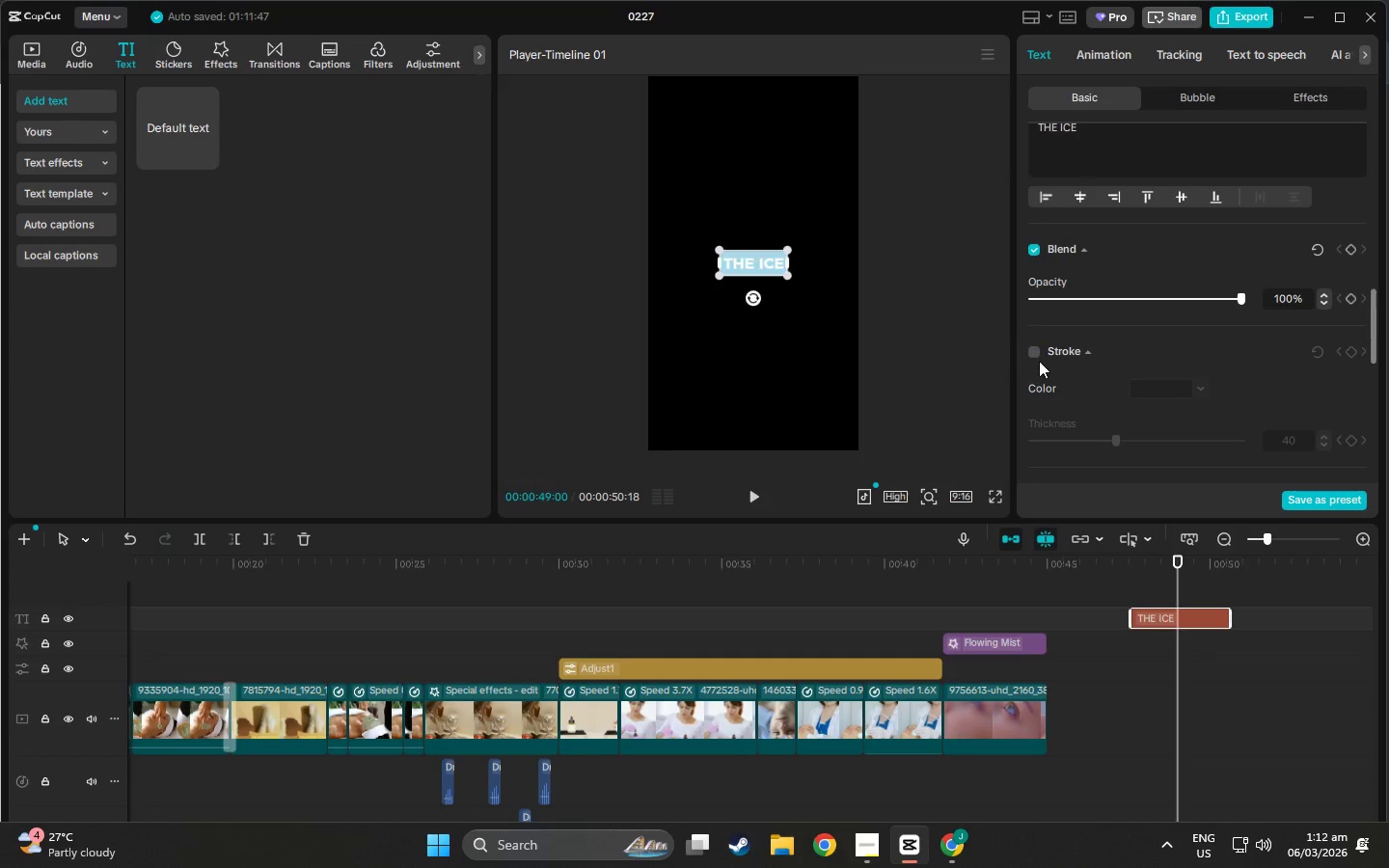 
double_click([1039, 361])
 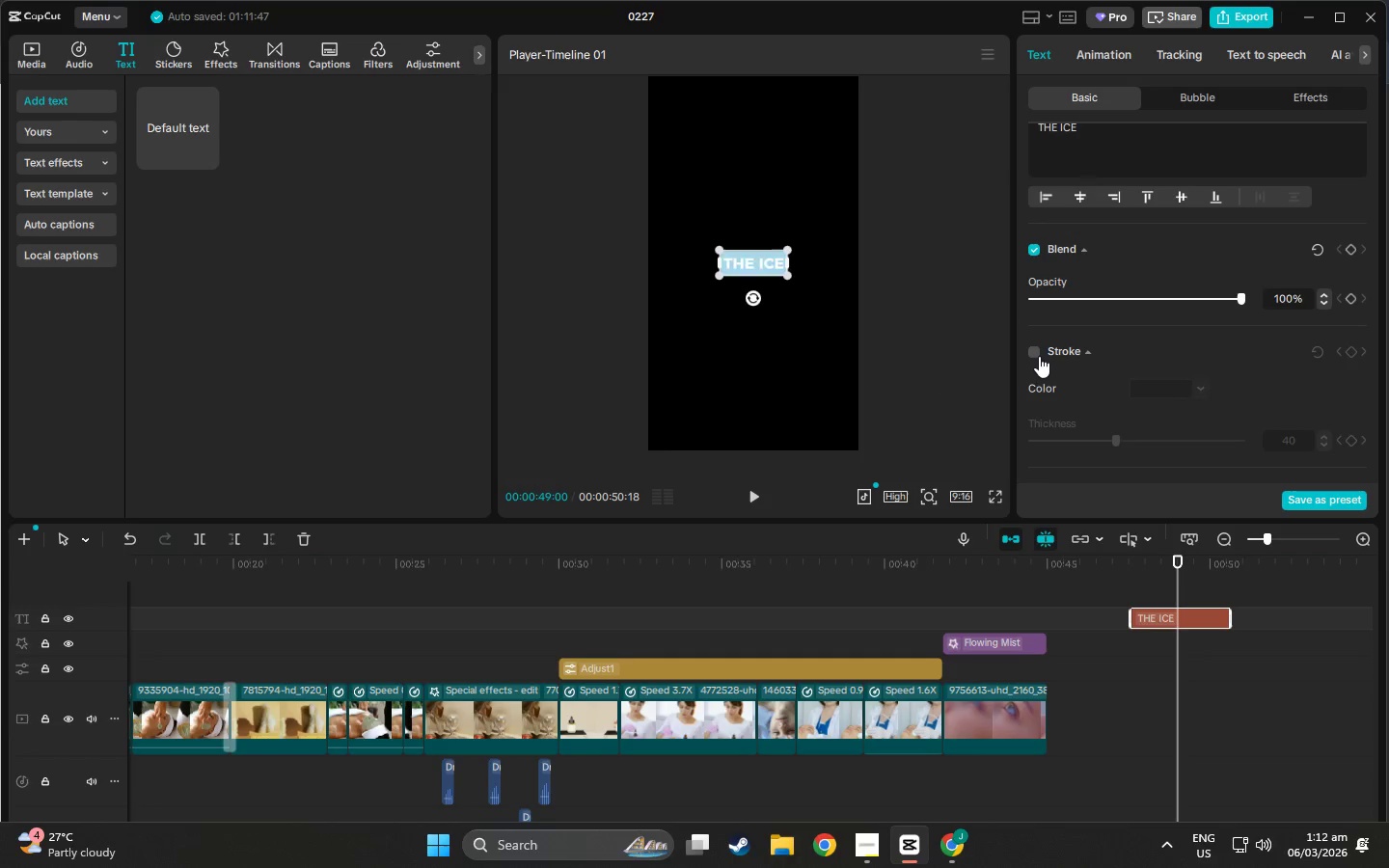 
triple_click([1039, 356])
 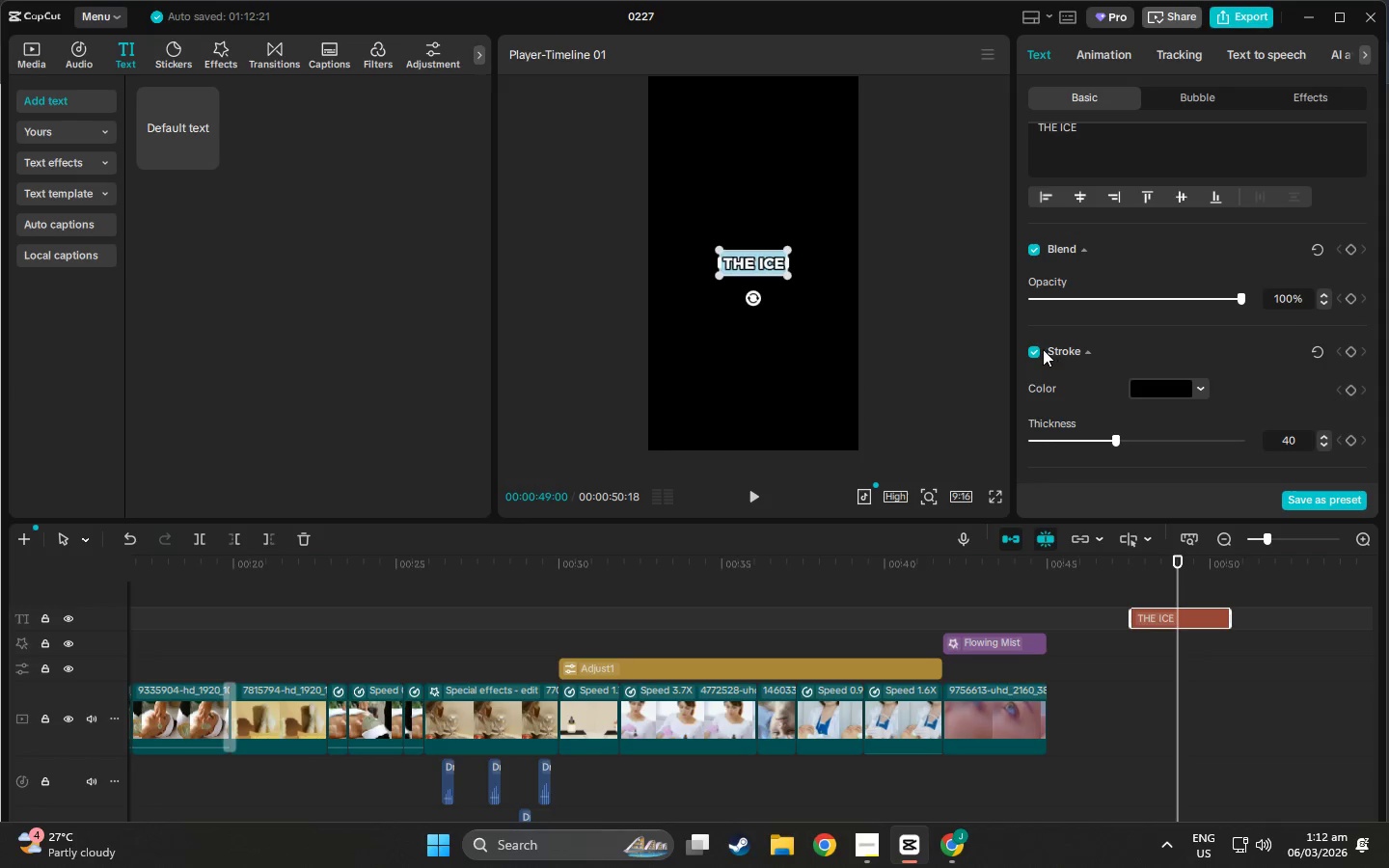 
double_click([1040, 349])
 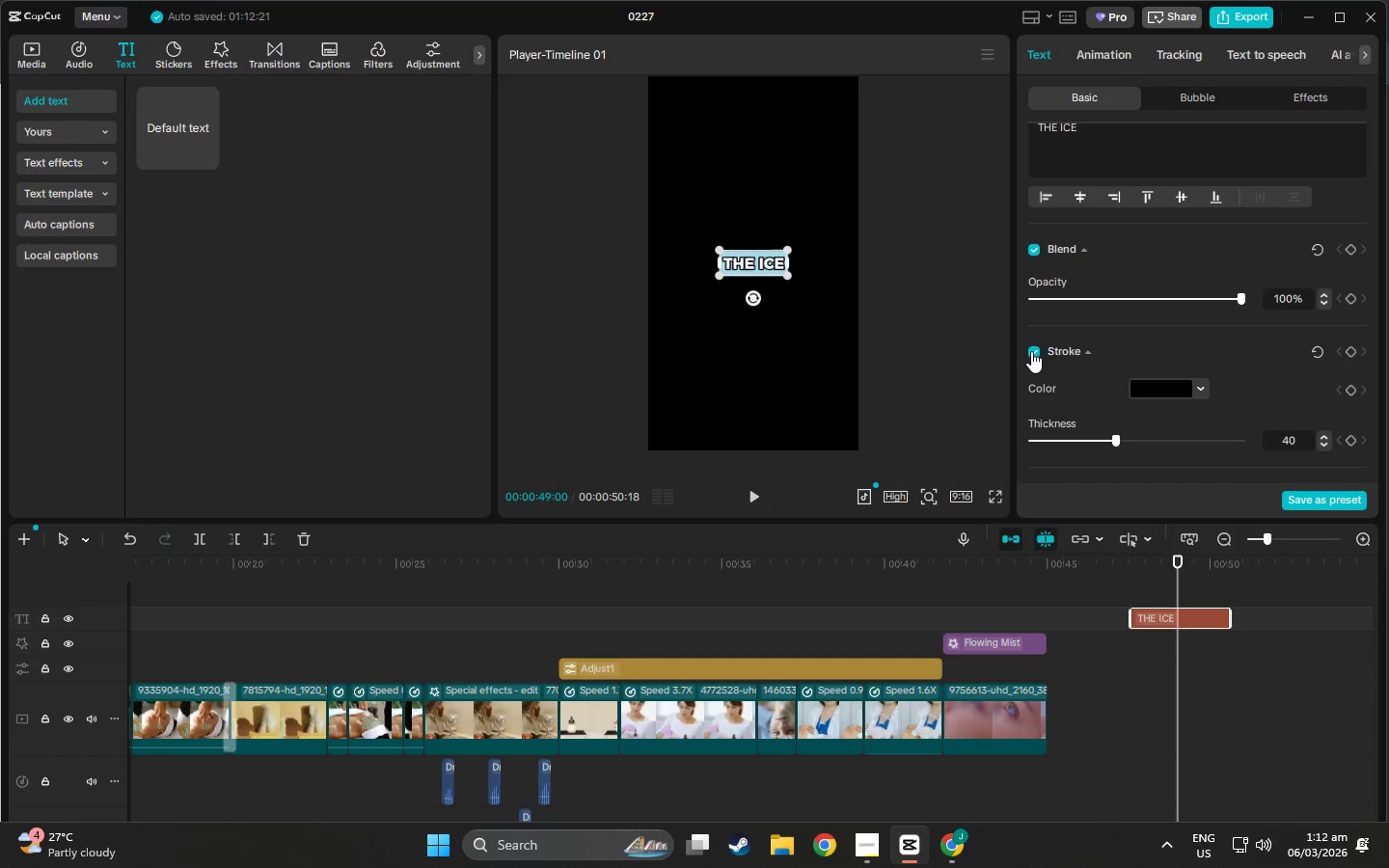 
left_click([1031, 351])
 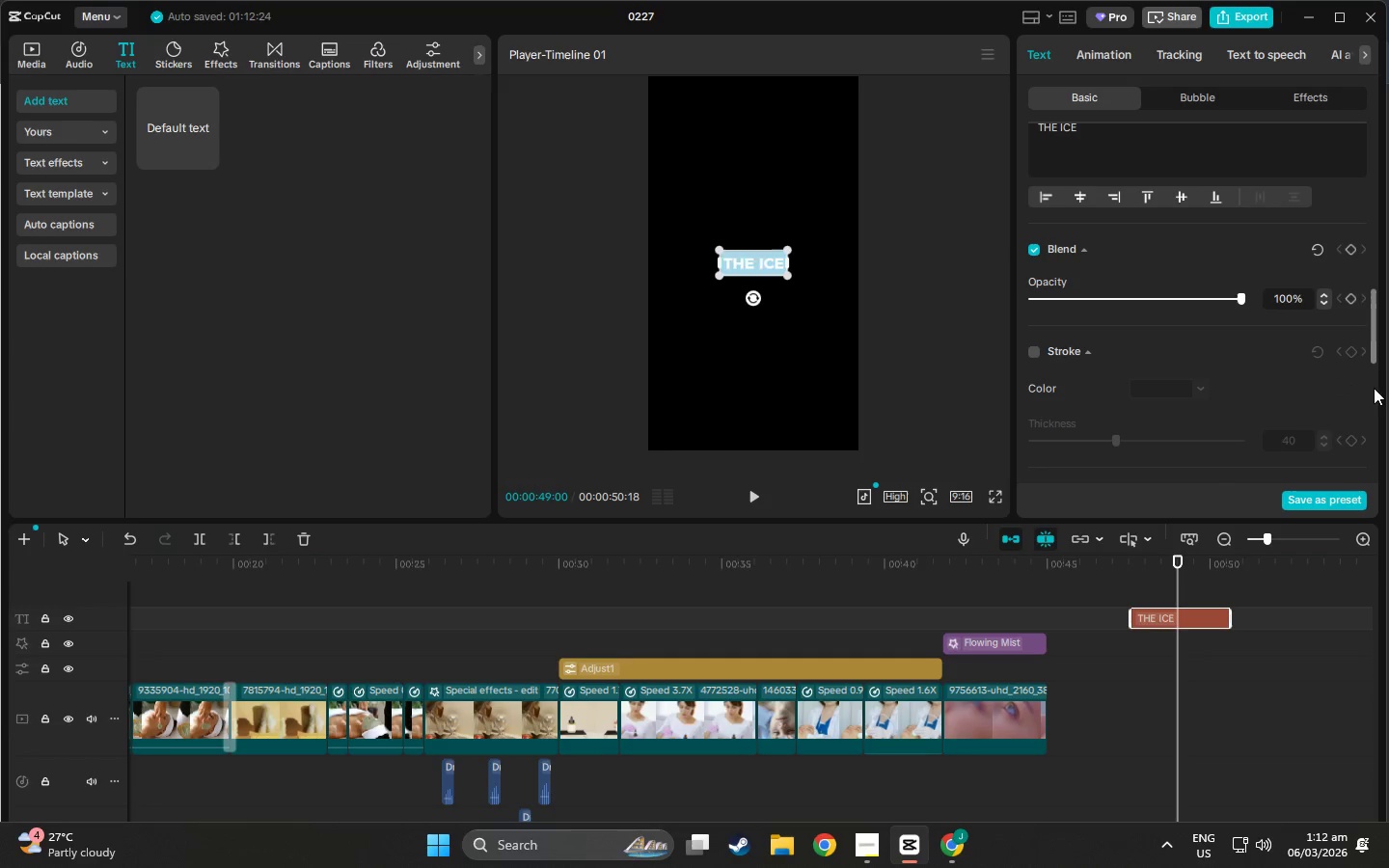 
left_click_drag(start_coordinate=[1372, 304], to_coordinate=[1364, 173])
 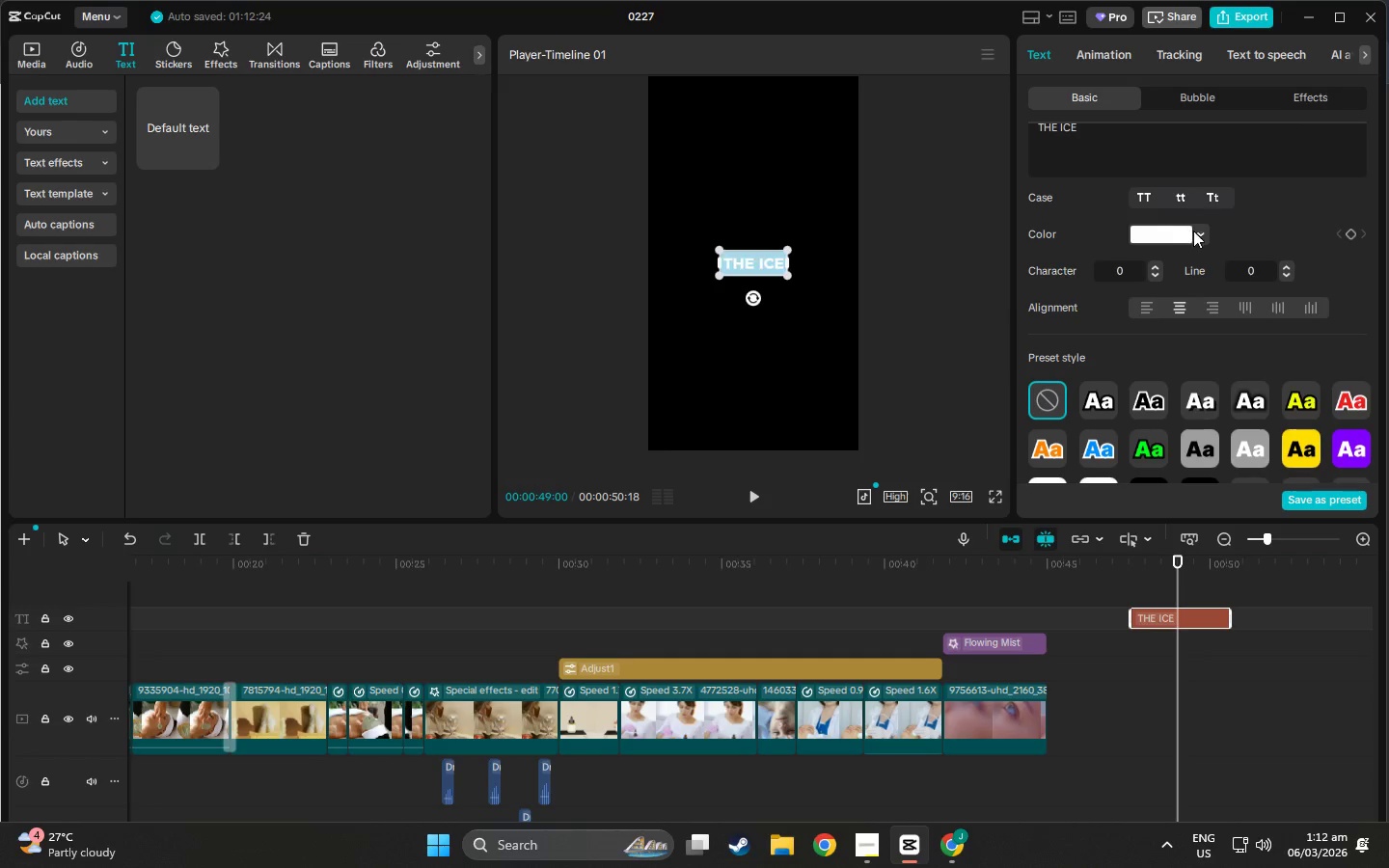 
left_click([1202, 233])
 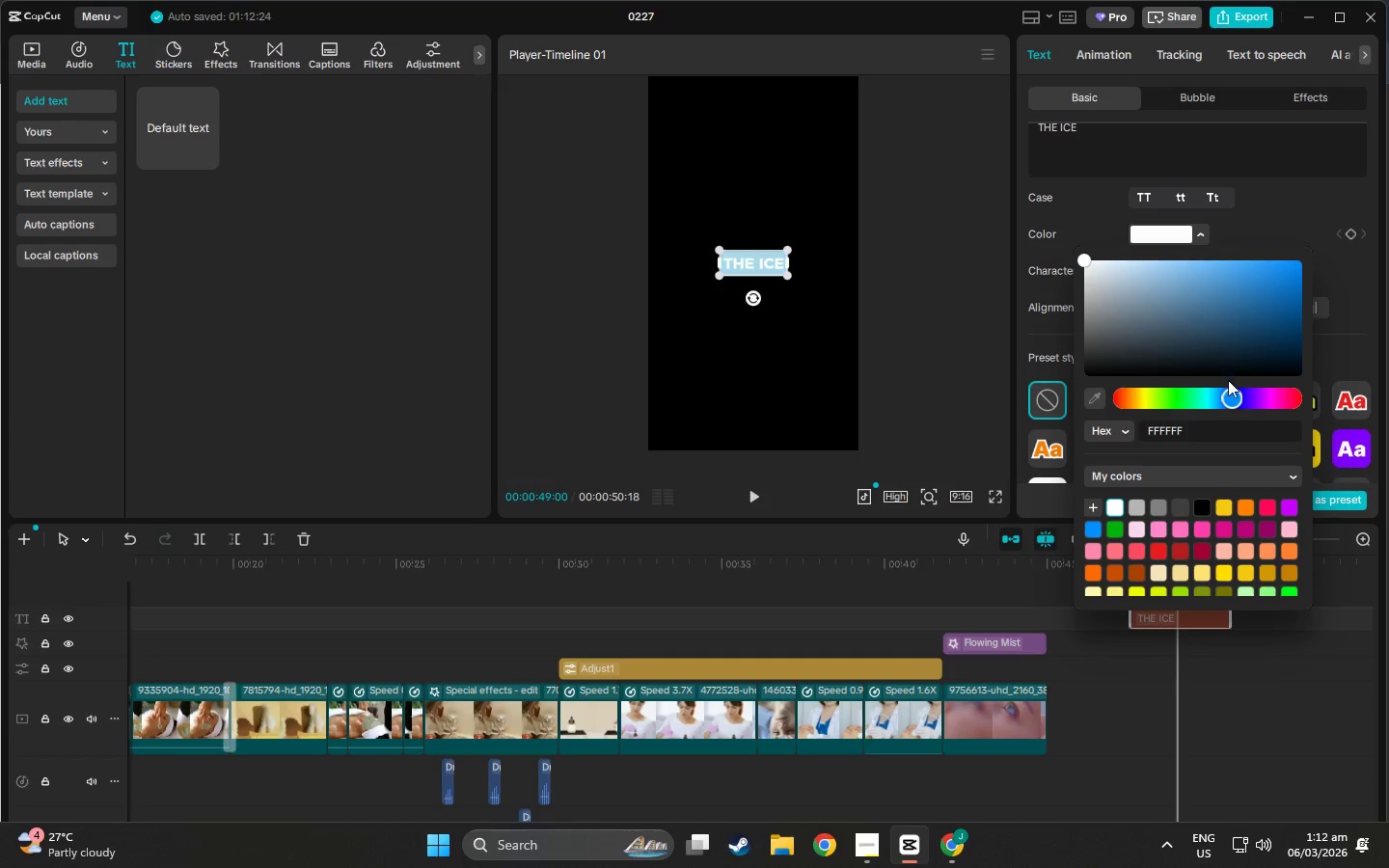 
left_click([1094, 401])
 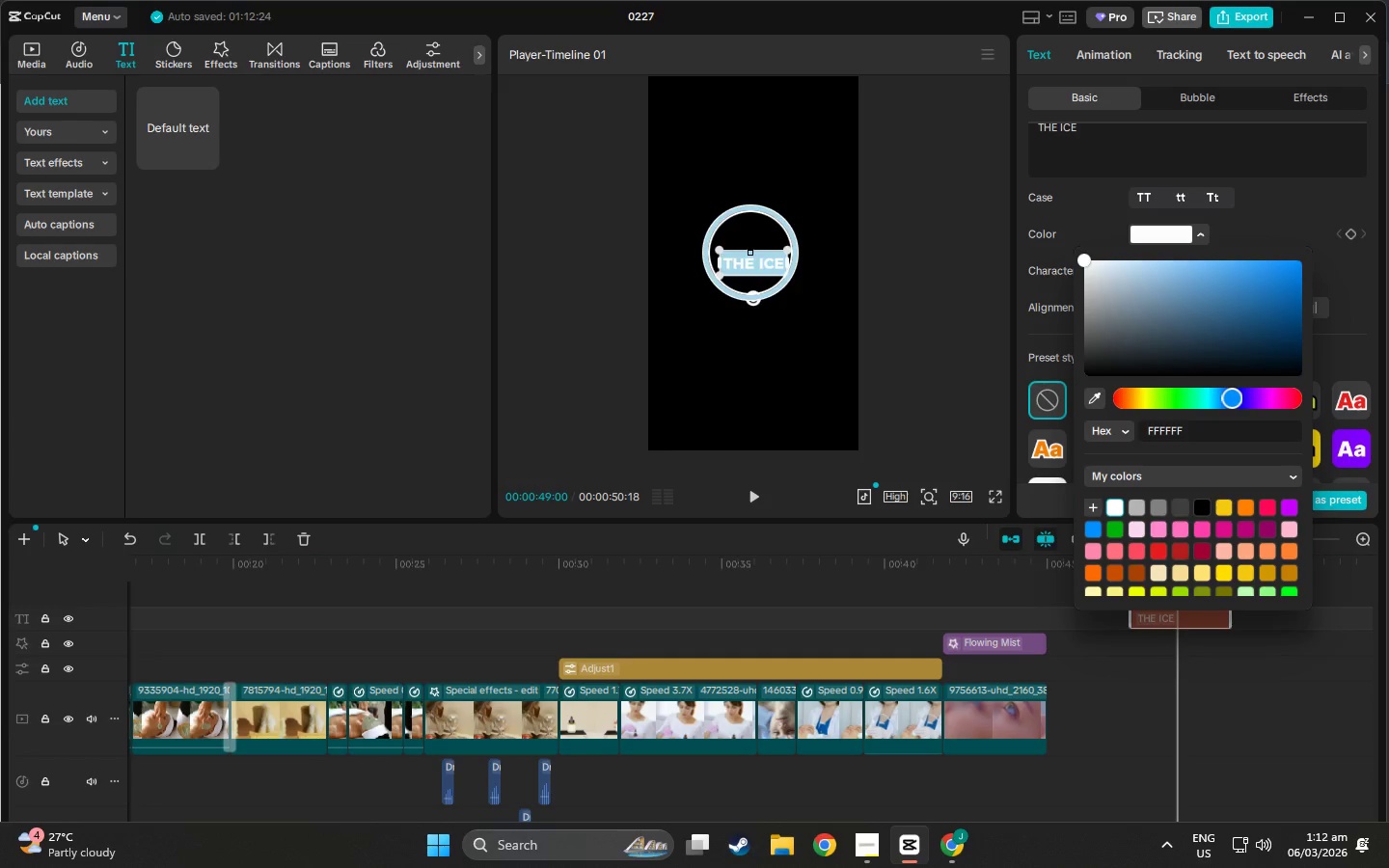 
left_click([751, 254])
 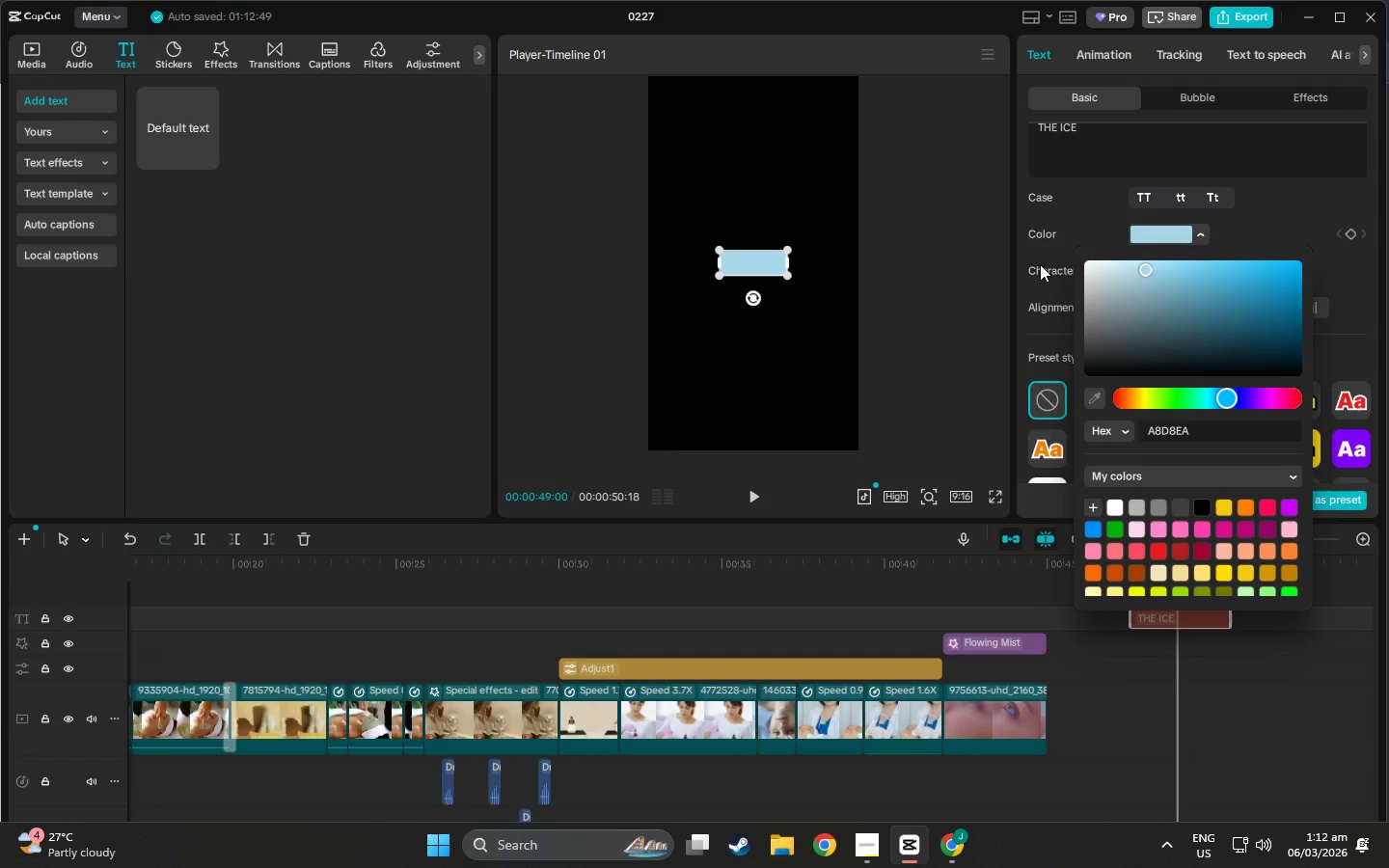 
left_click_drag(start_coordinate=[1146, 269], to_coordinate=[1162, 334])
 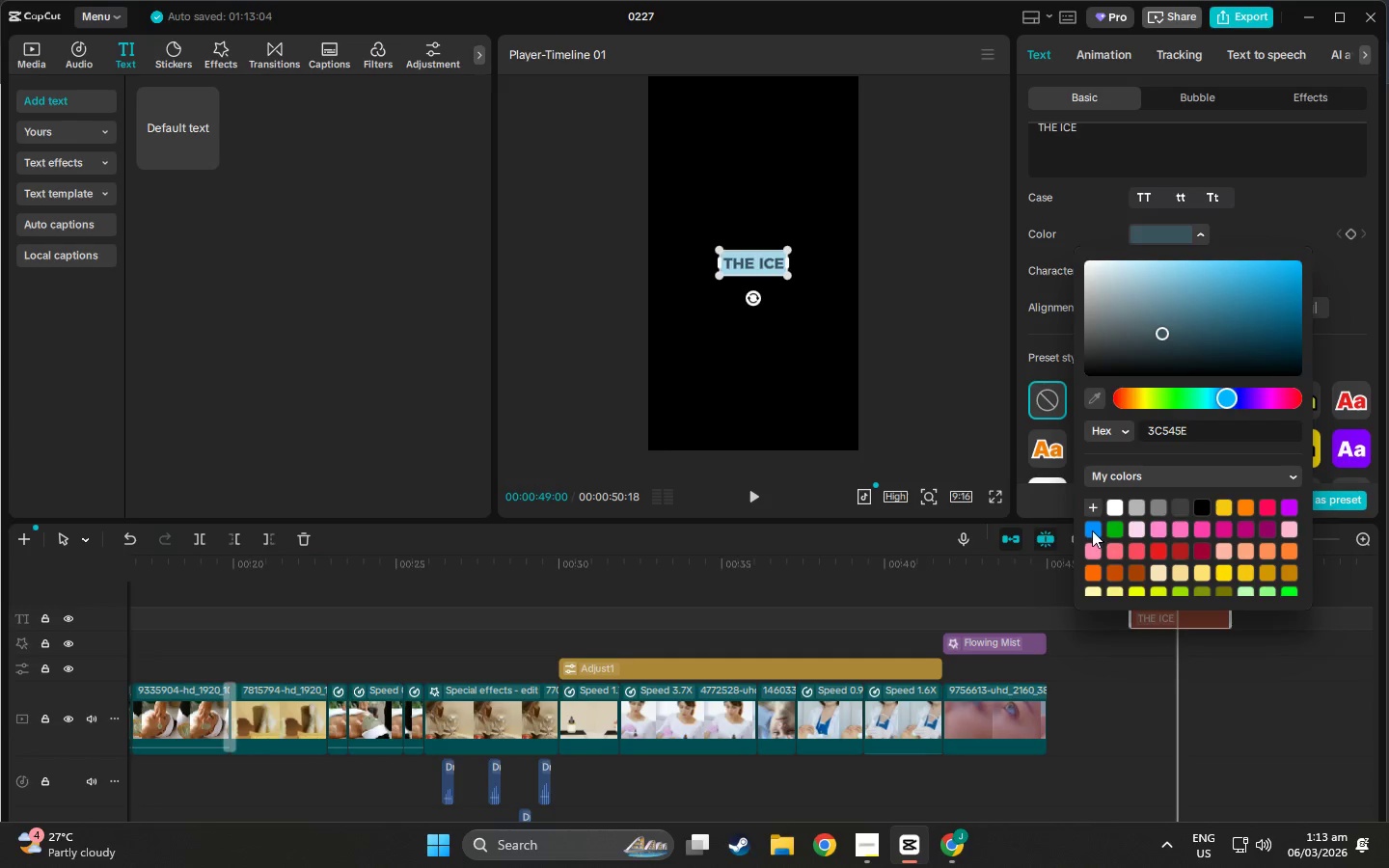 
left_click([1091, 530])
 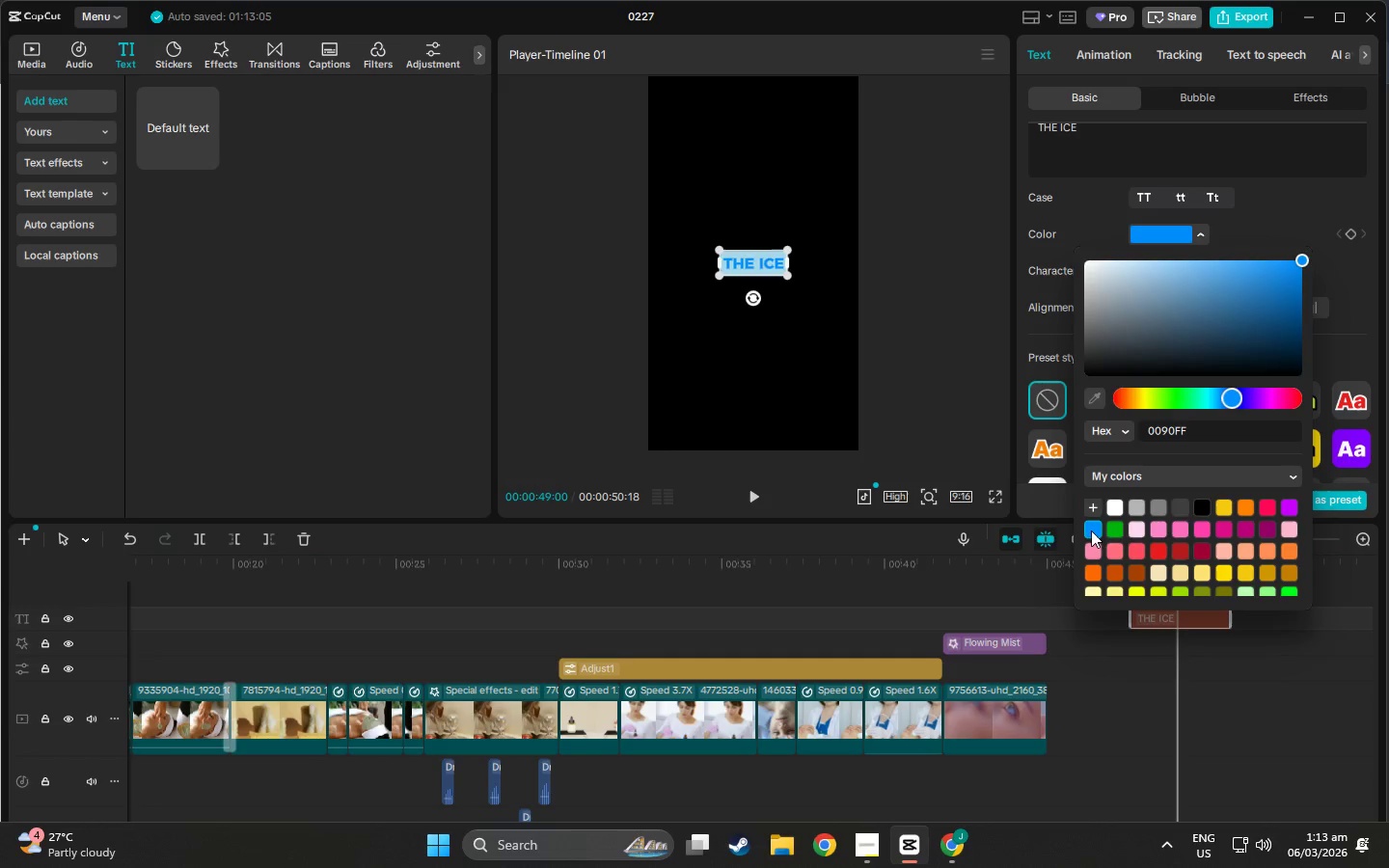 
scroll: coordinate [1164, 528], scroll_direction: down, amount: 8.0
 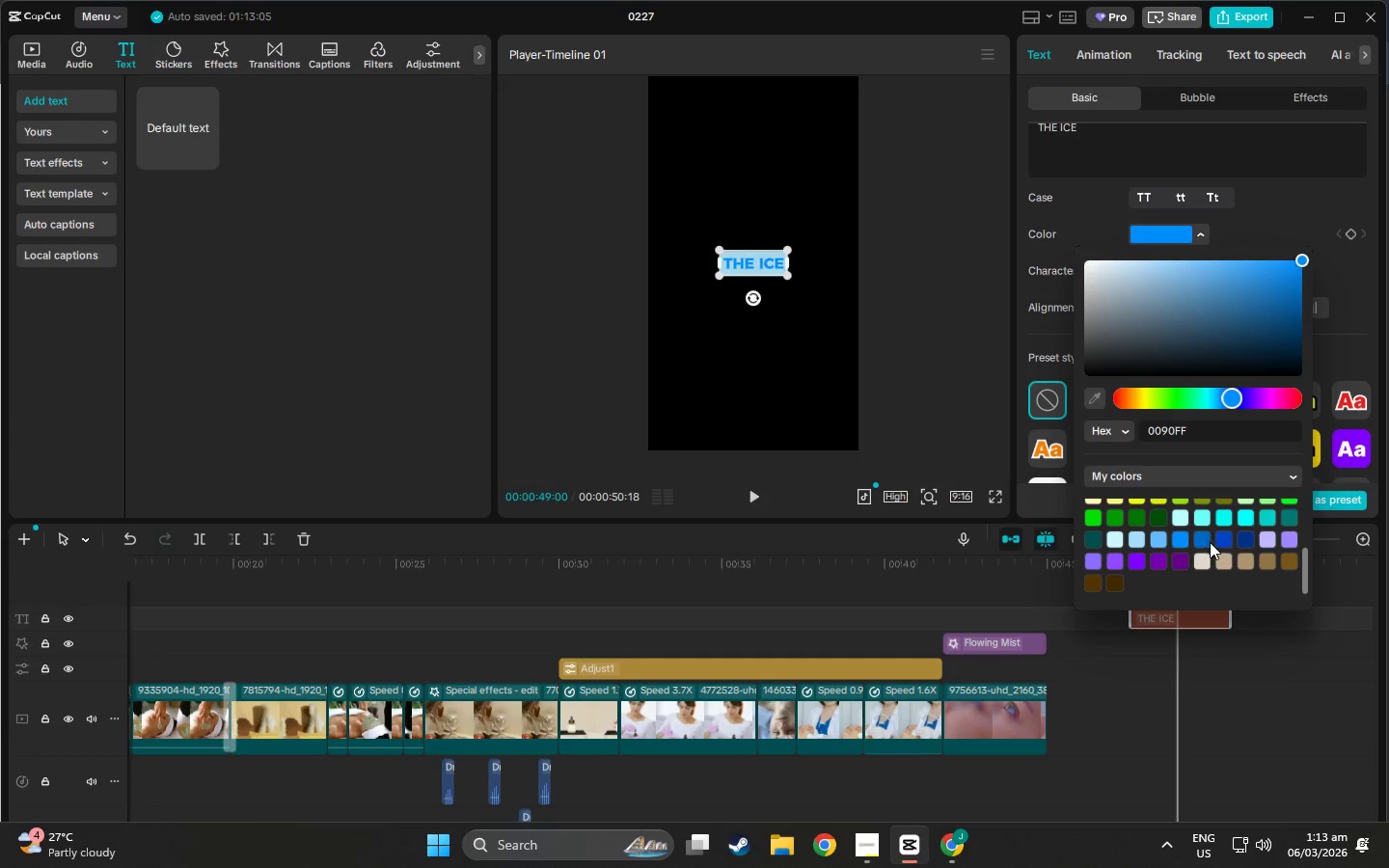 
left_click([1205, 540])
 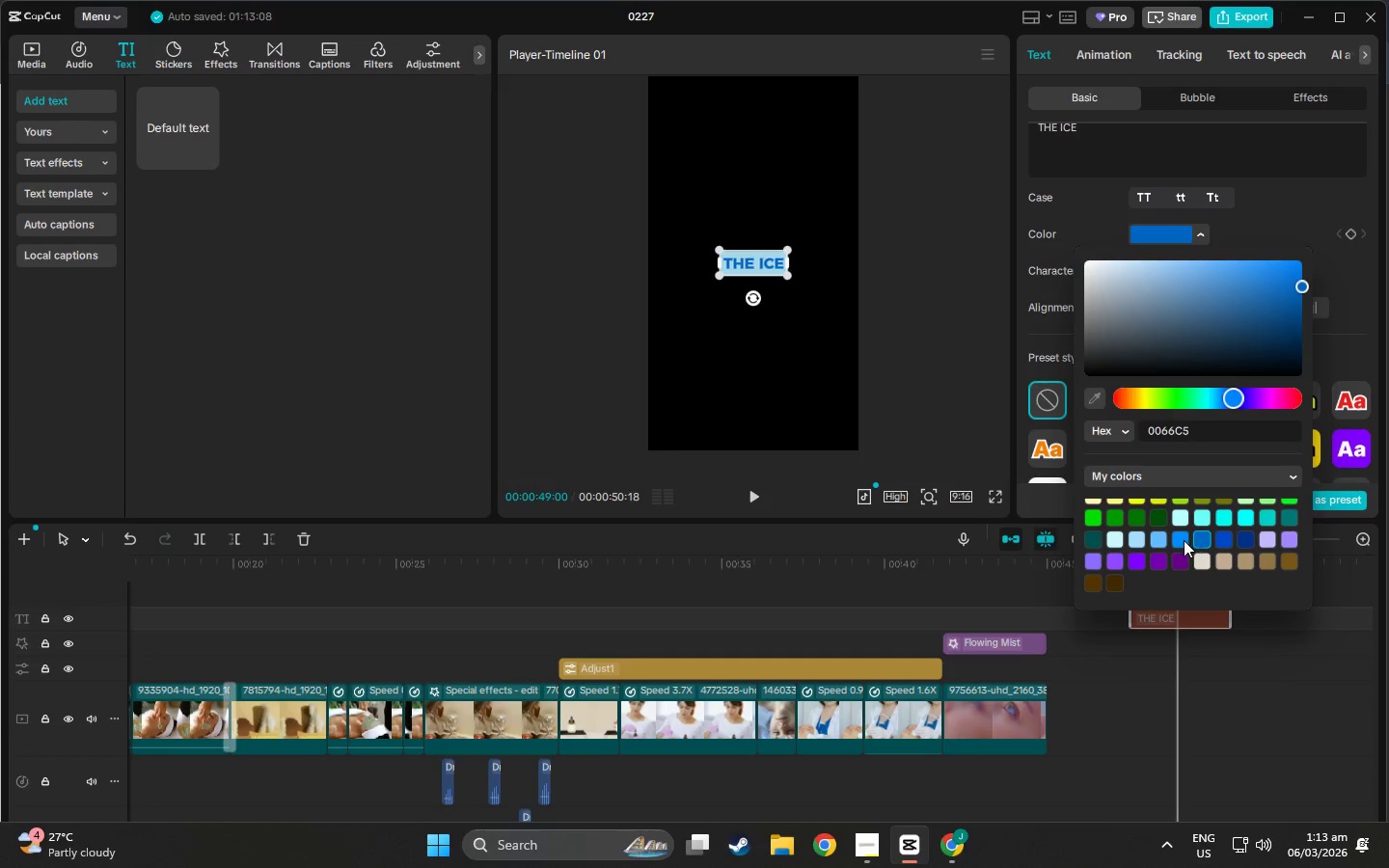 
left_click([1184, 539])
 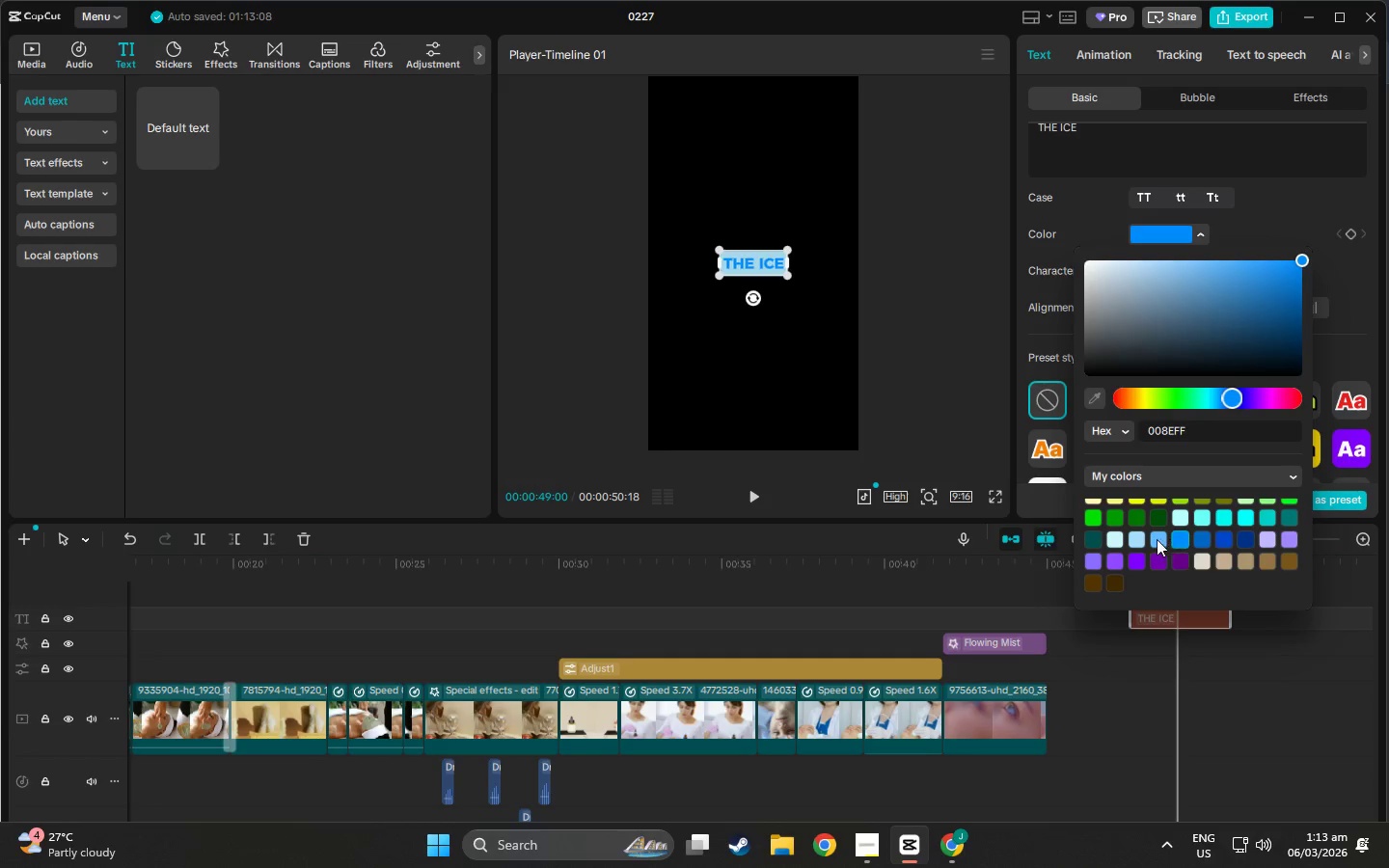 
left_click([1156, 539])
 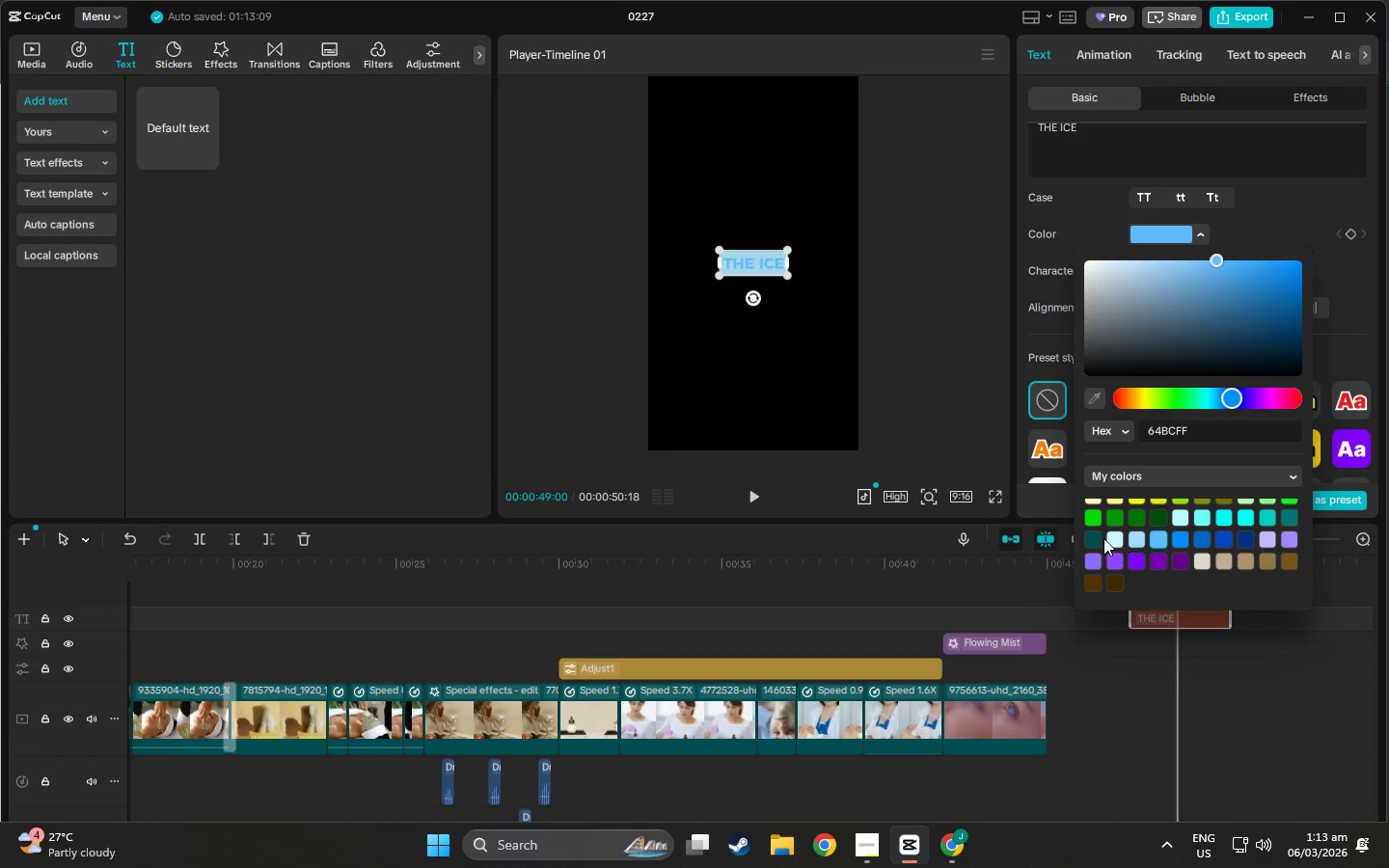 
left_click([1095, 536])
 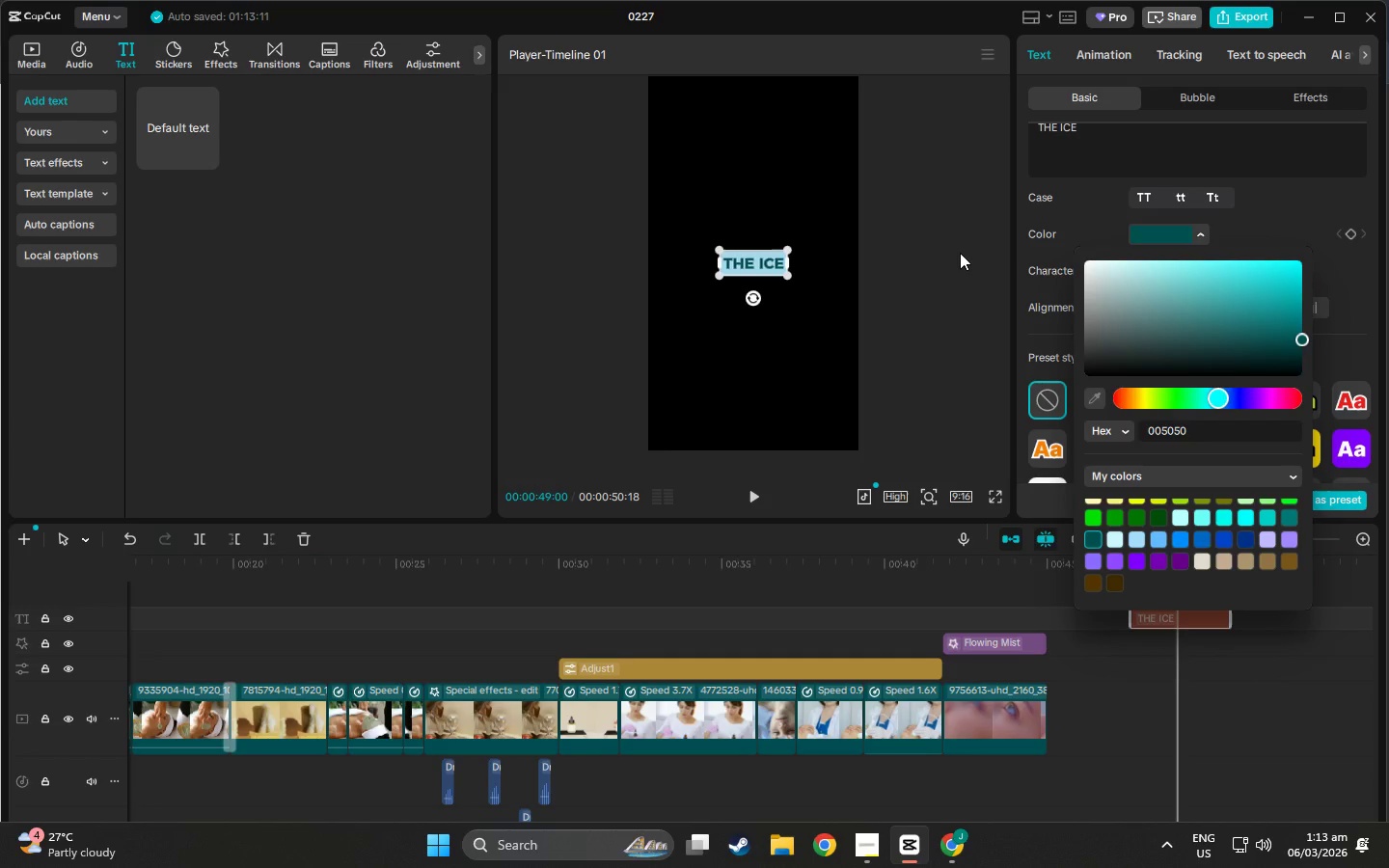 
wait(15.25)
 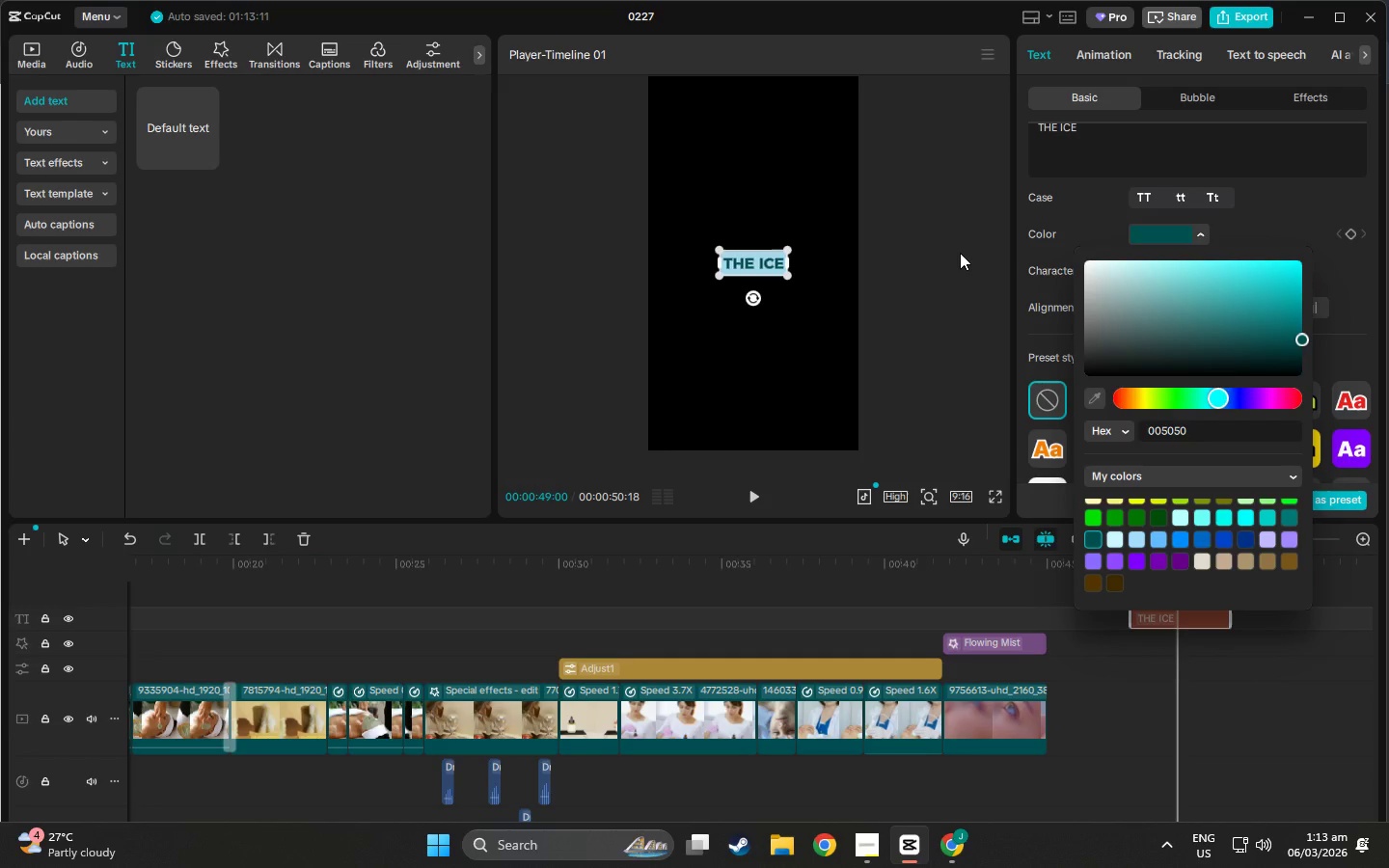 
left_click([883, 278])
 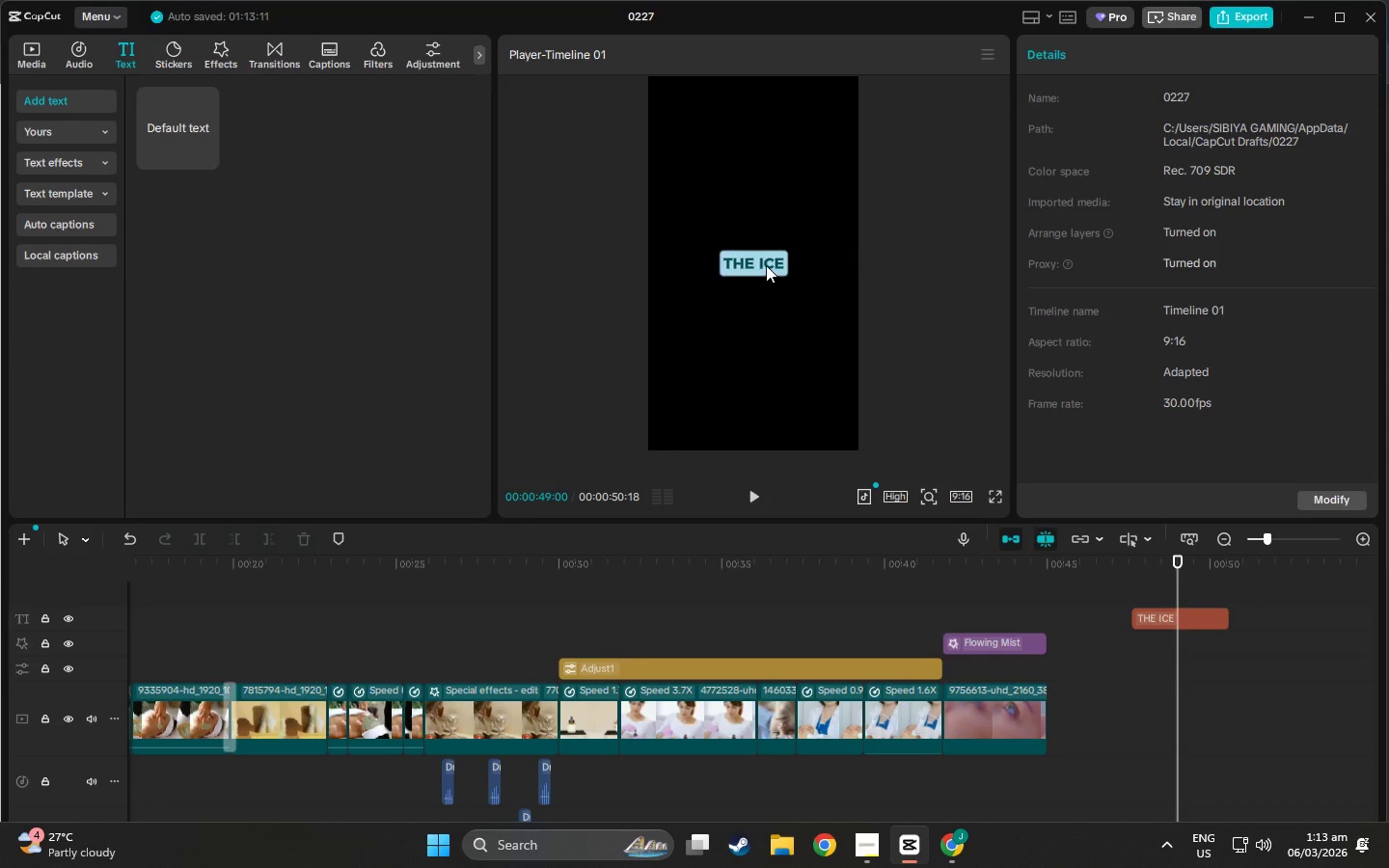 
left_click([766, 265])
 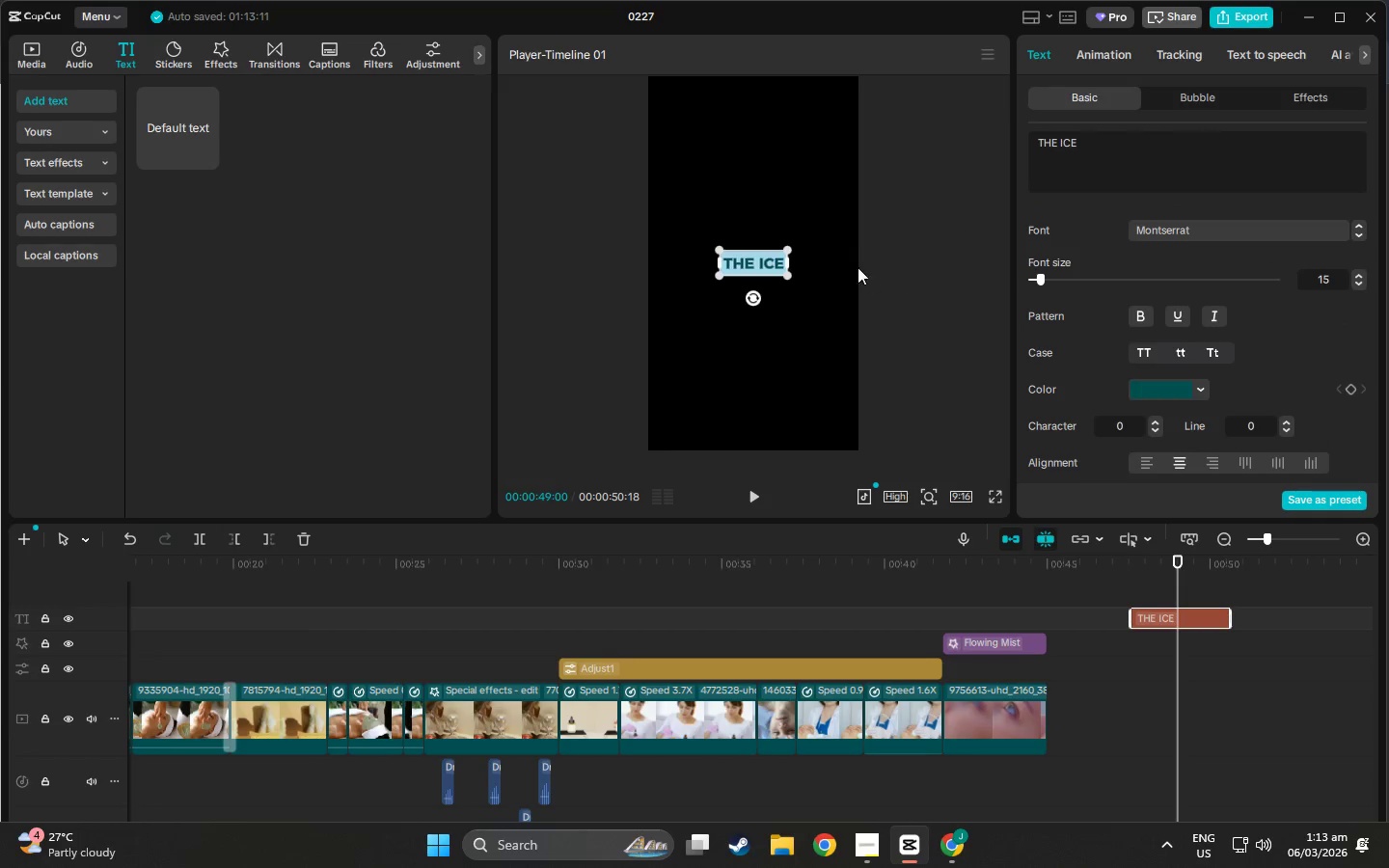 
scroll: coordinate [1169, 328], scroll_direction: down, amount: 13.0
 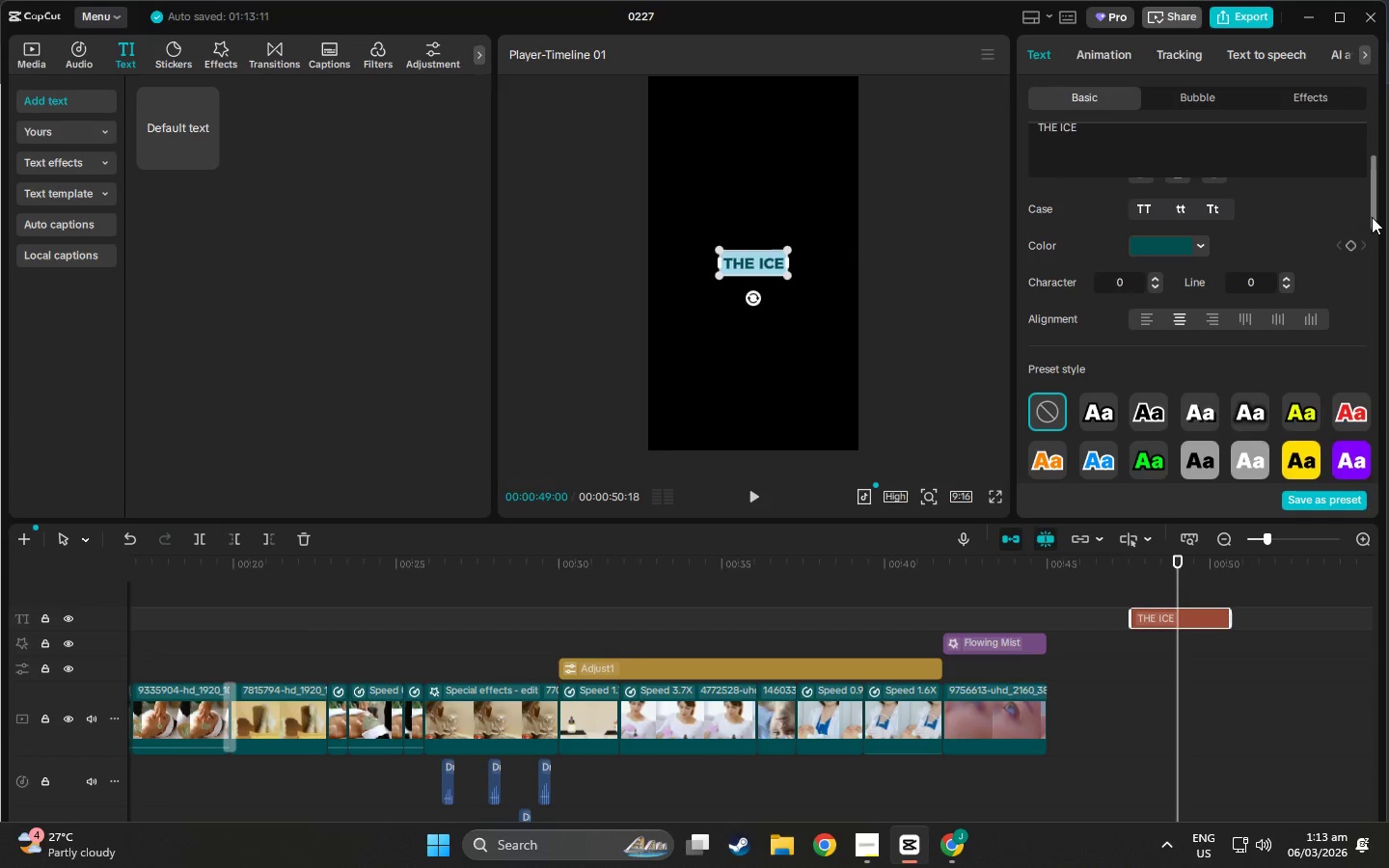 
left_click_drag(start_coordinate=[1372, 217], to_coordinate=[1355, 444])
 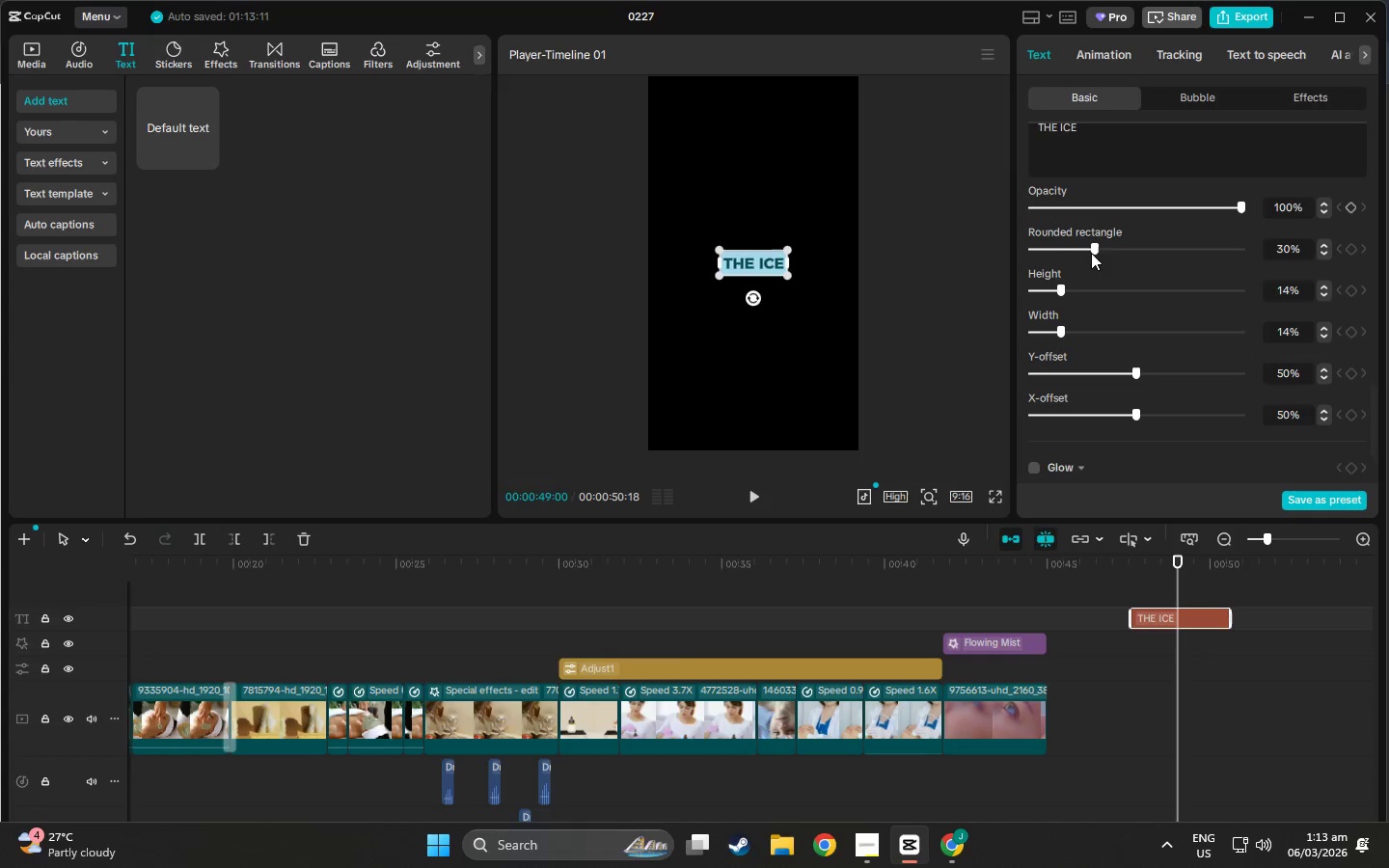 
left_click_drag(start_coordinate=[1092, 252], to_coordinate=[1388, 263])
 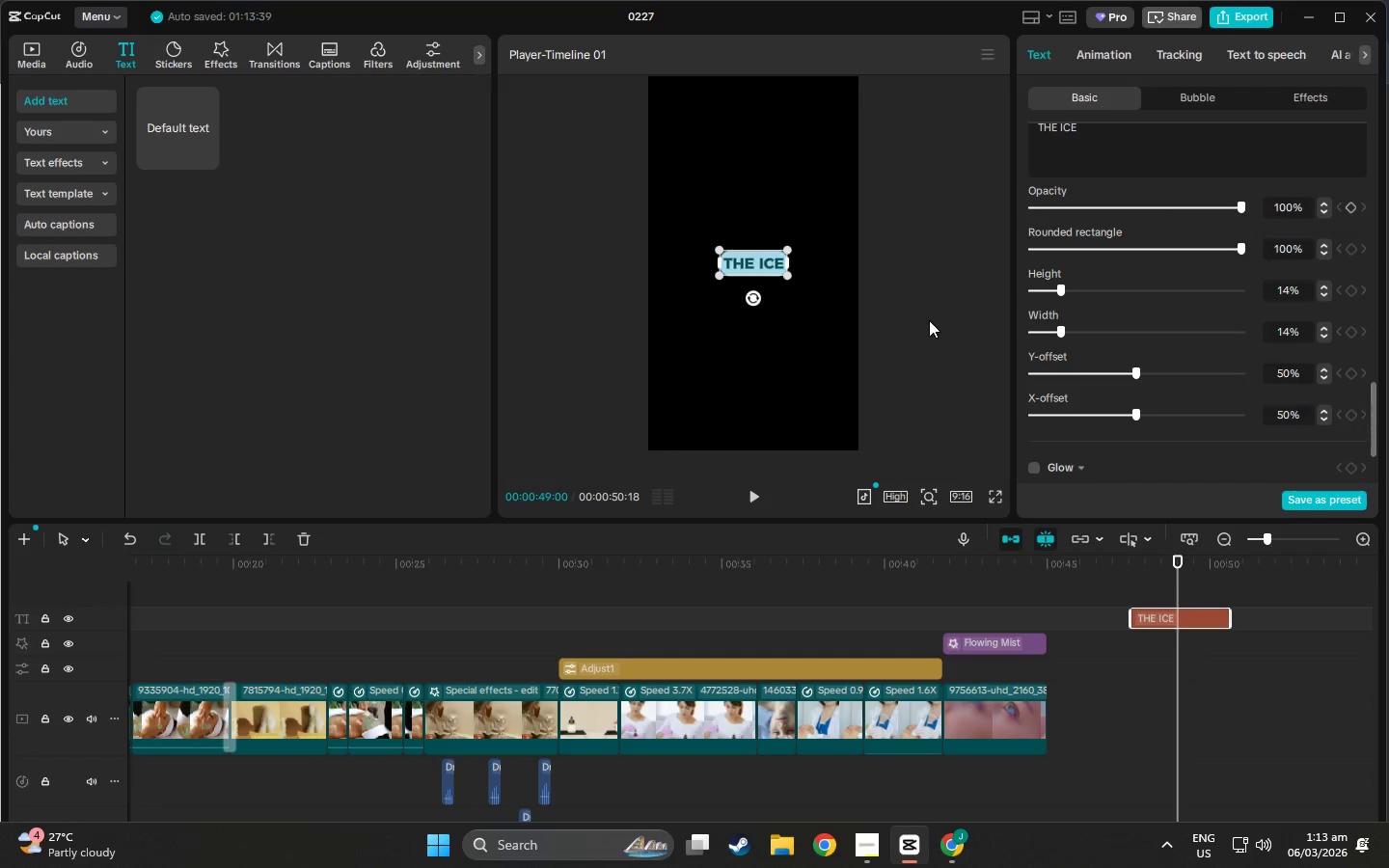 
left_click([929, 320])
 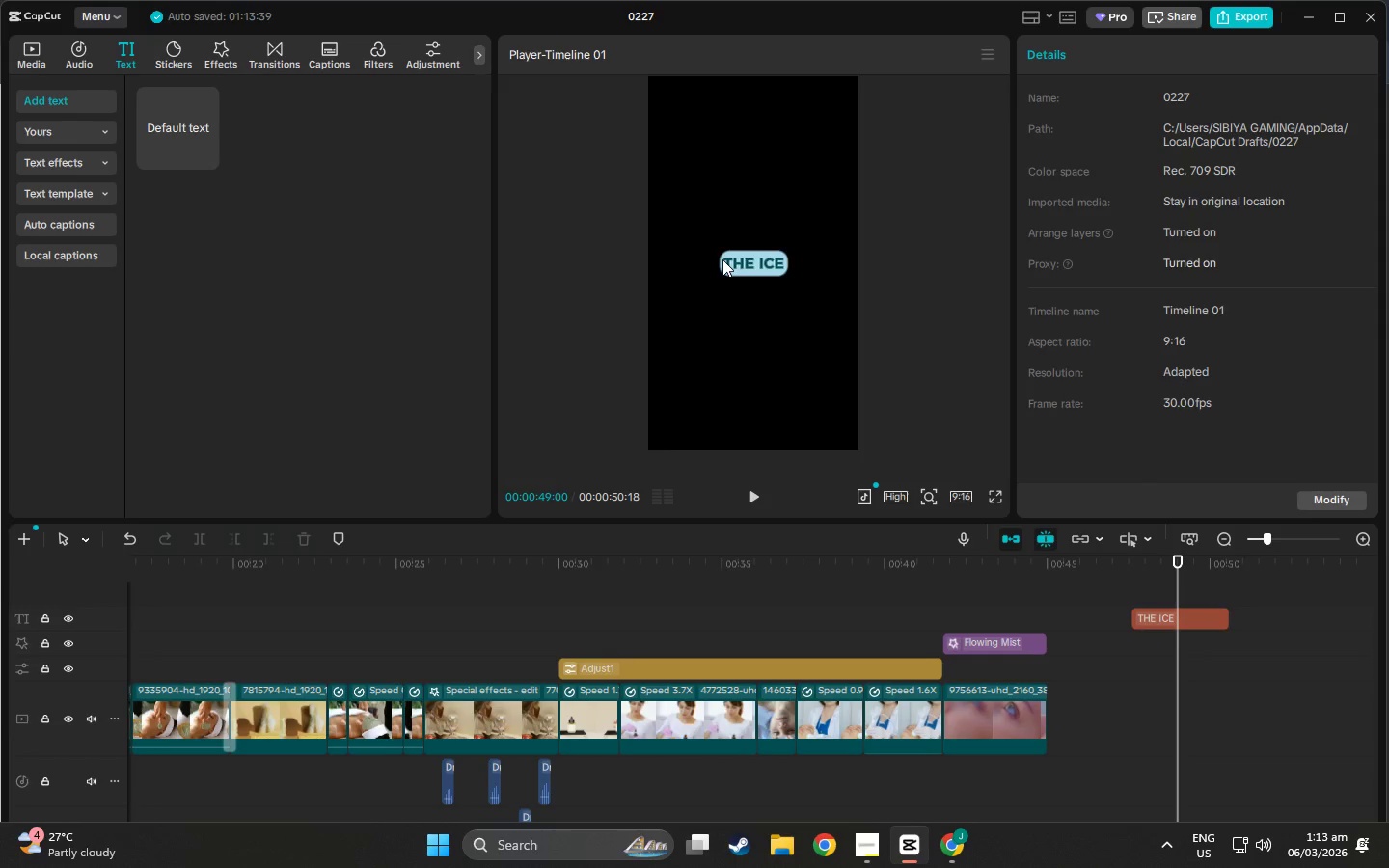 
left_click([749, 264])
 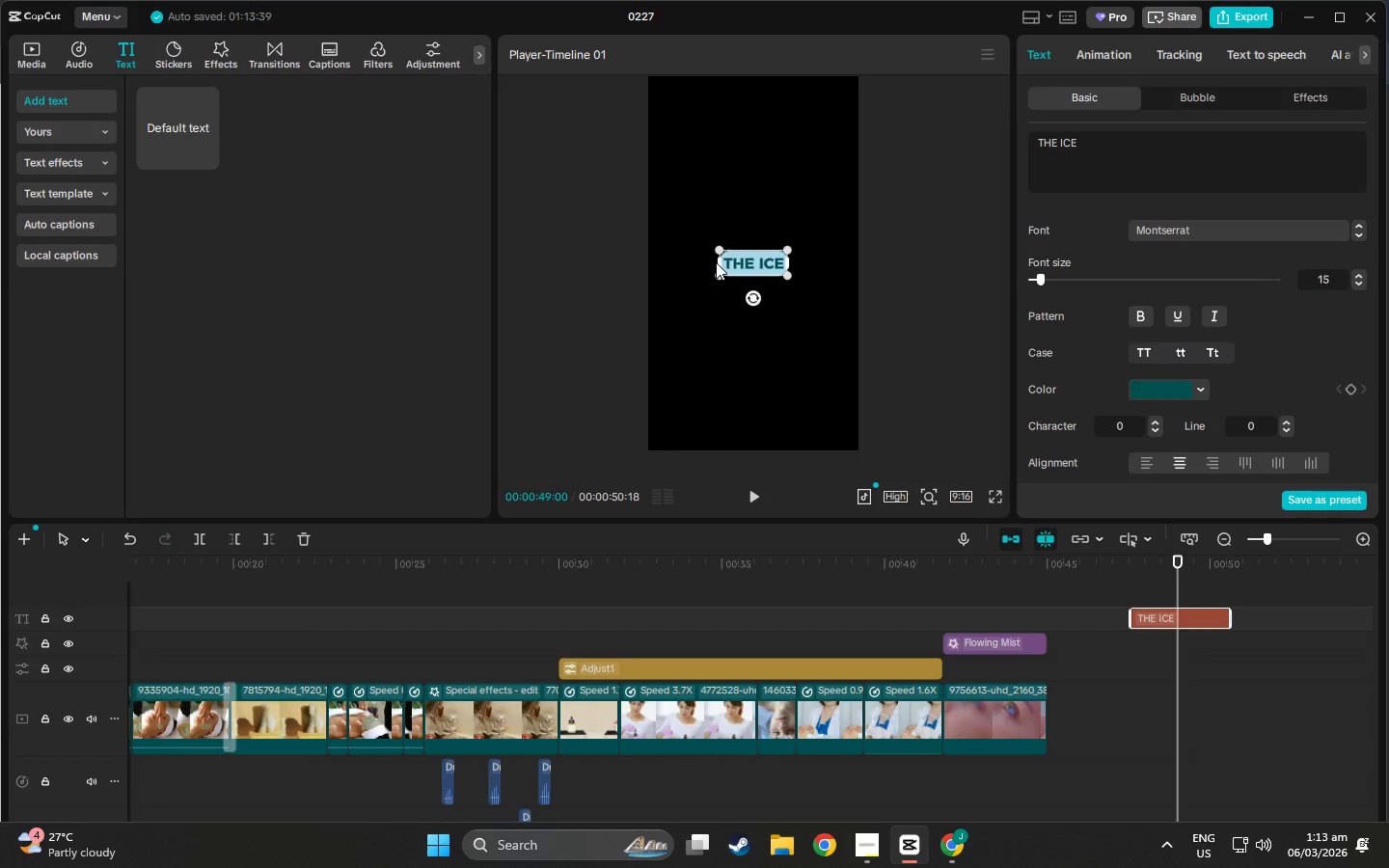 
left_click_drag(start_coordinate=[720, 262], to_coordinate=[709, 260])
 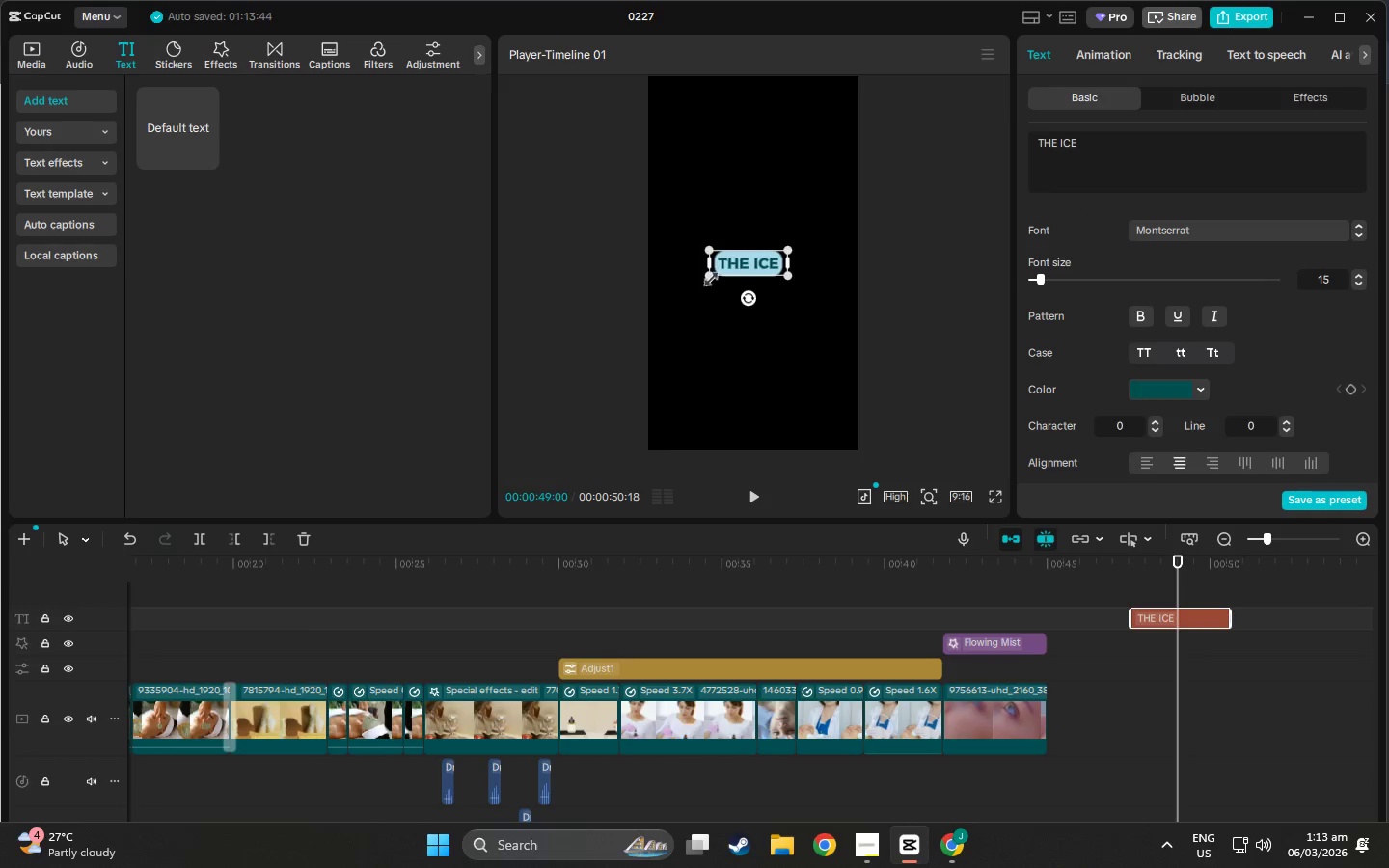 
left_click_drag(start_coordinate=[708, 276], to_coordinate=[703, 280])
 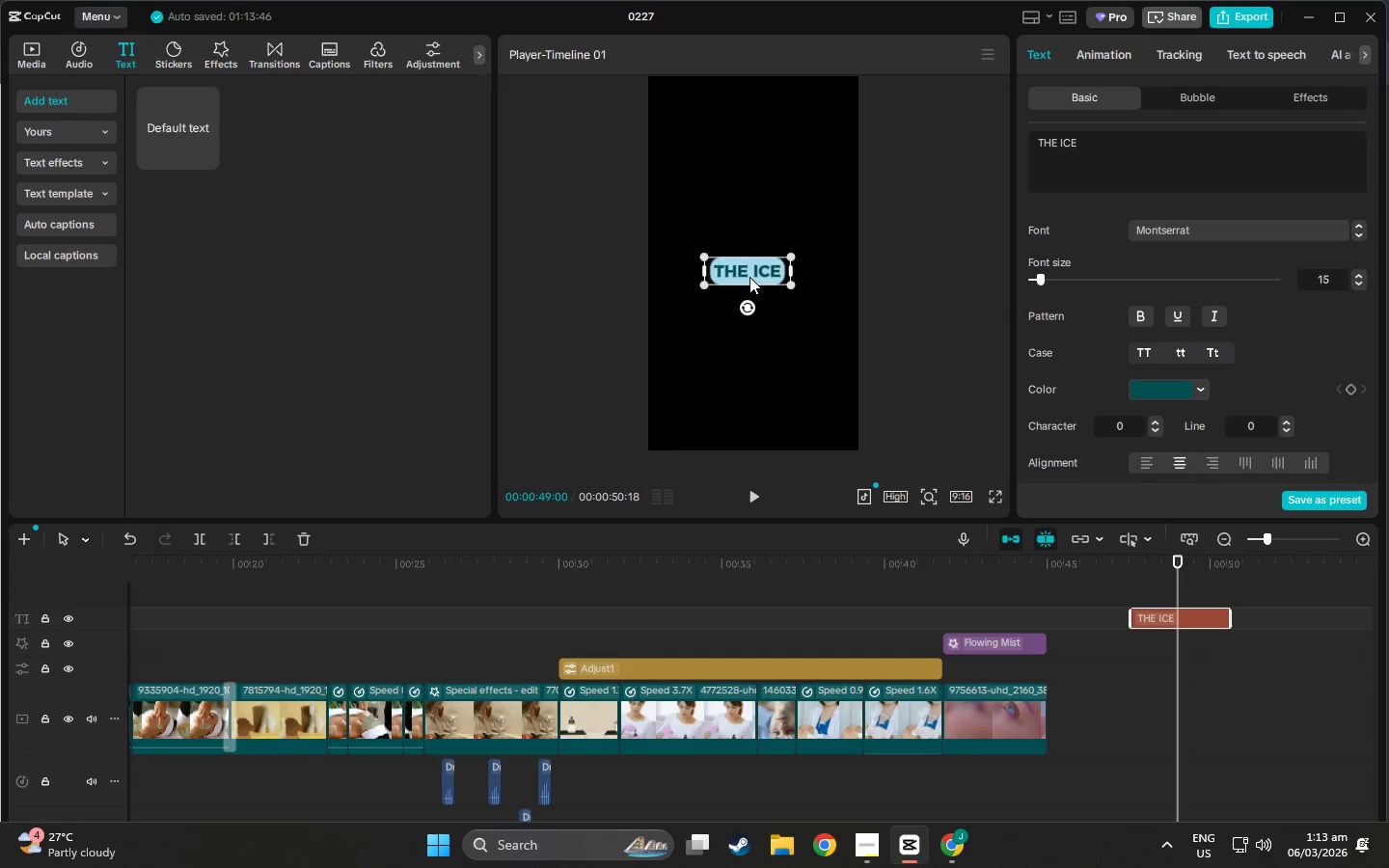 
left_click_drag(start_coordinate=[754, 261], to_coordinate=[701, 347])
 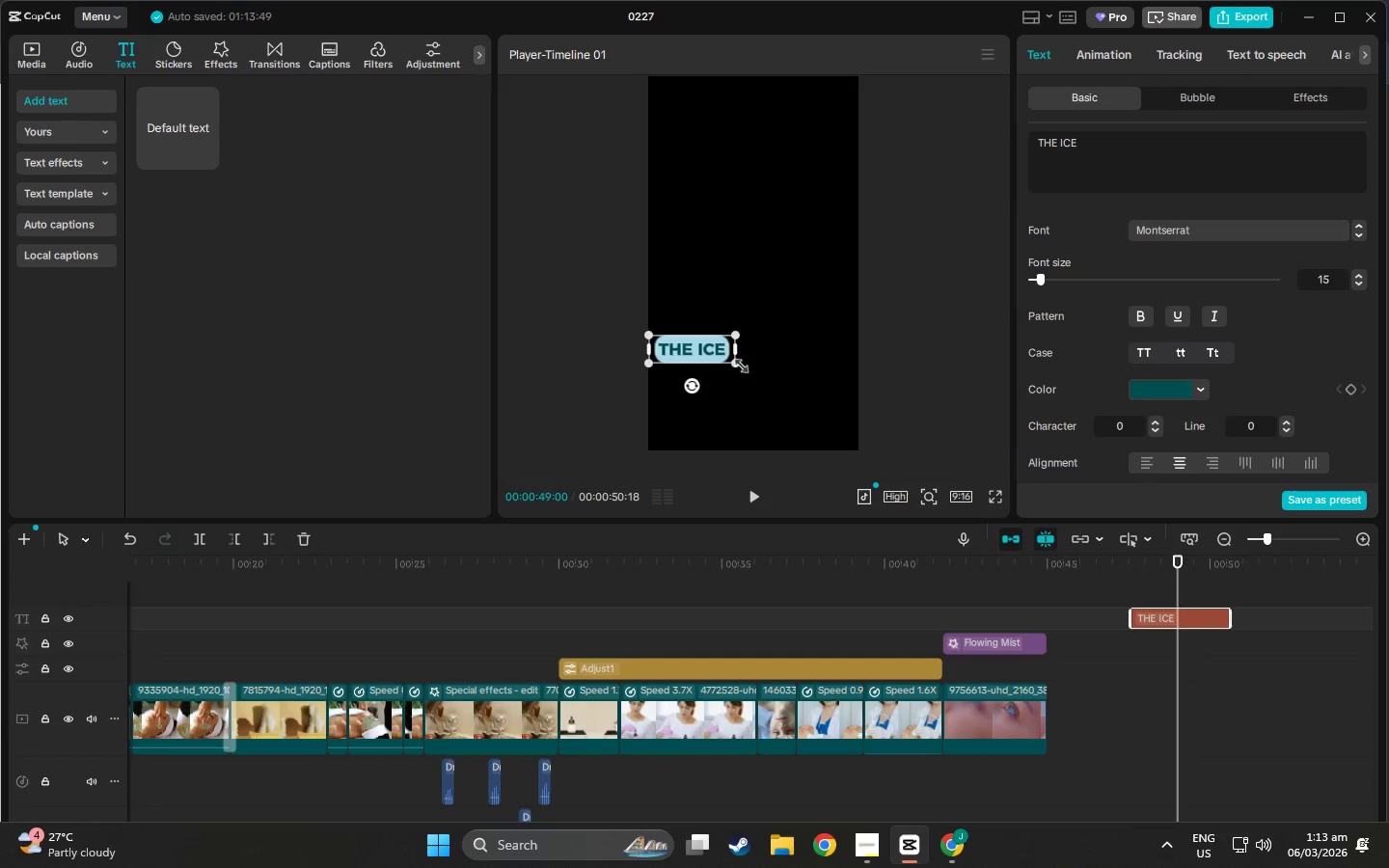 
left_click_drag(start_coordinate=[737, 363], to_coordinate=[727, 361])
 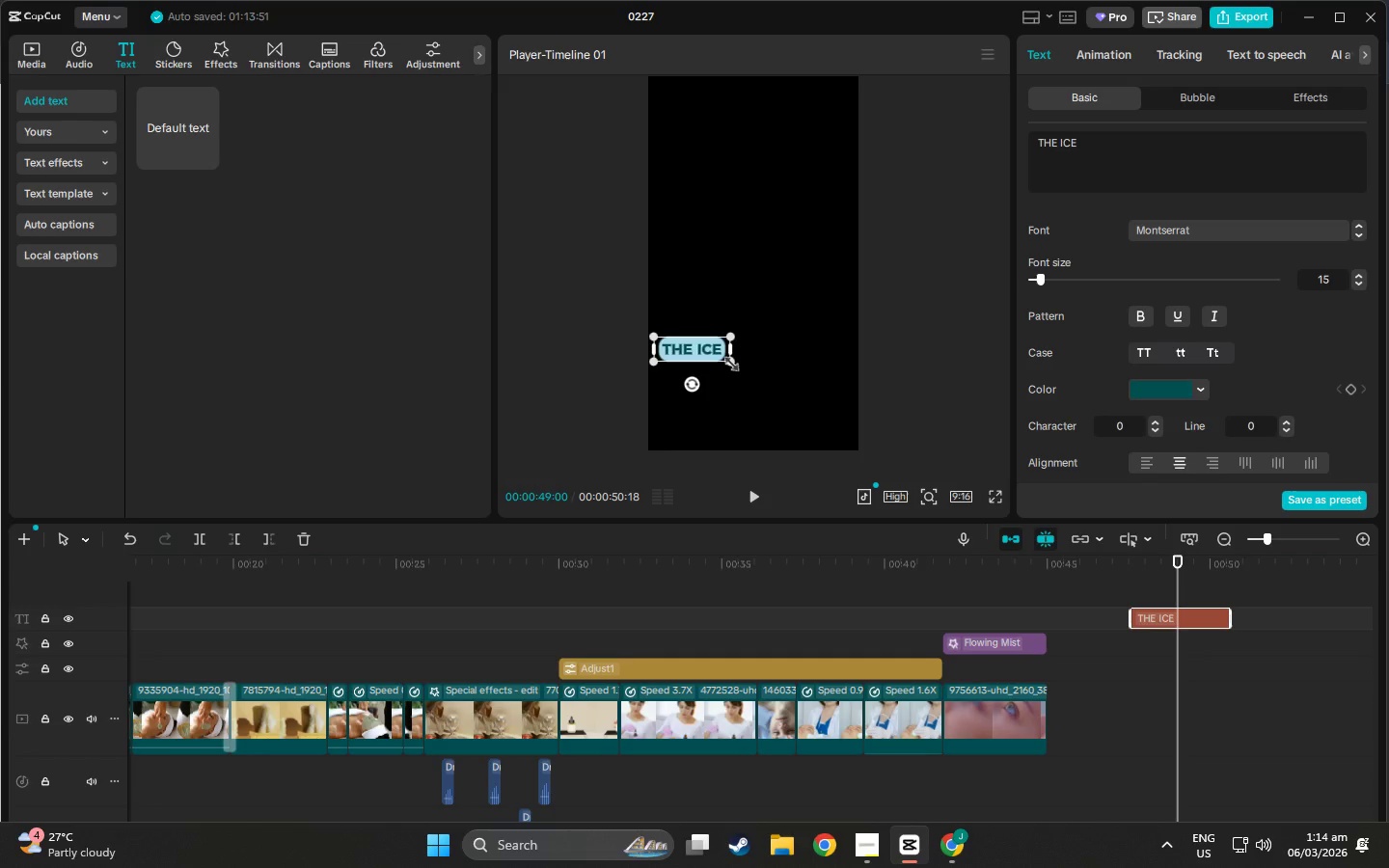 
wait(14.58)
 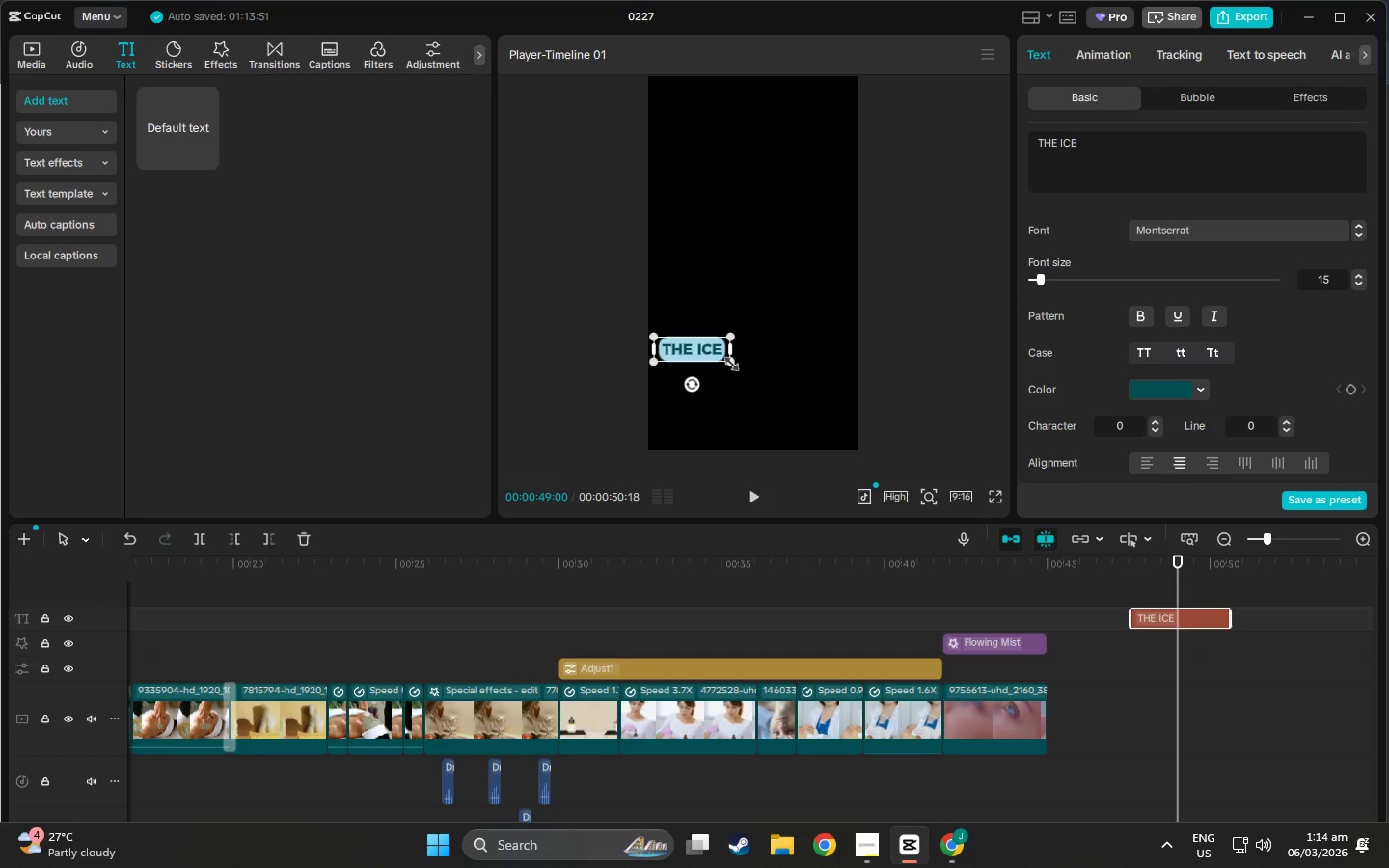 
left_click([1364, 271])
 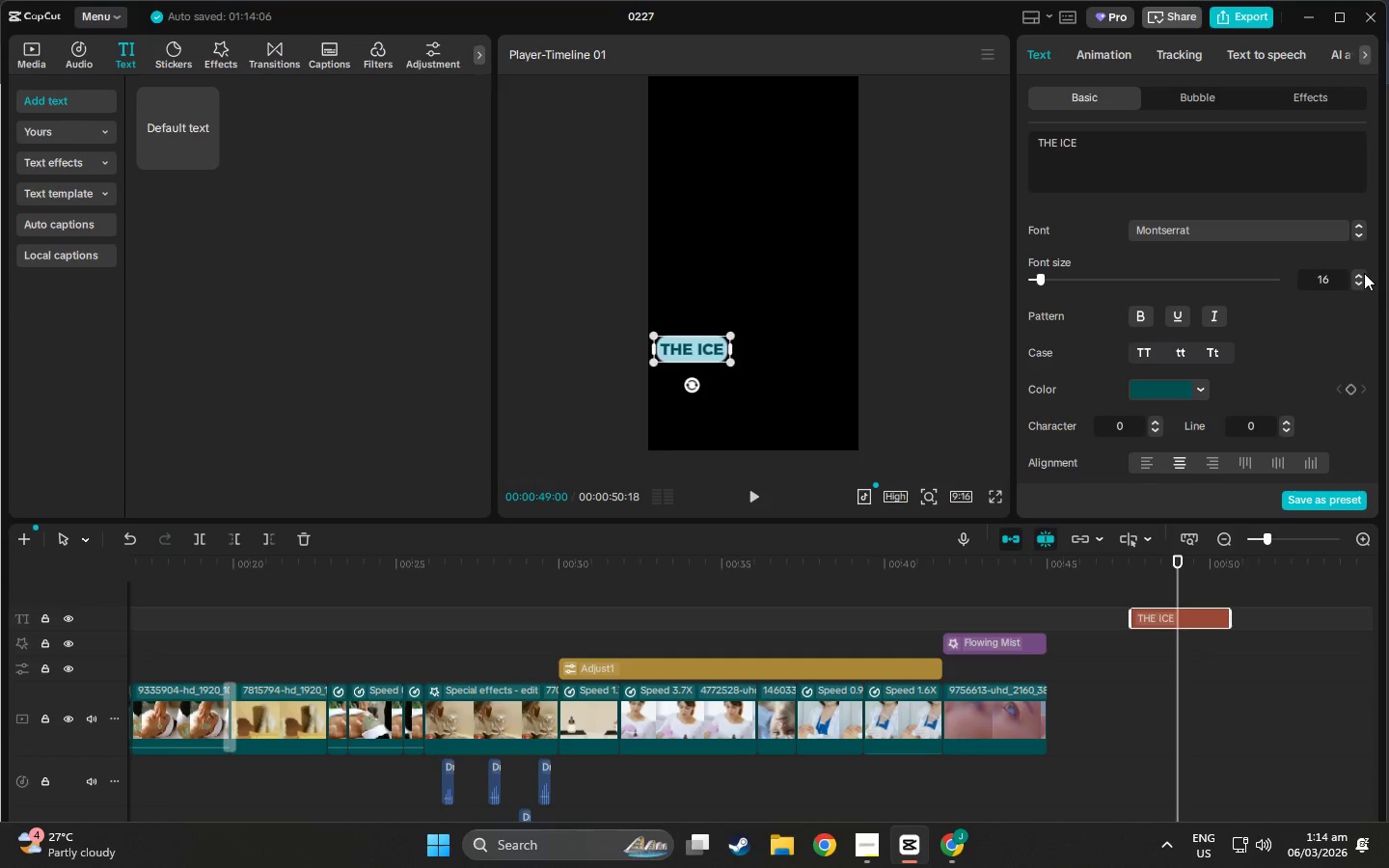 
double_click([1364, 273])
 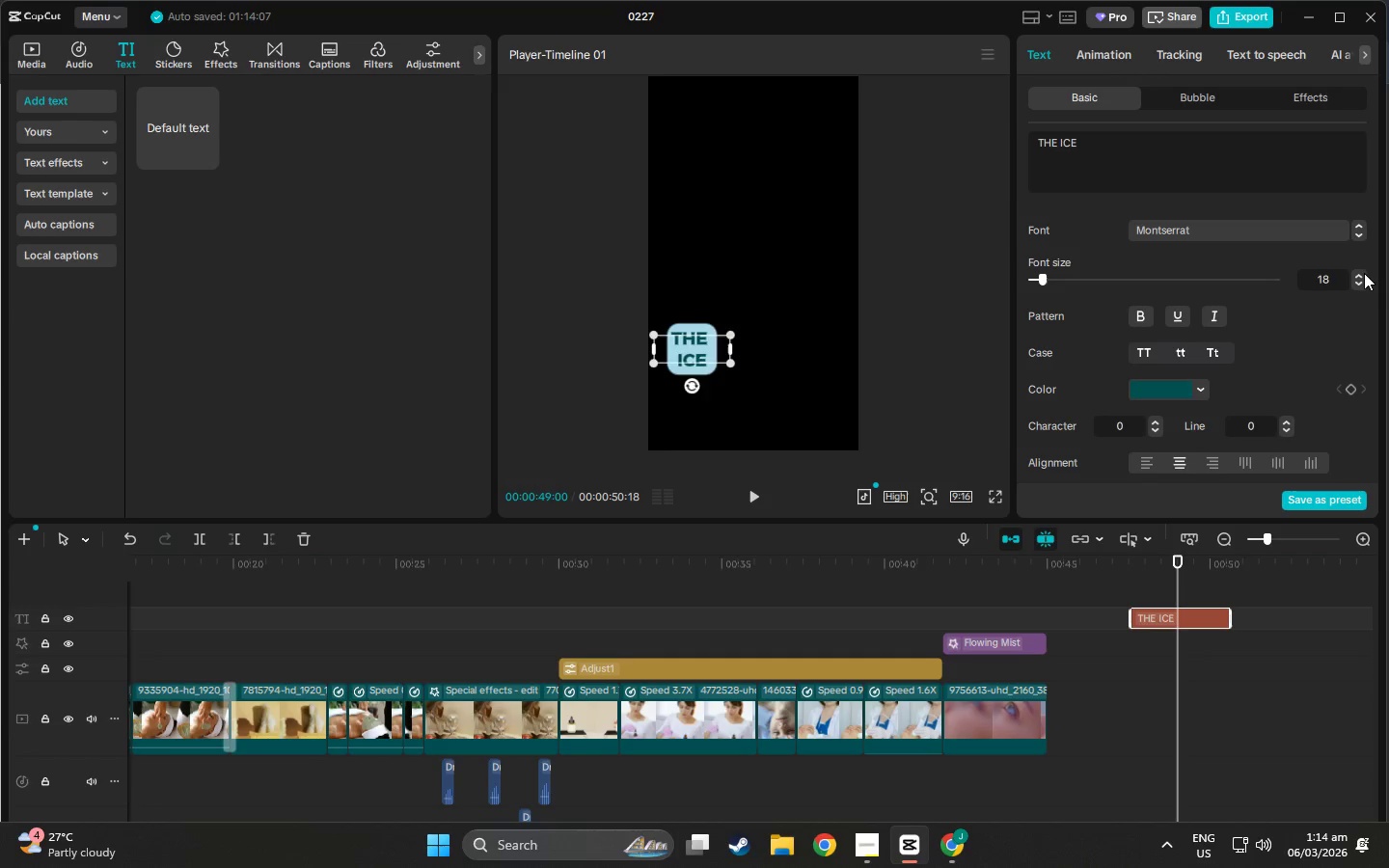 
triple_click([1364, 273])
 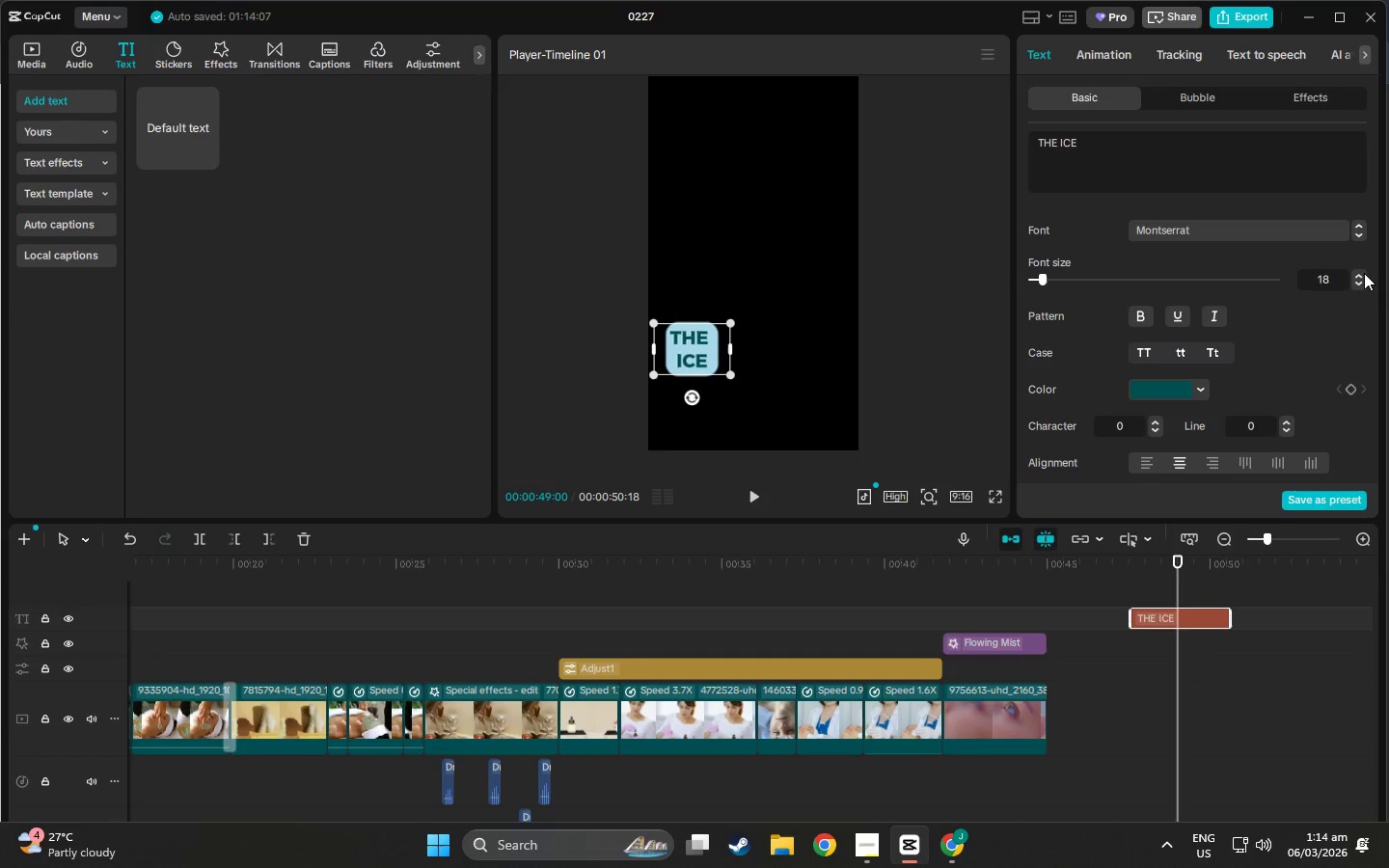 
triple_click([1364, 273])
 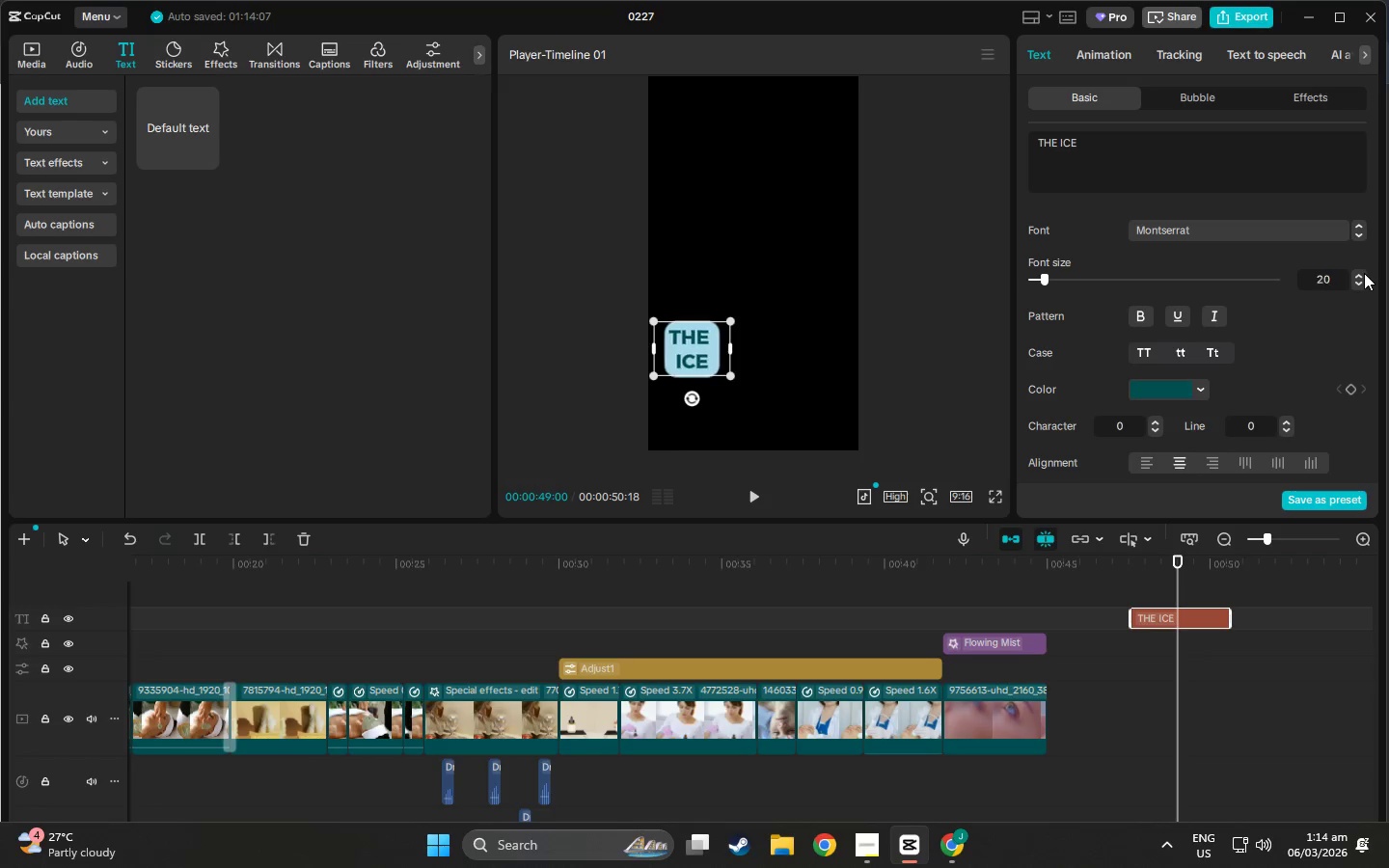 
triple_click([1364, 273])
 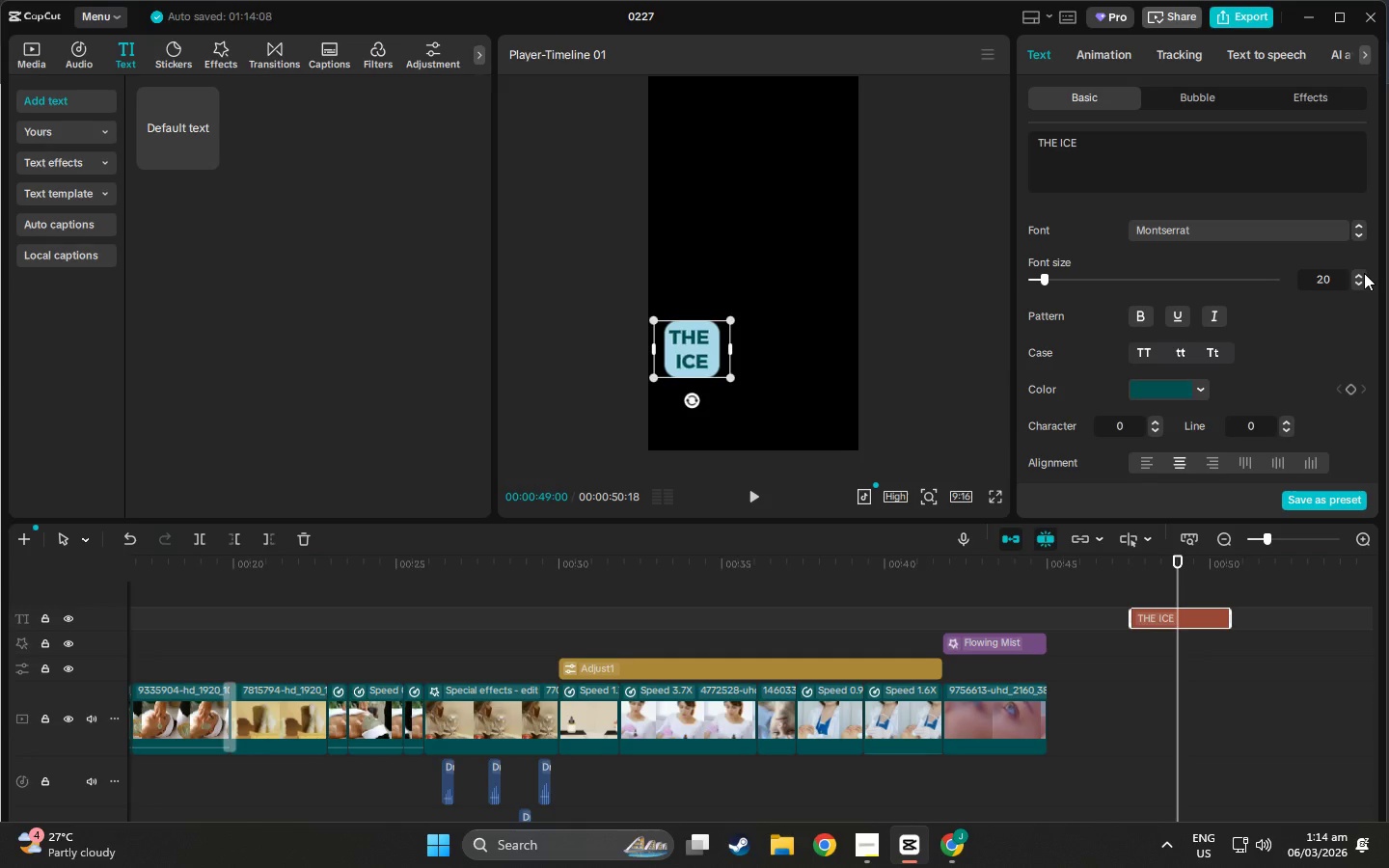 
triple_click([1364, 273])
 